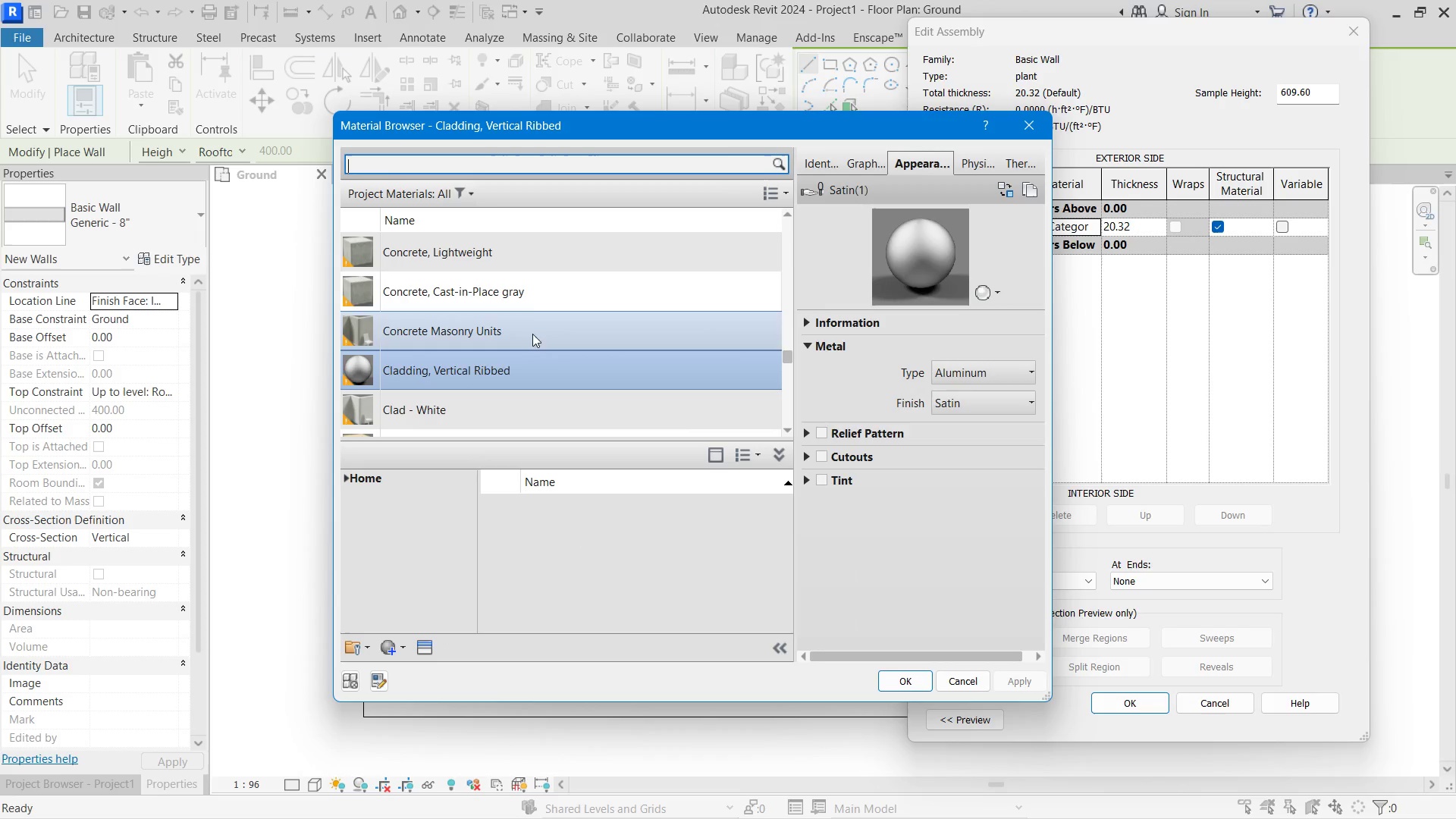 
left_click([544, 290])
 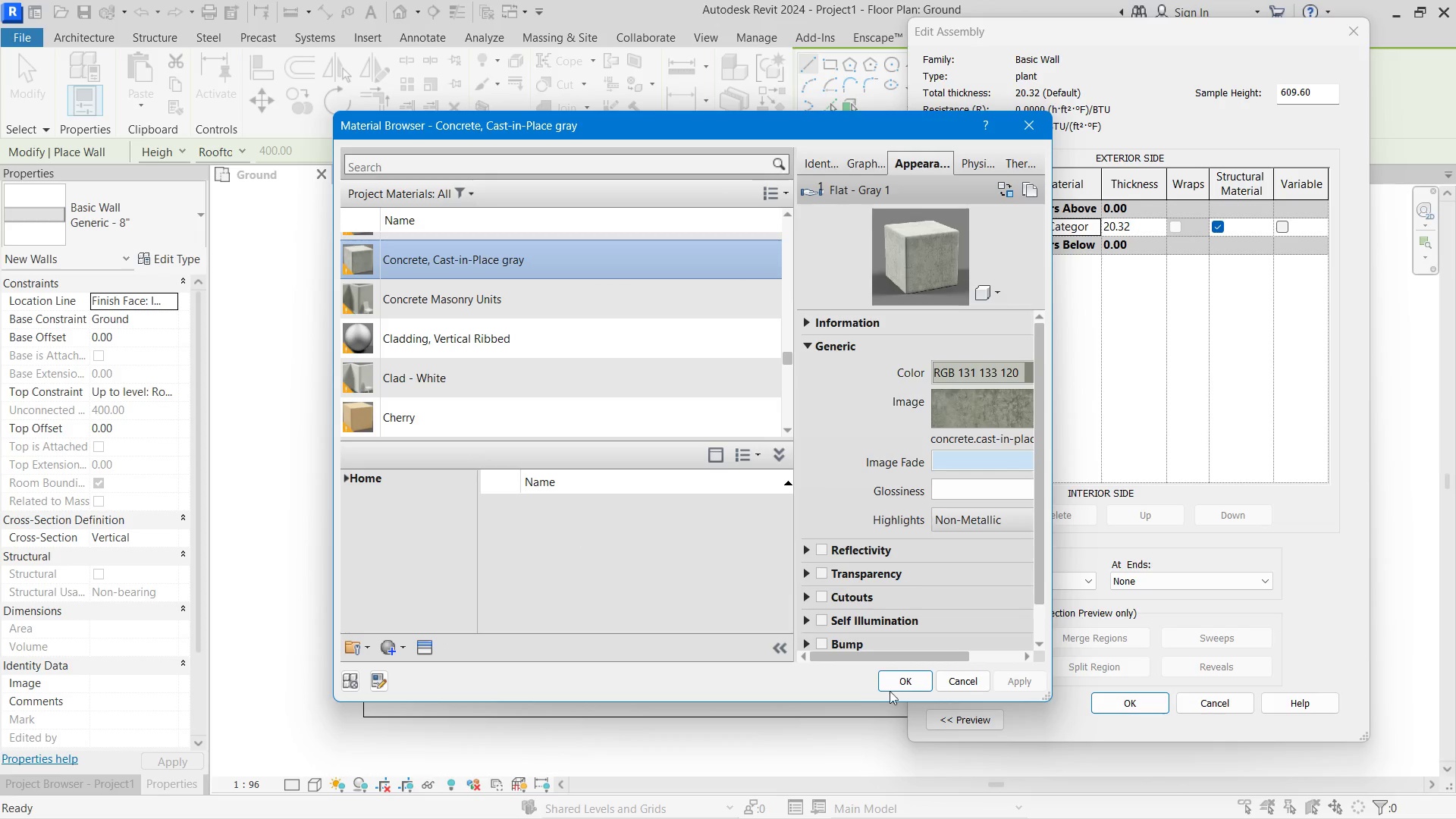 
left_click([896, 688])
 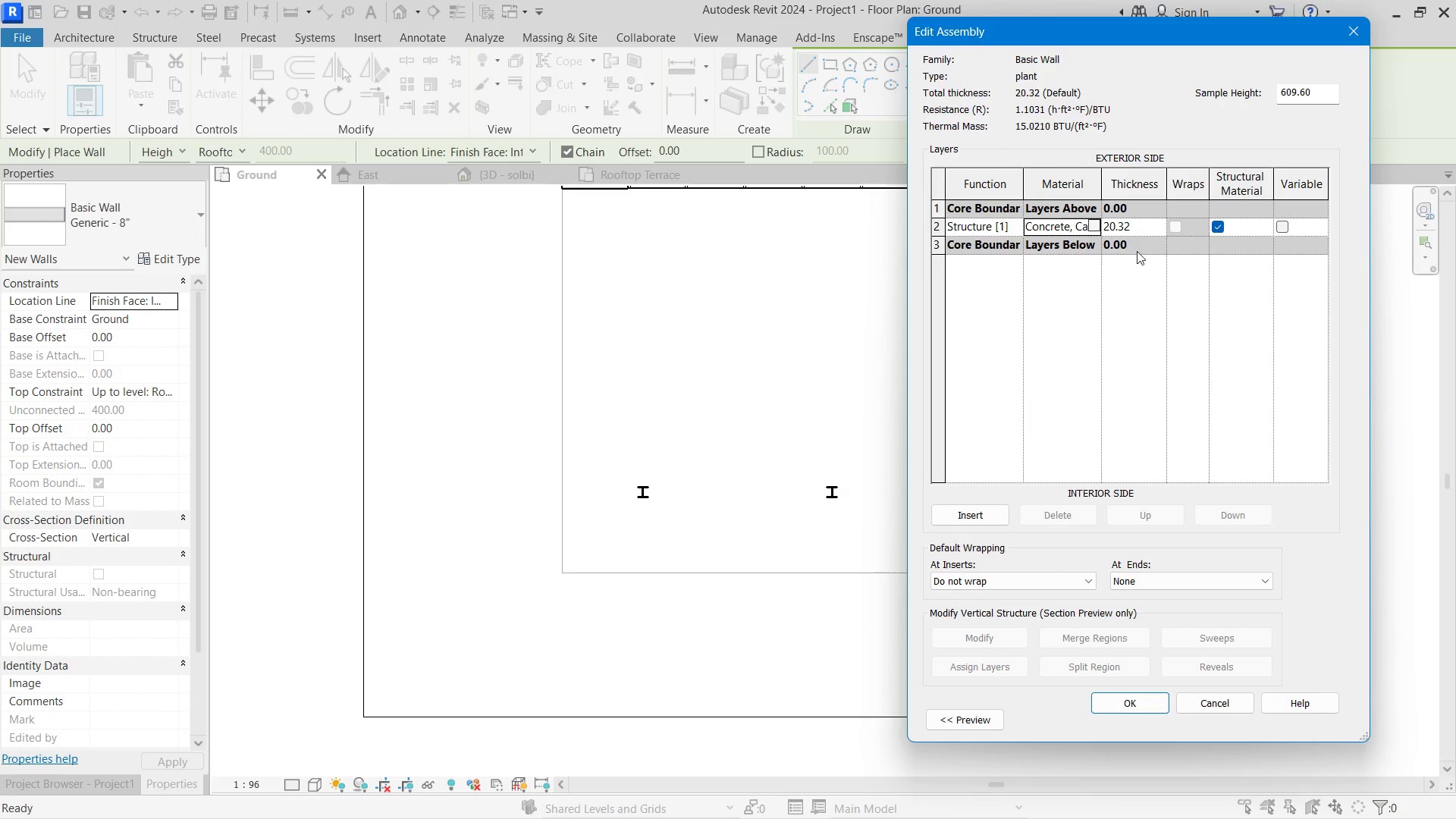 
left_click([1161, 221])
 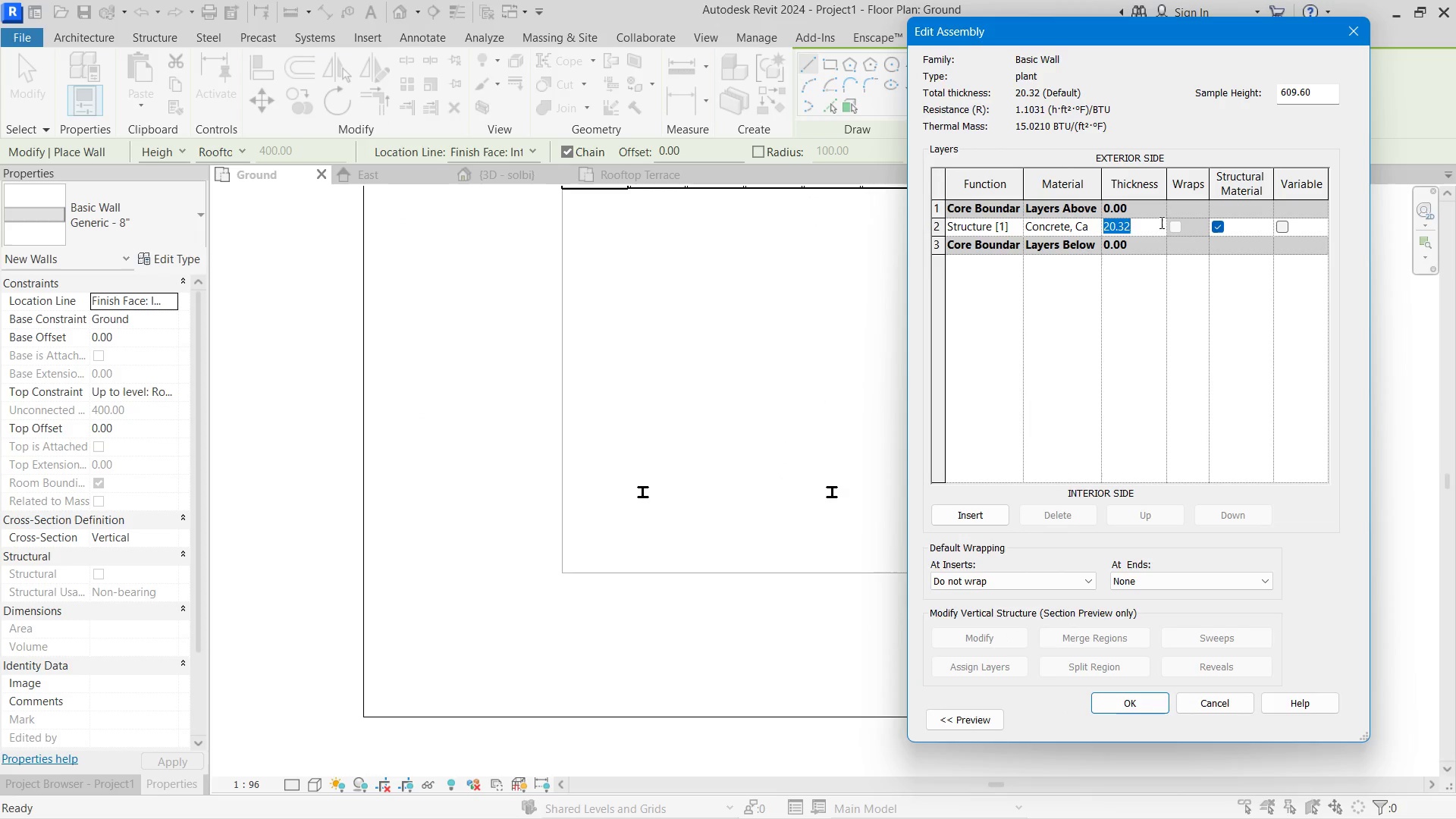 
key(Numpad1)
 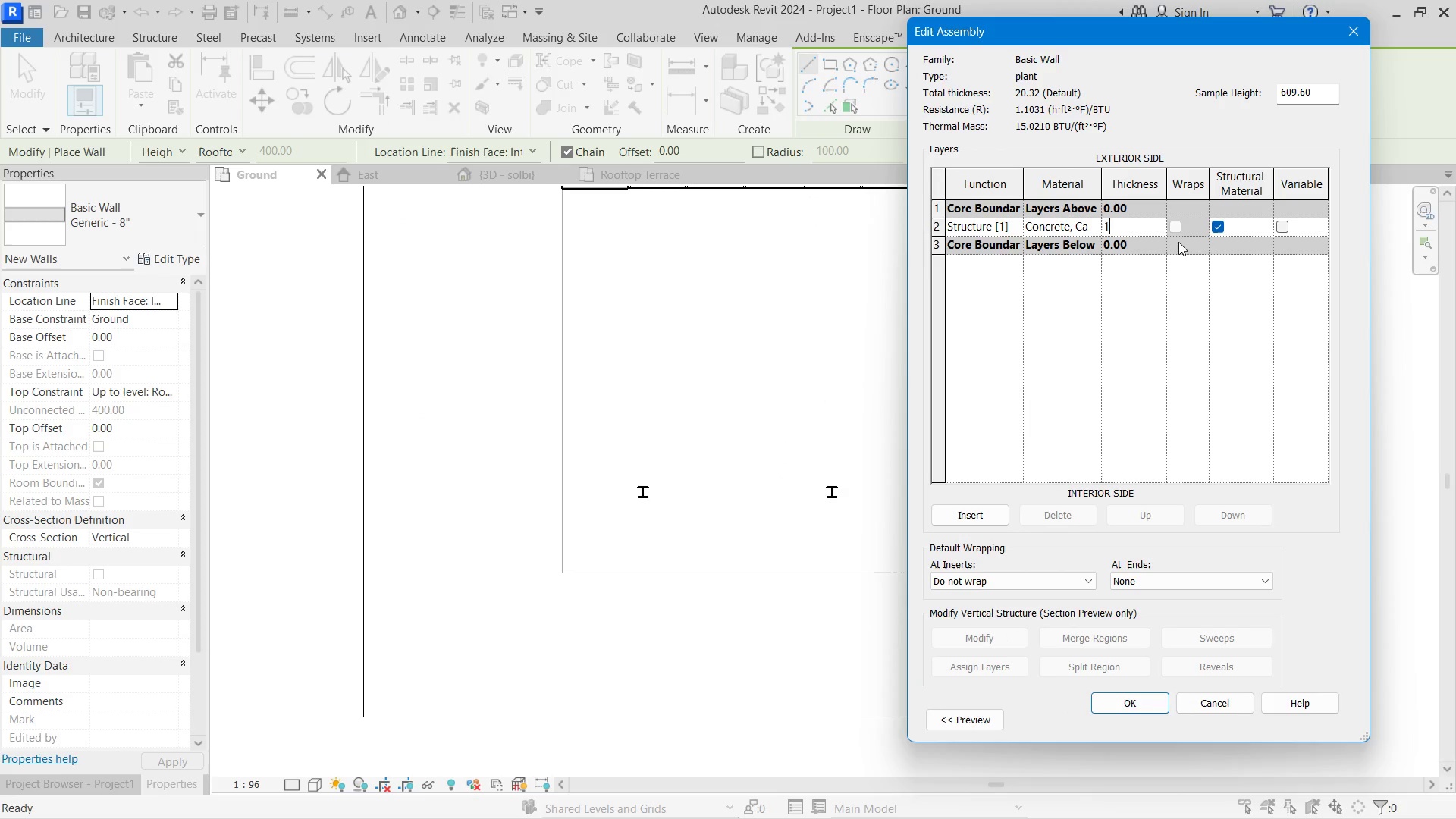 
key(Numpad0)
 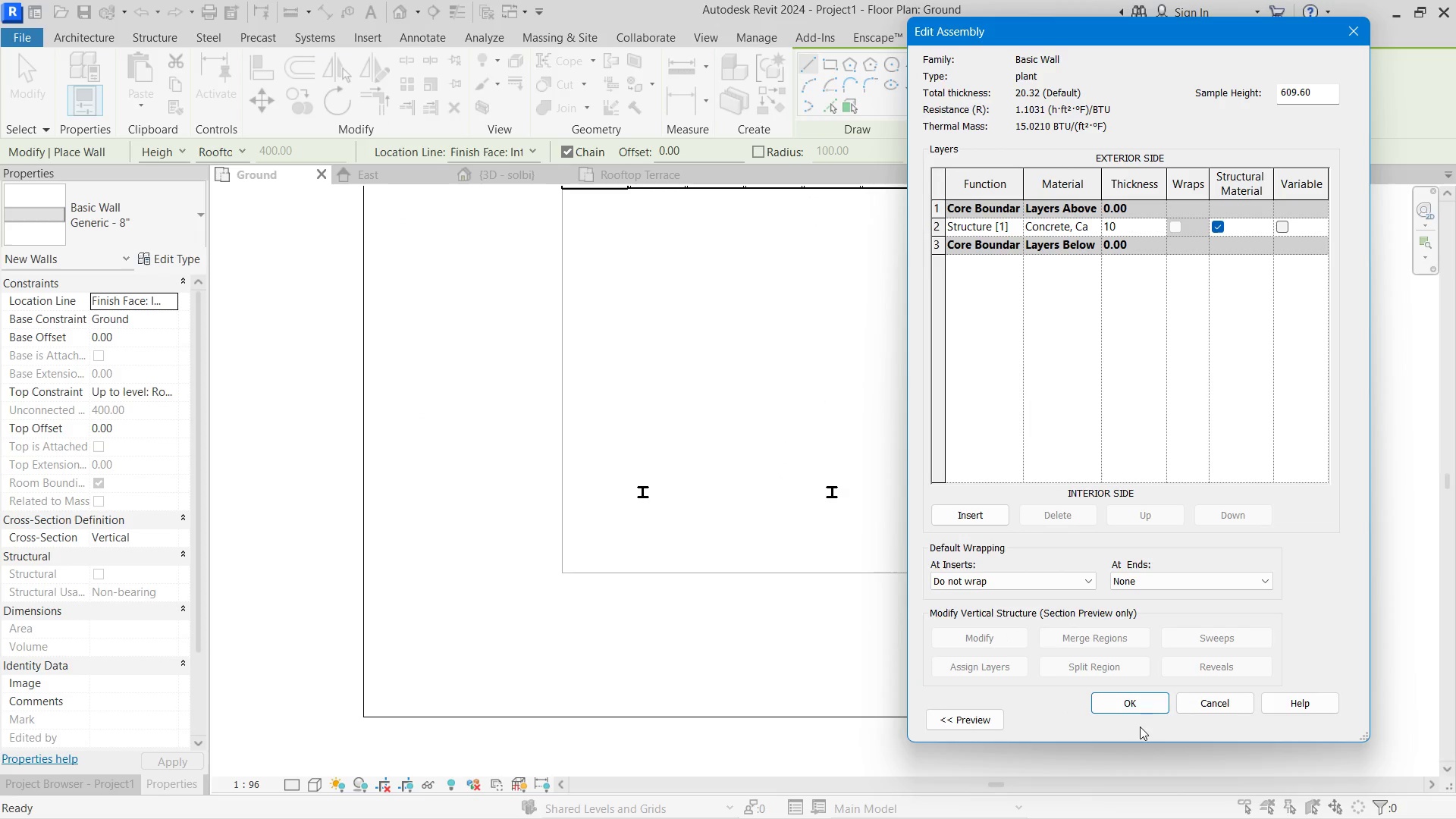 
left_click([1151, 708])
 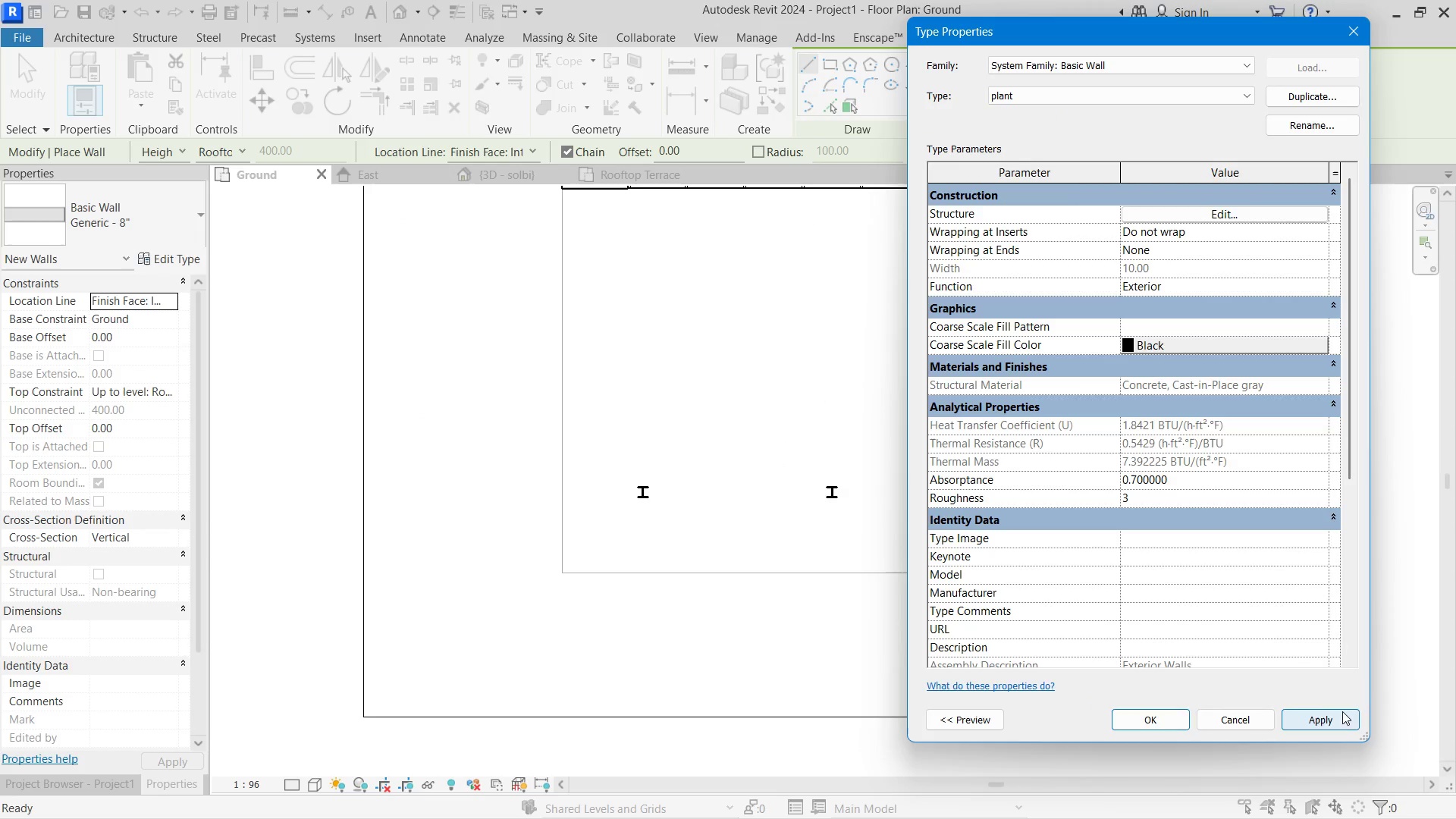 
left_click([1326, 711])
 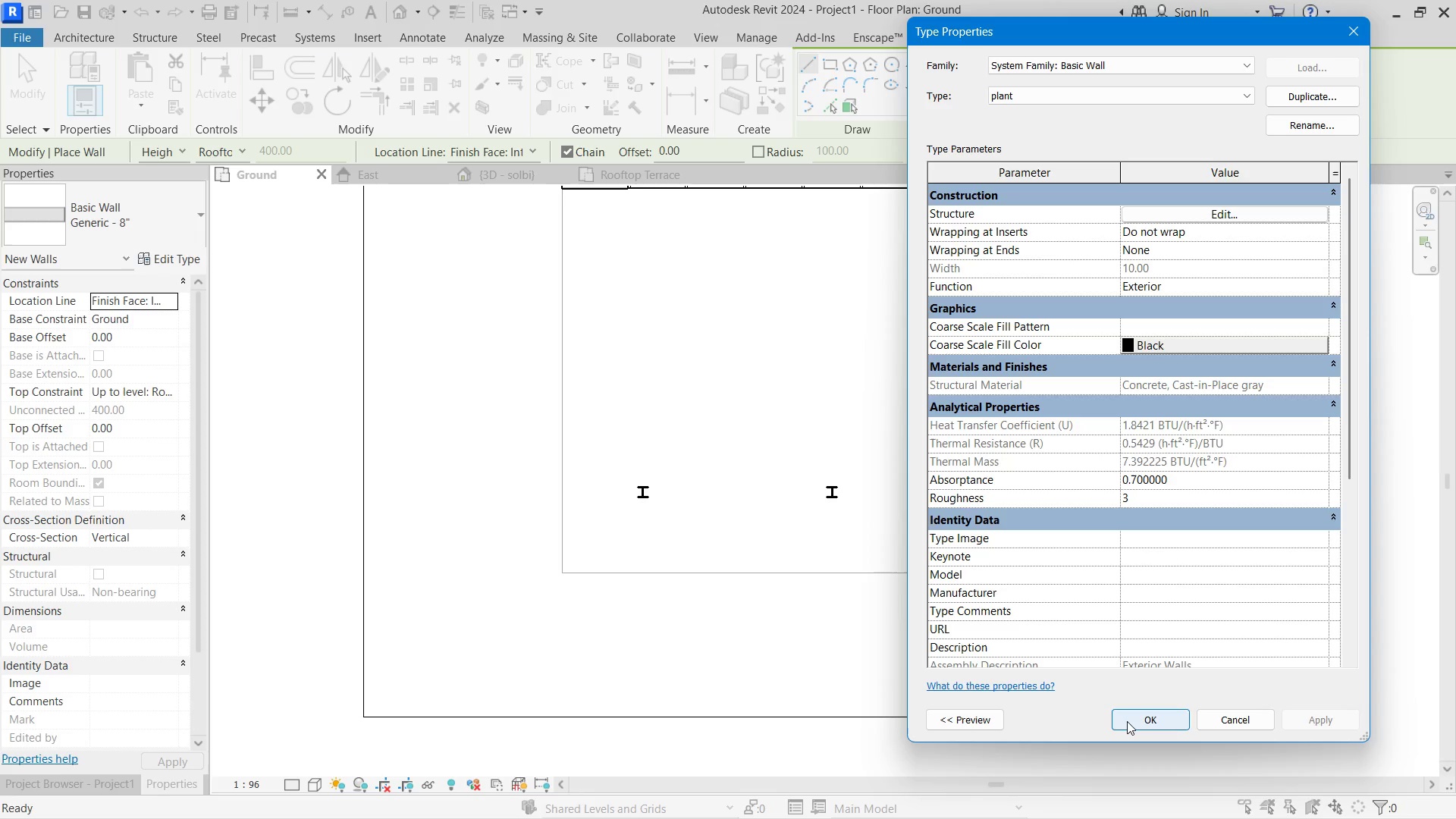 
left_click([1127, 721])
 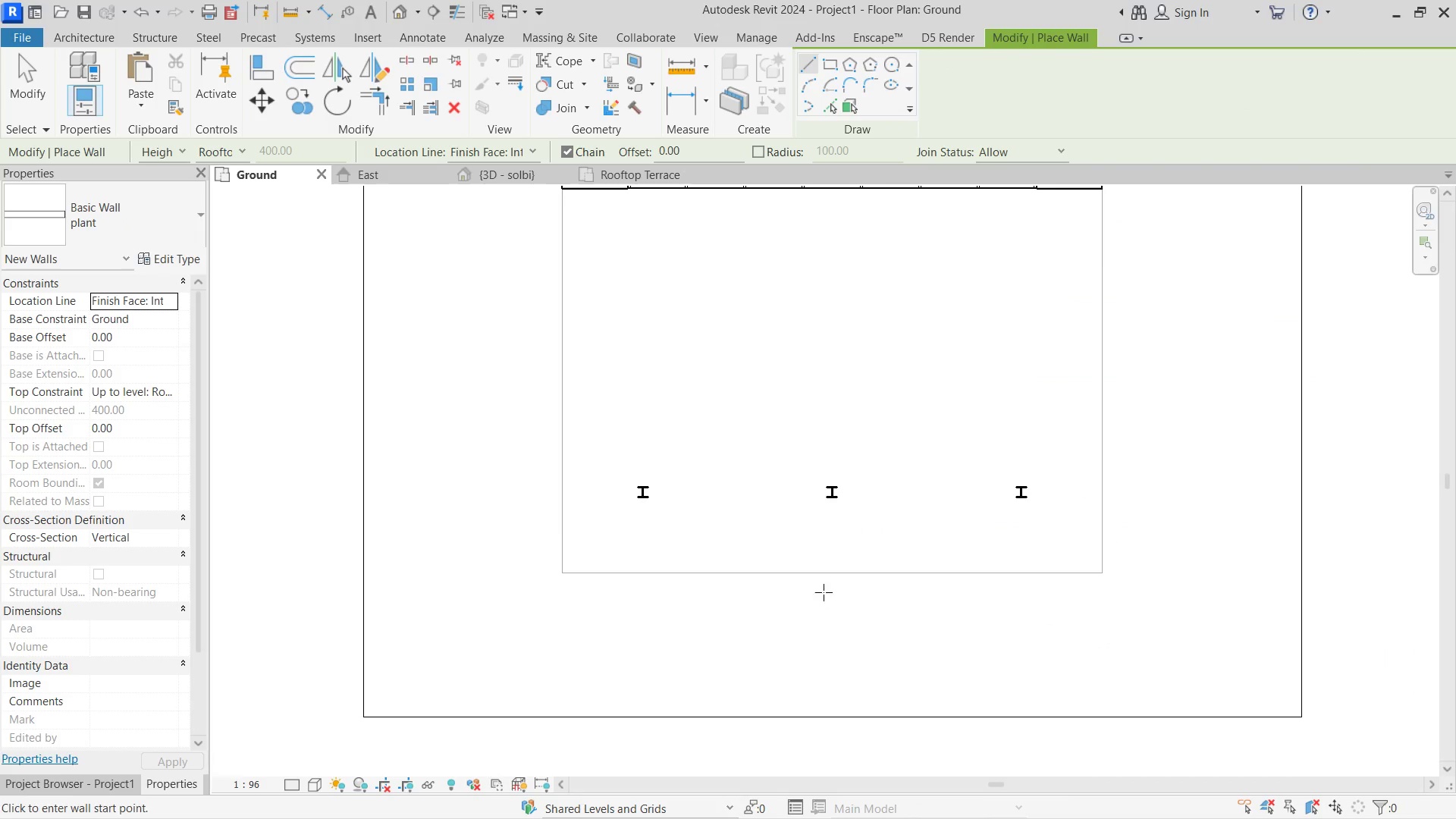 
scroll: coordinate [814, 546], scroll_direction: up, amount: 5.0
 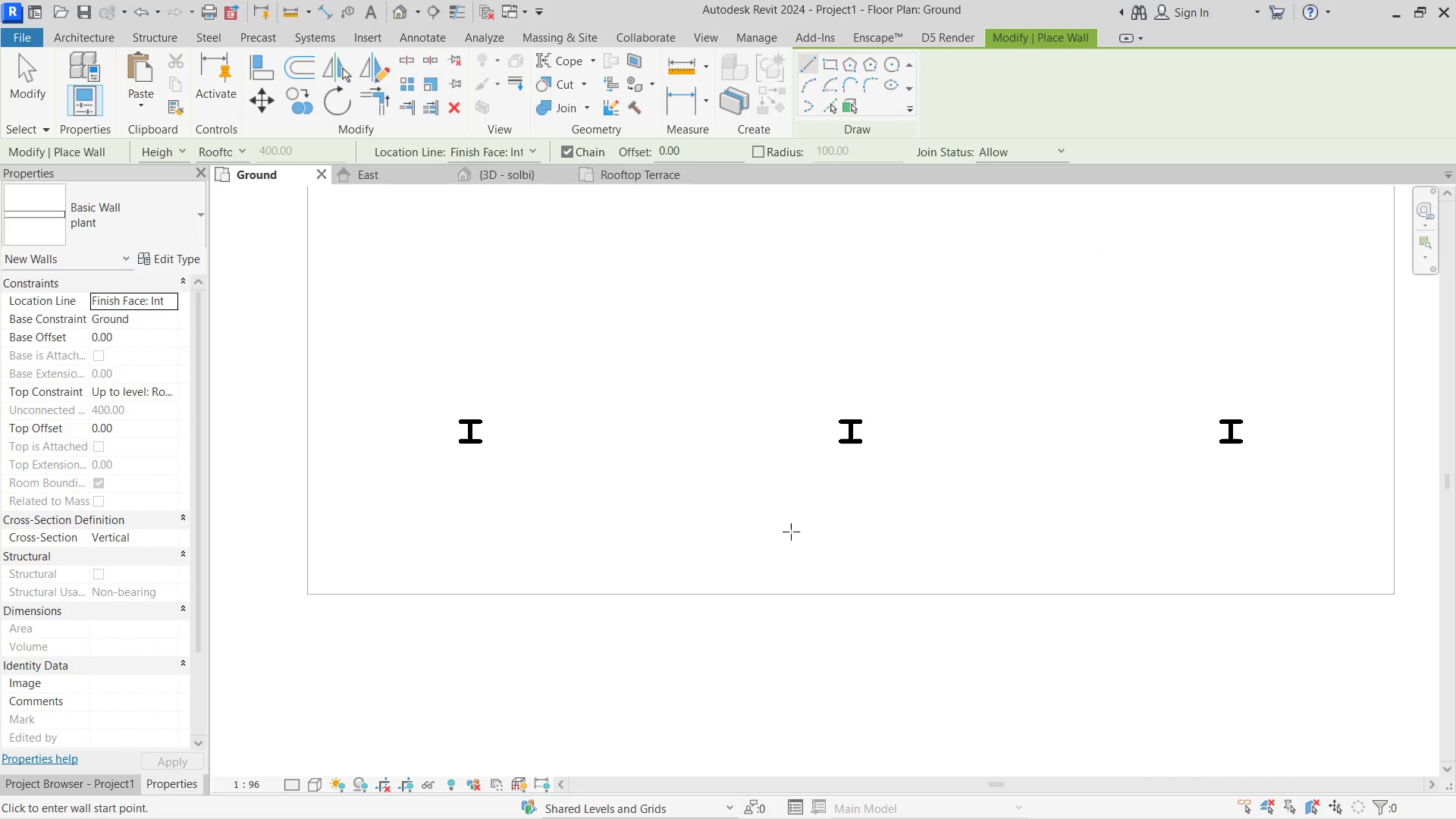 
left_click([791, 532])
 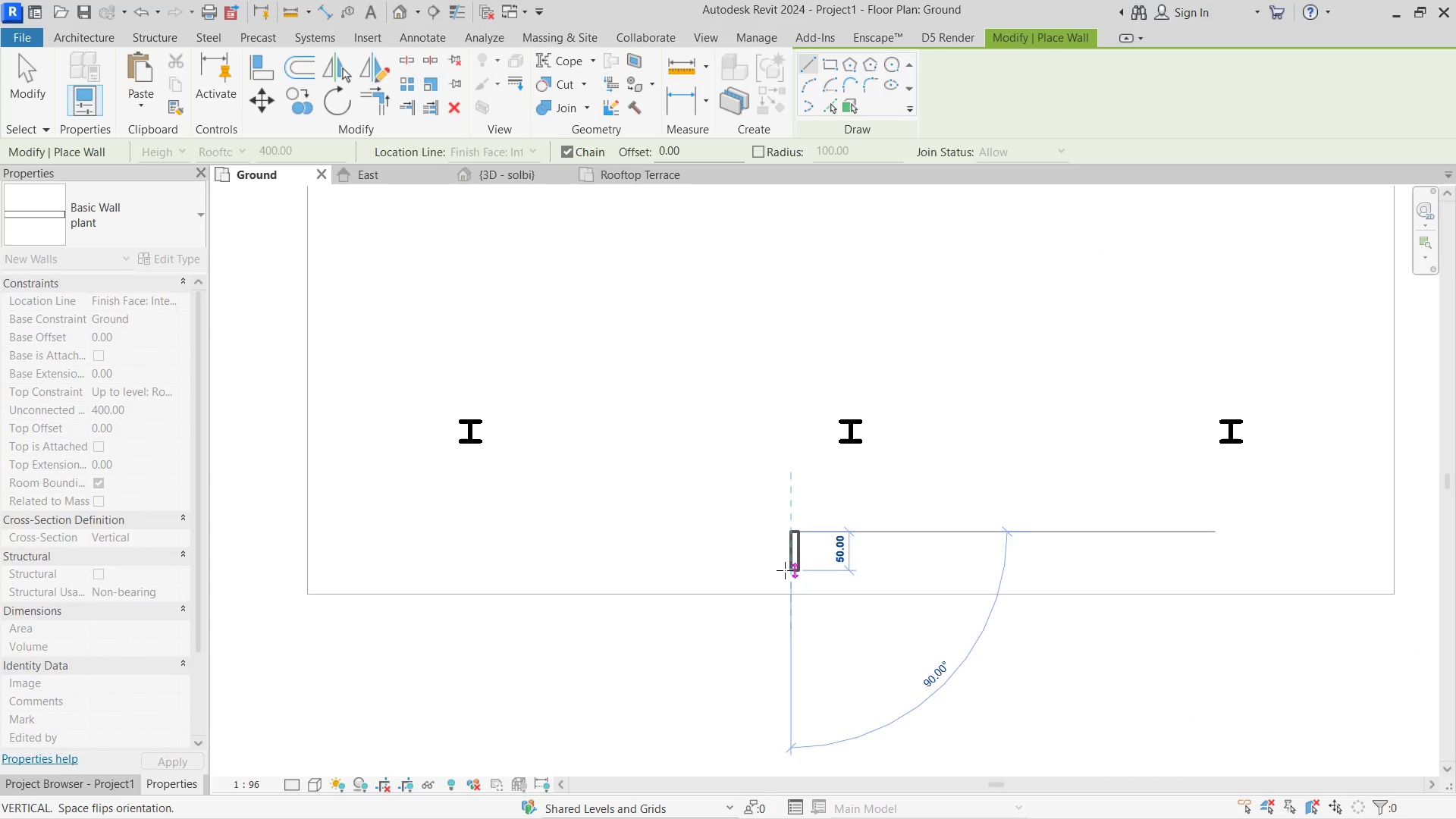 
left_click([785, 570])
 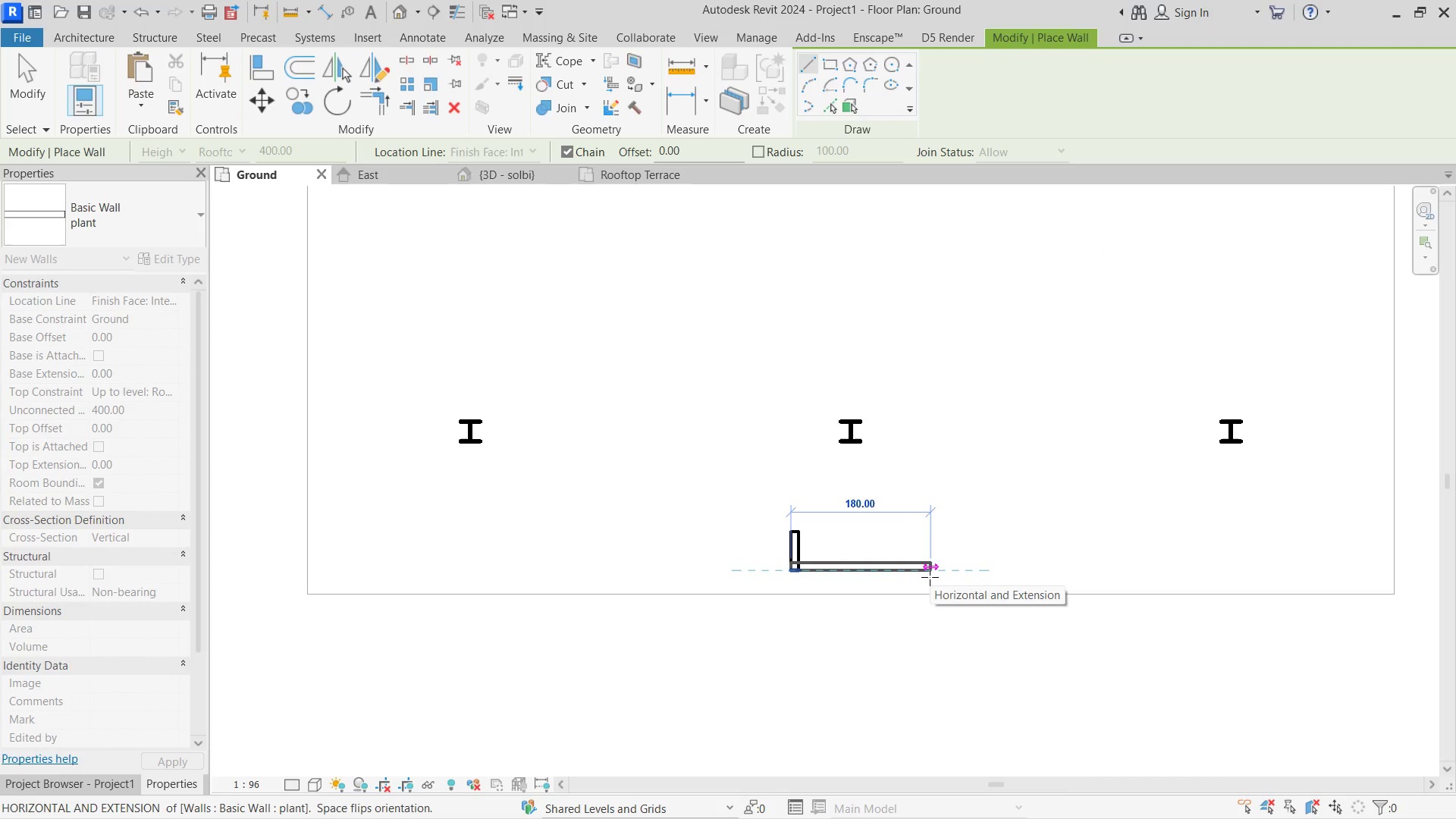 
key(Numpad0)
 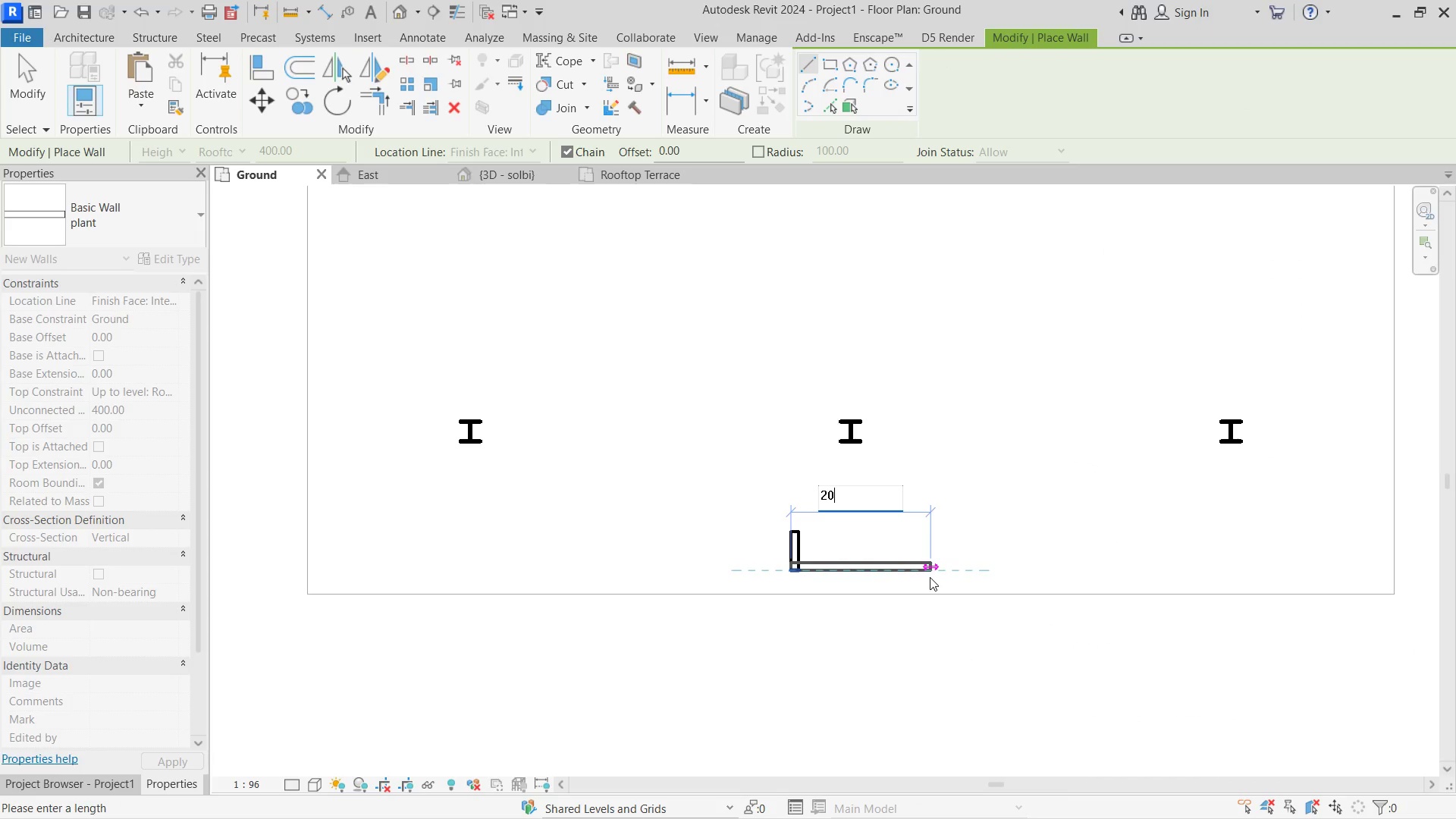 
key(Numpad0)
 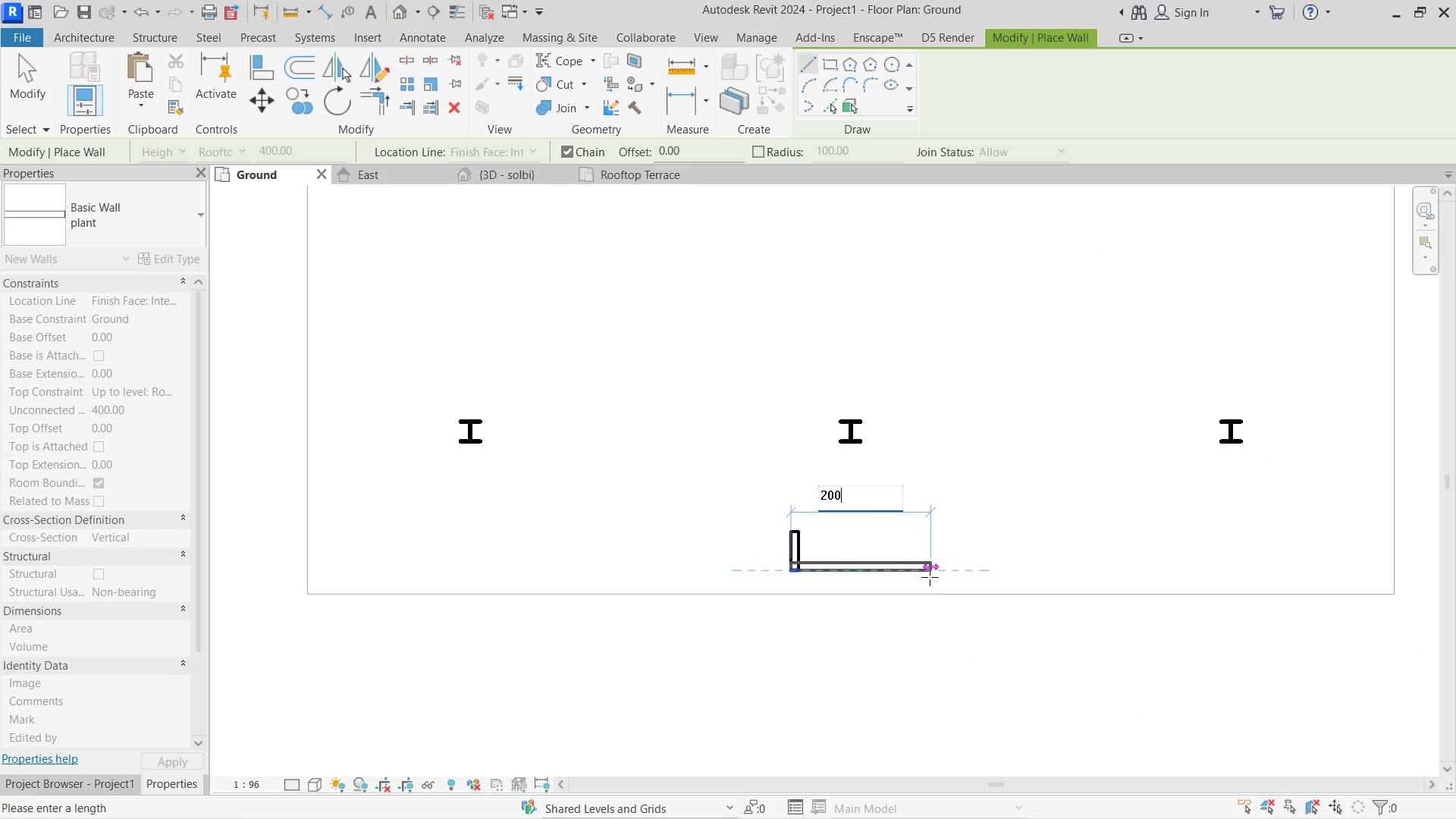 
key(NumpadEnter)
 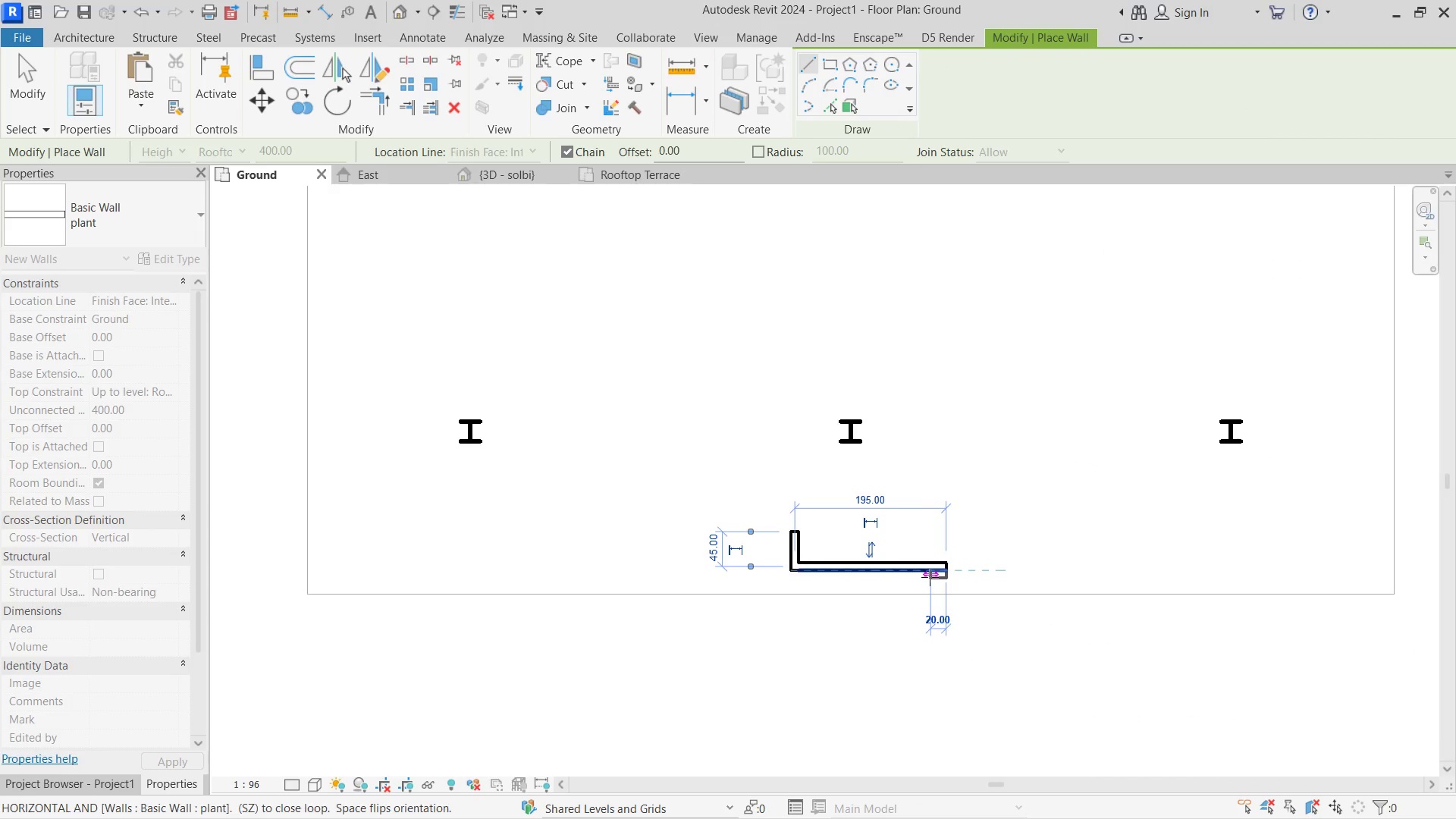 
key(Escape)
 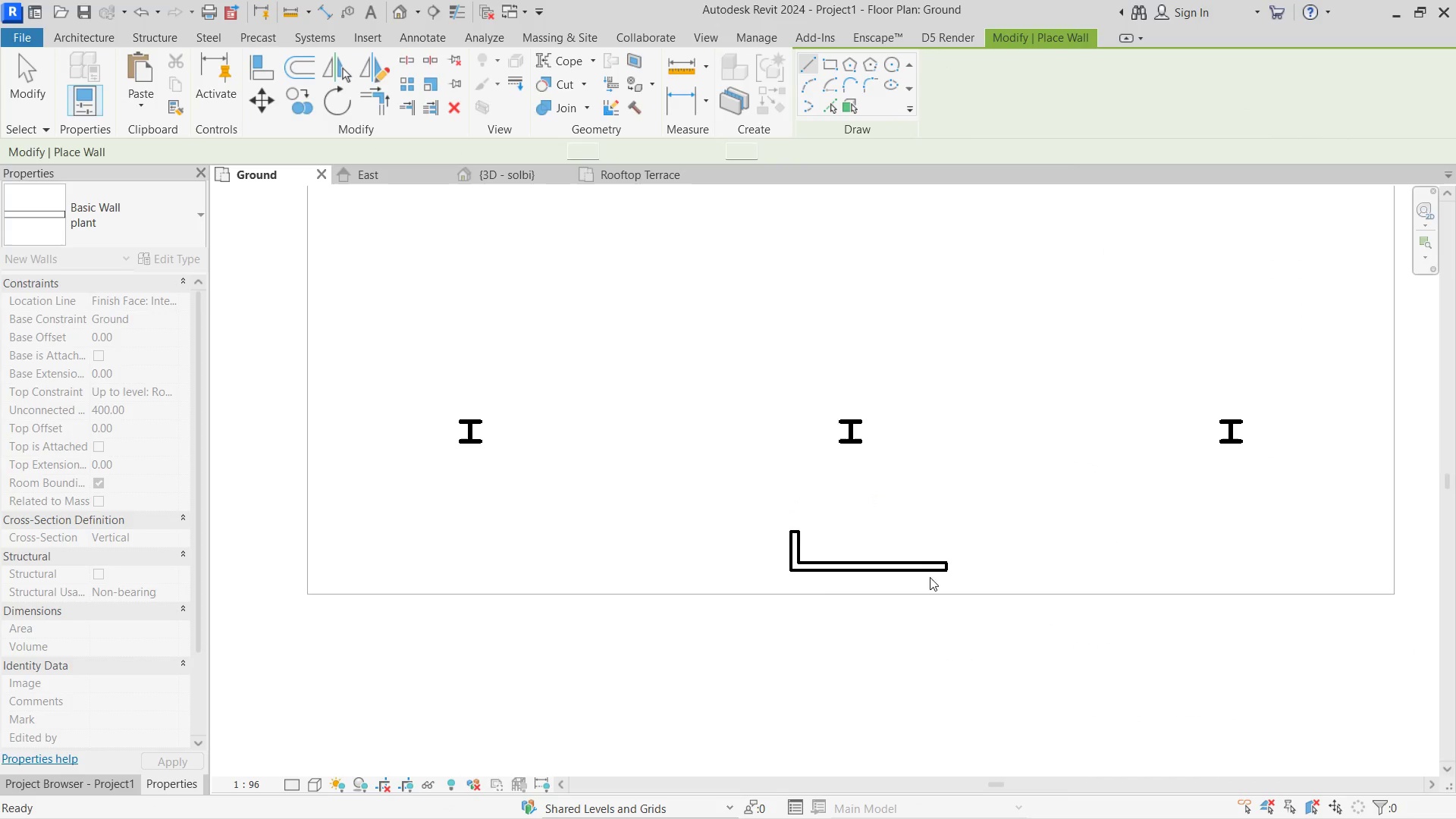 
key(Escape)
 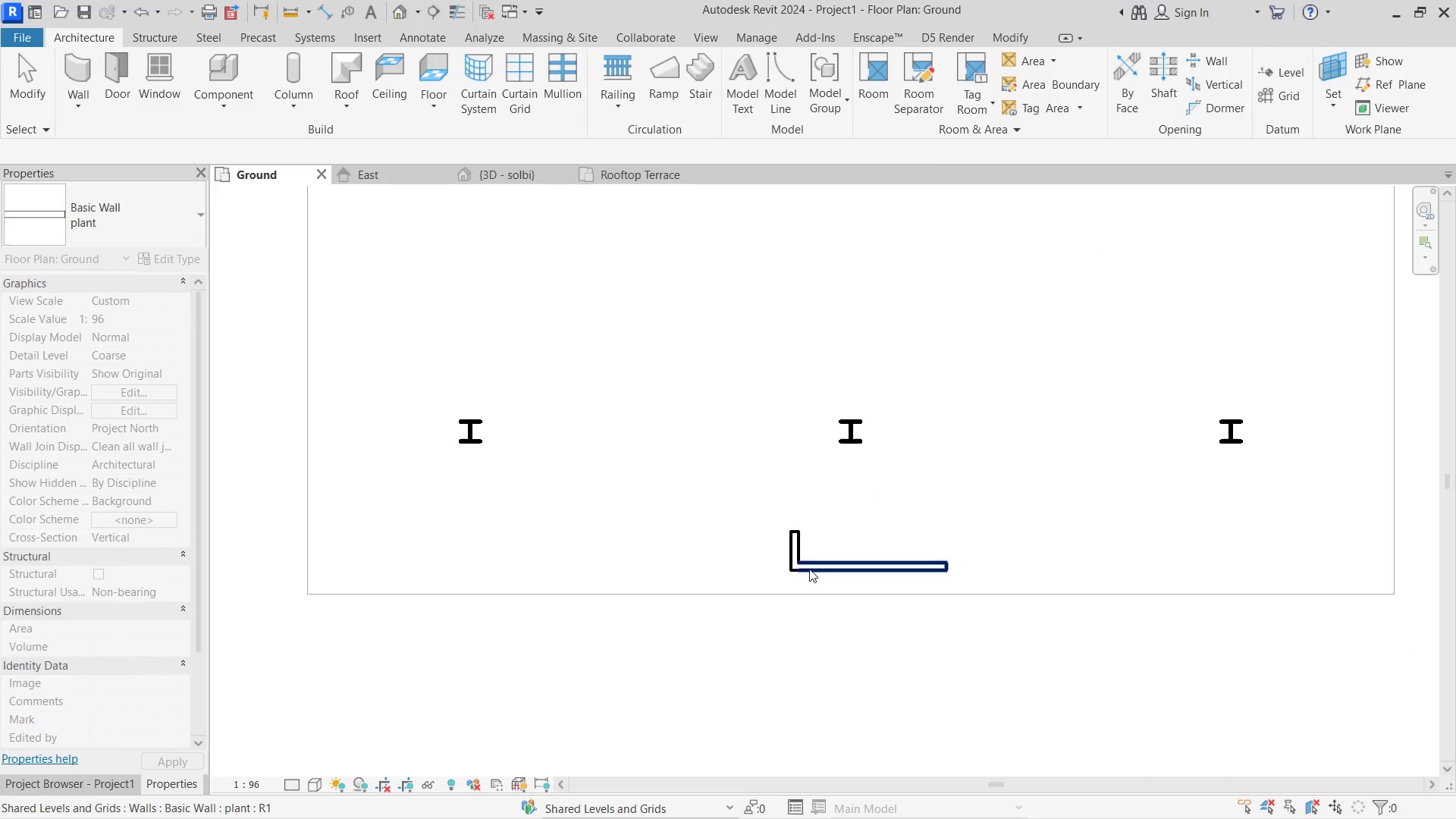 
key(Escape)
 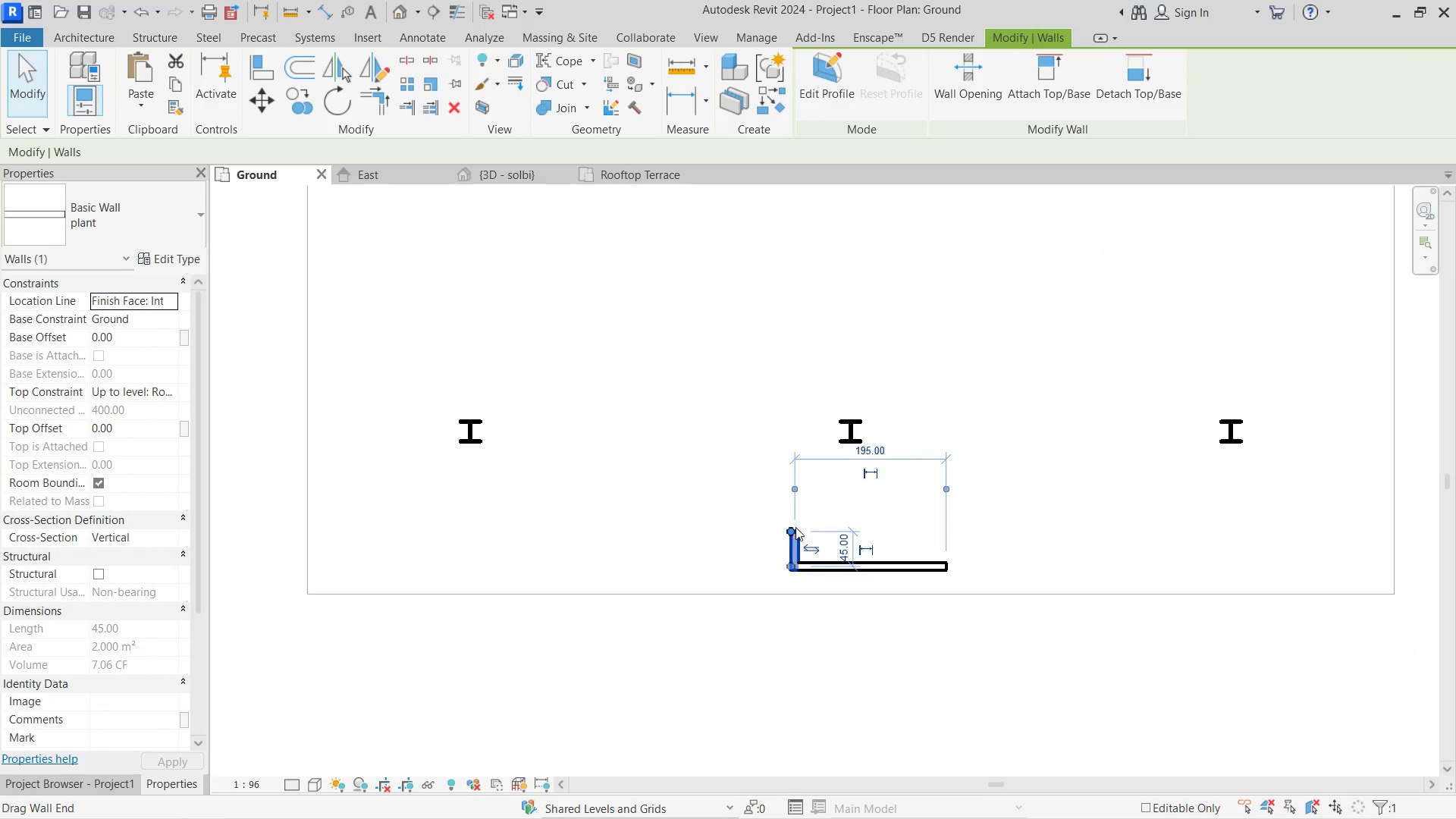 
scroll: coordinate [795, 527], scroll_direction: up, amount: 6.0
 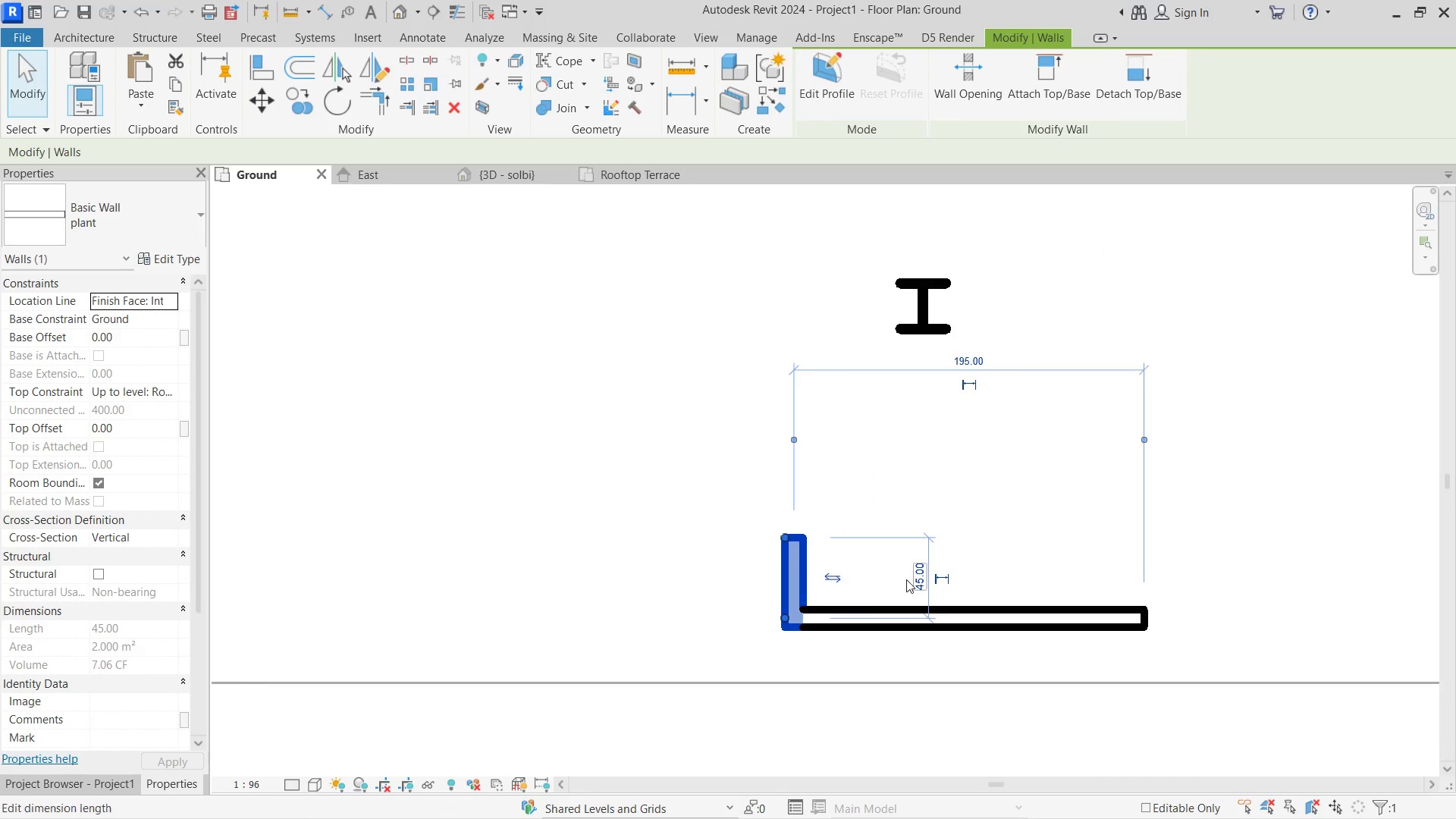 
left_click([906, 579])
 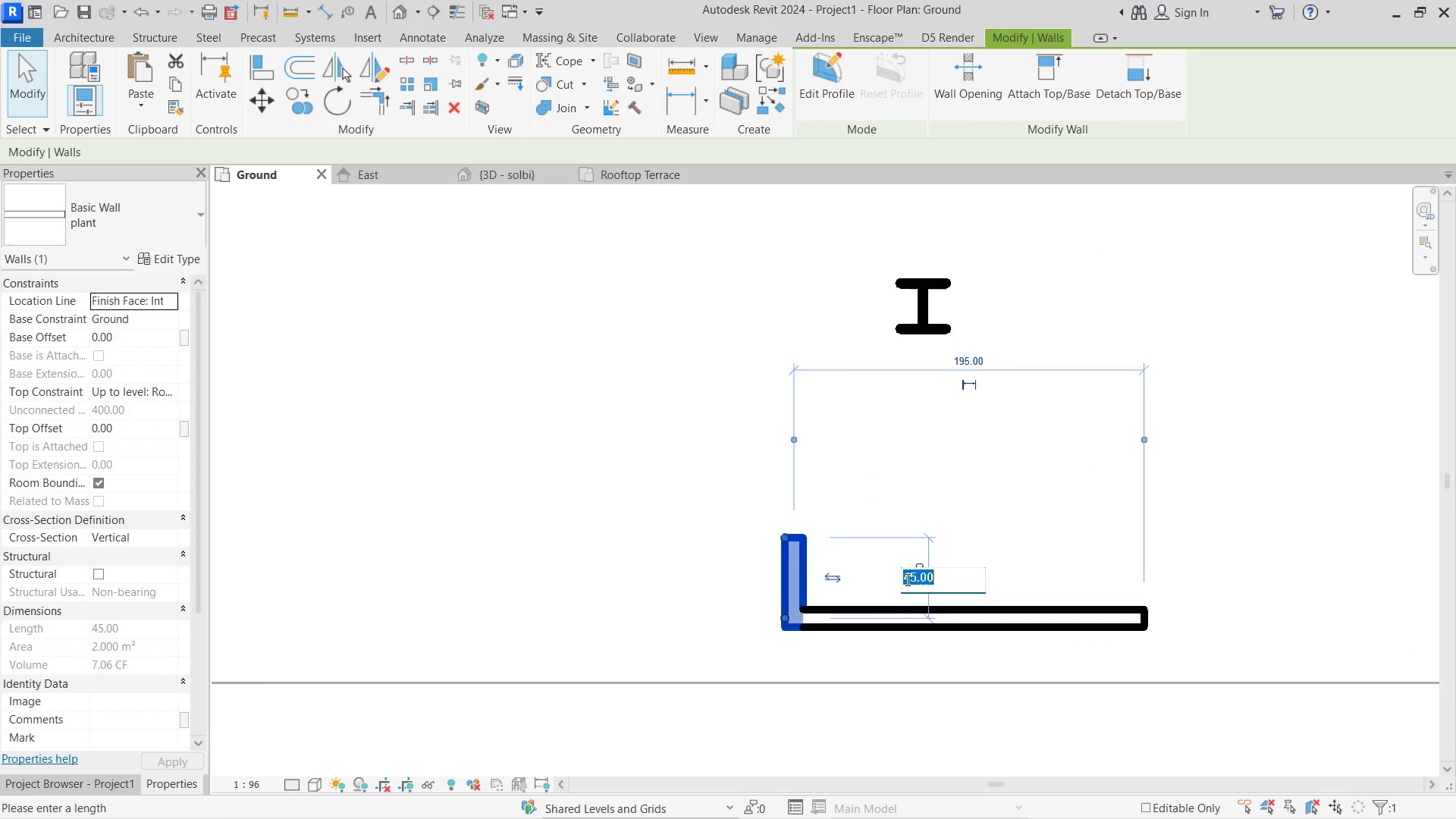 
key(Numpad5)
 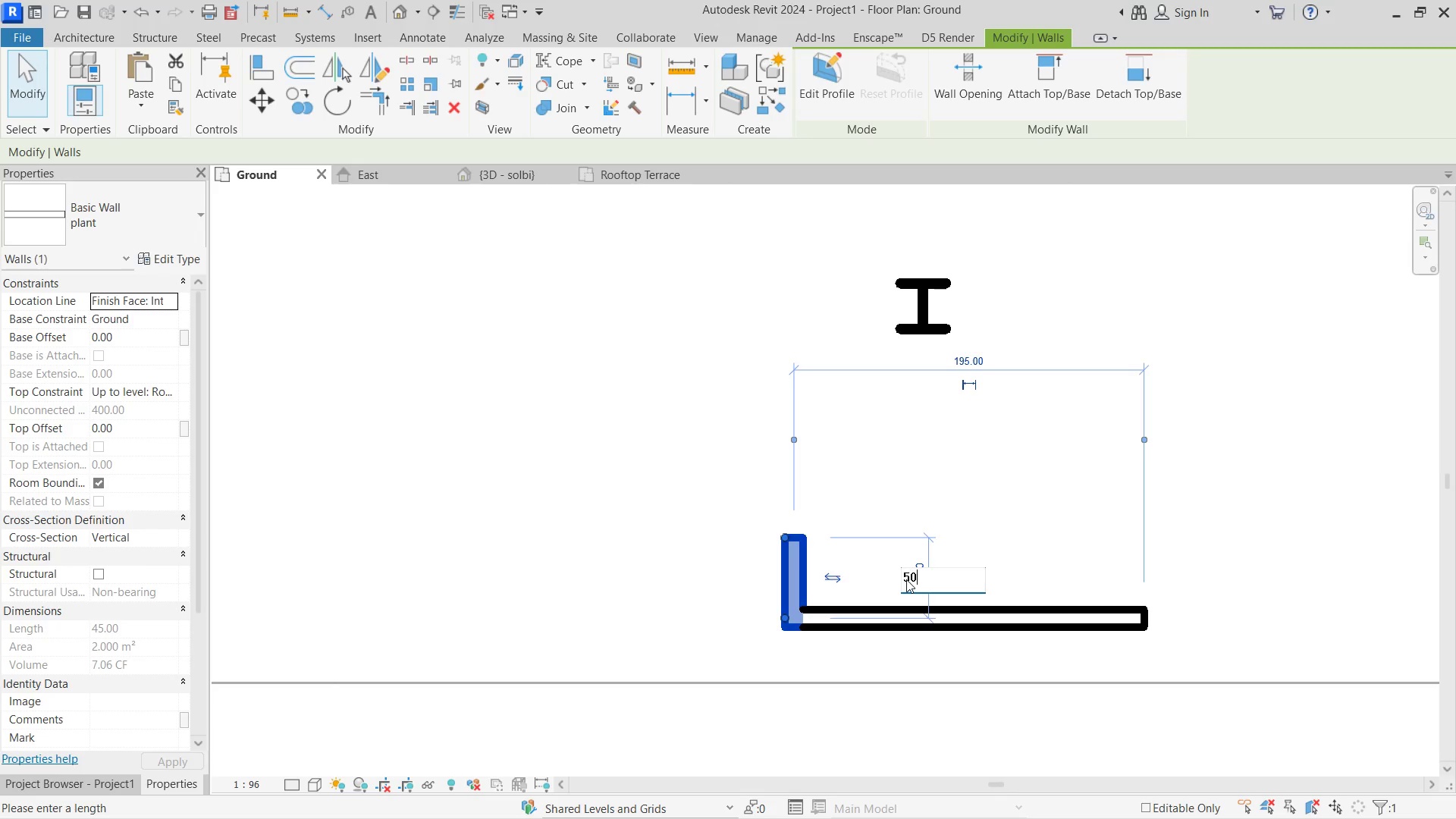 
key(Numpad0)
 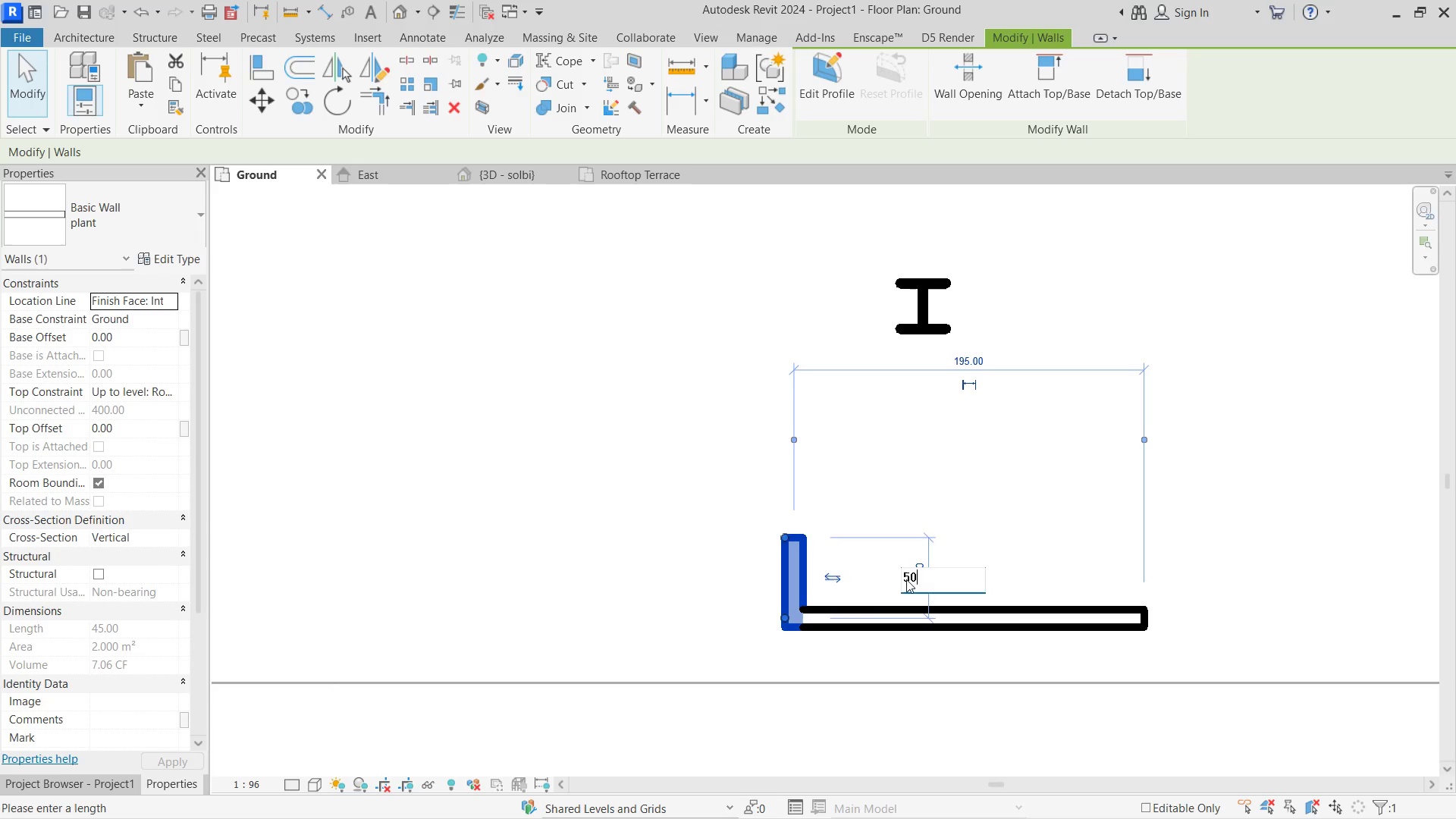 
key(NumpadEnter)
 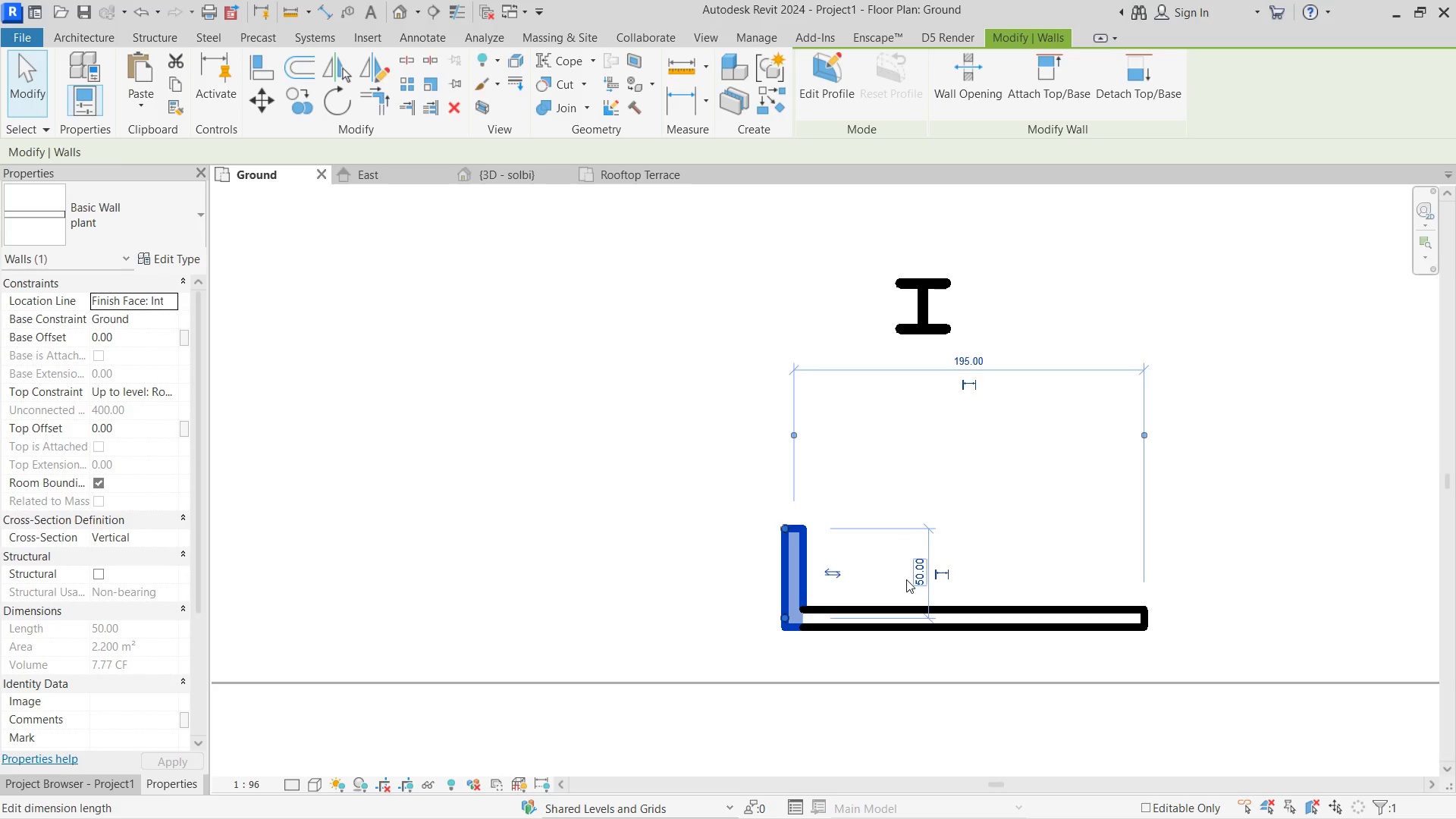 
key(Escape)
 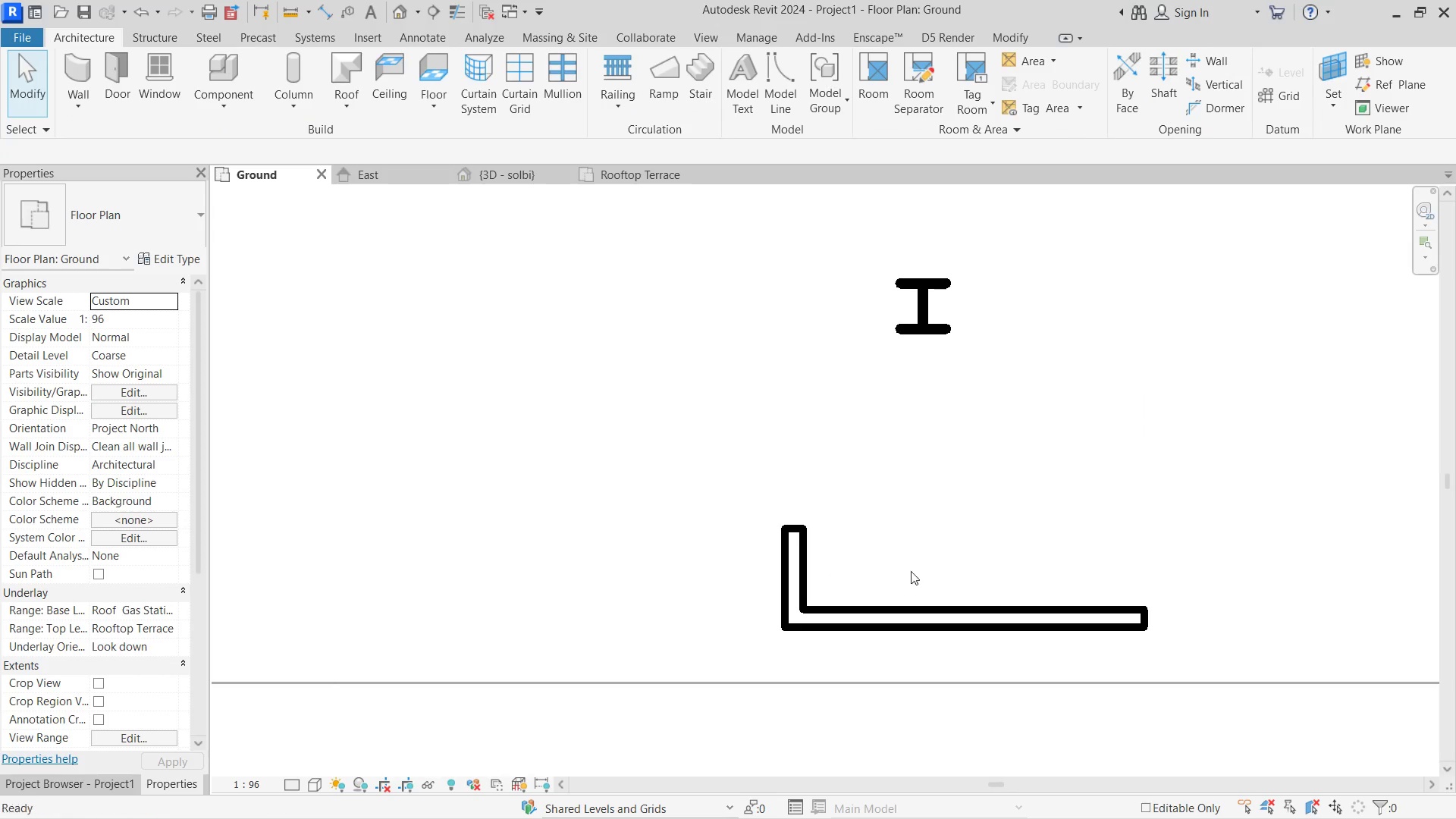 
key(Escape)
 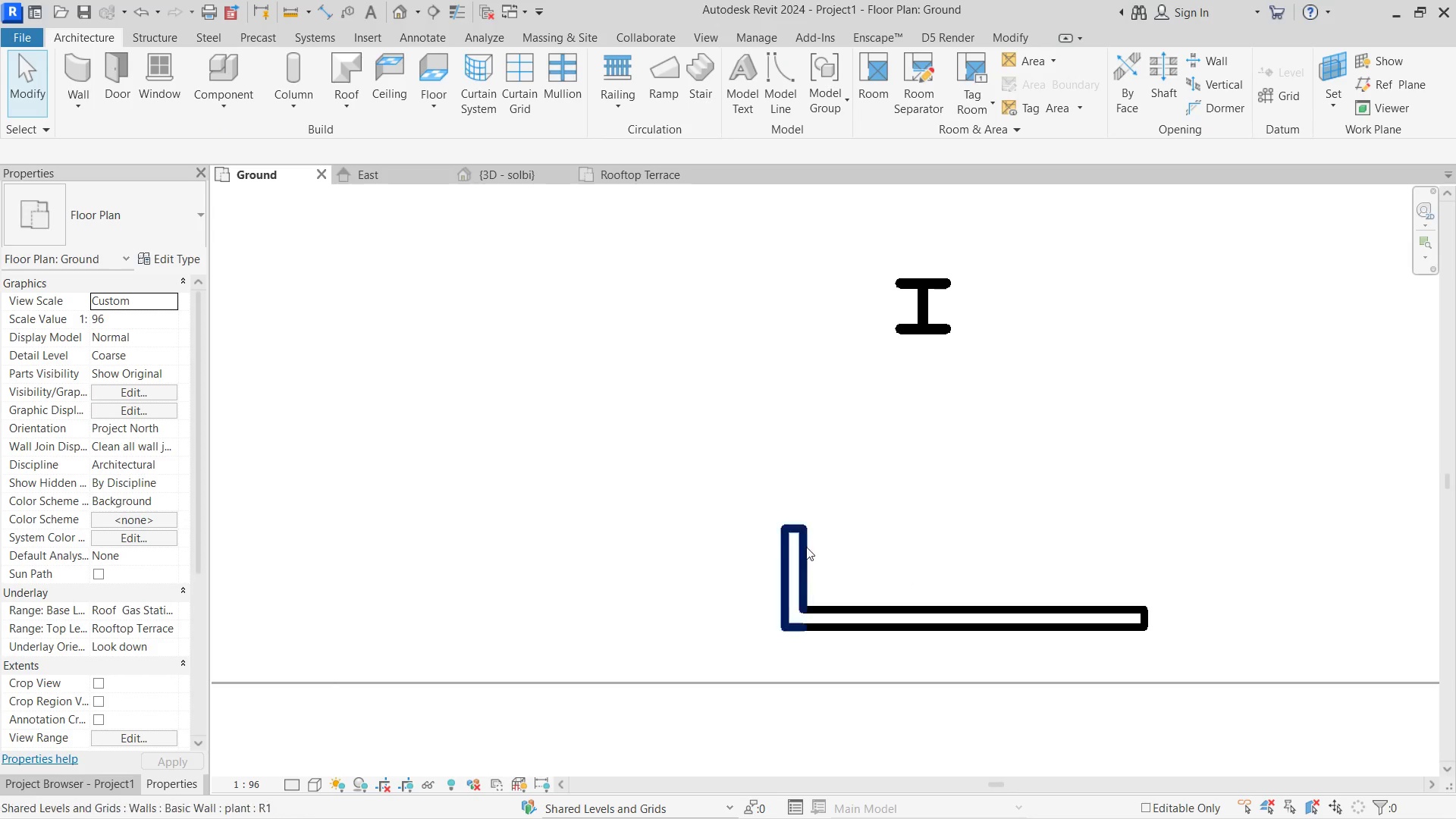 
left_click([805, 549])
 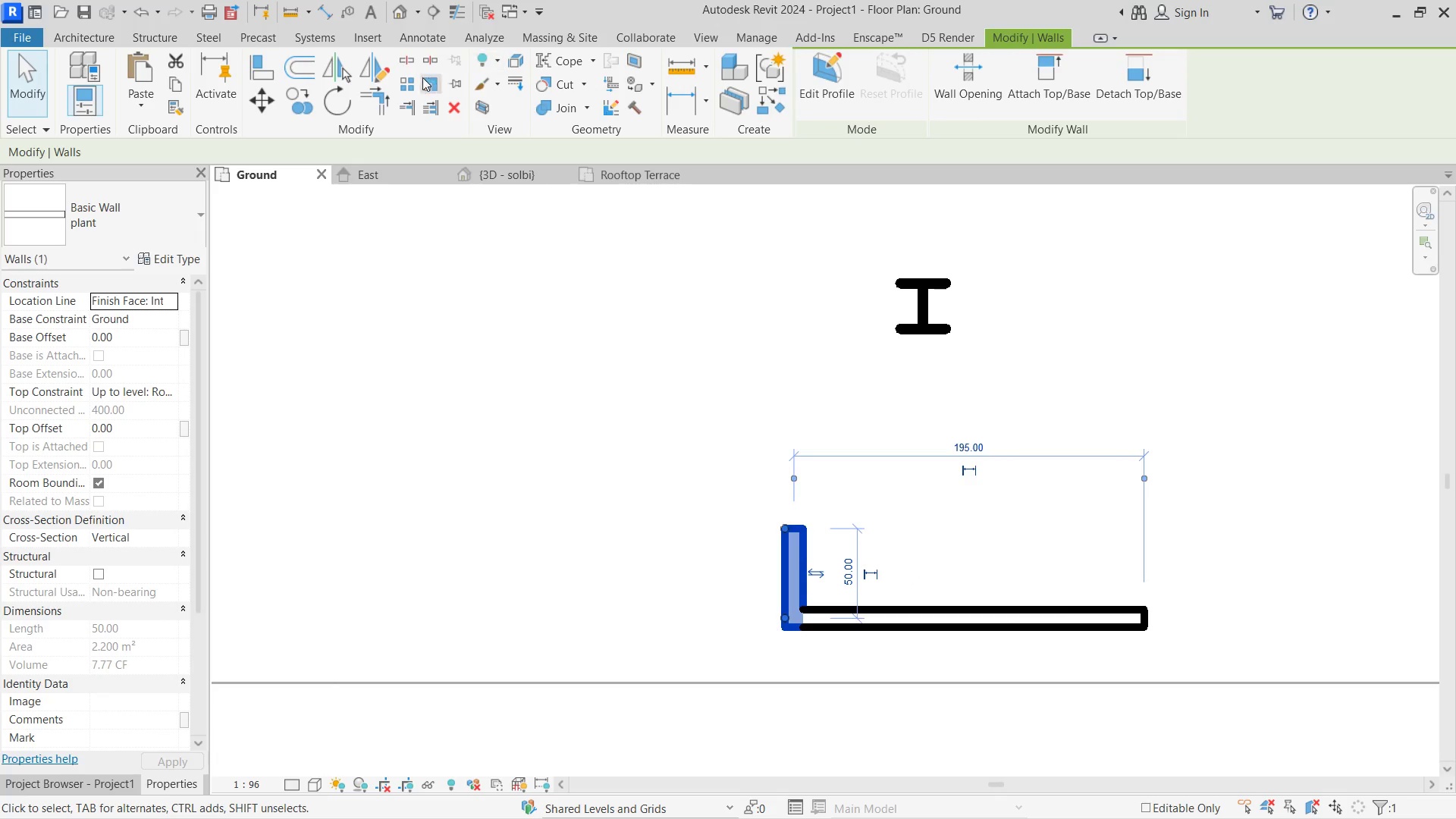 
left_click([372, 68])
 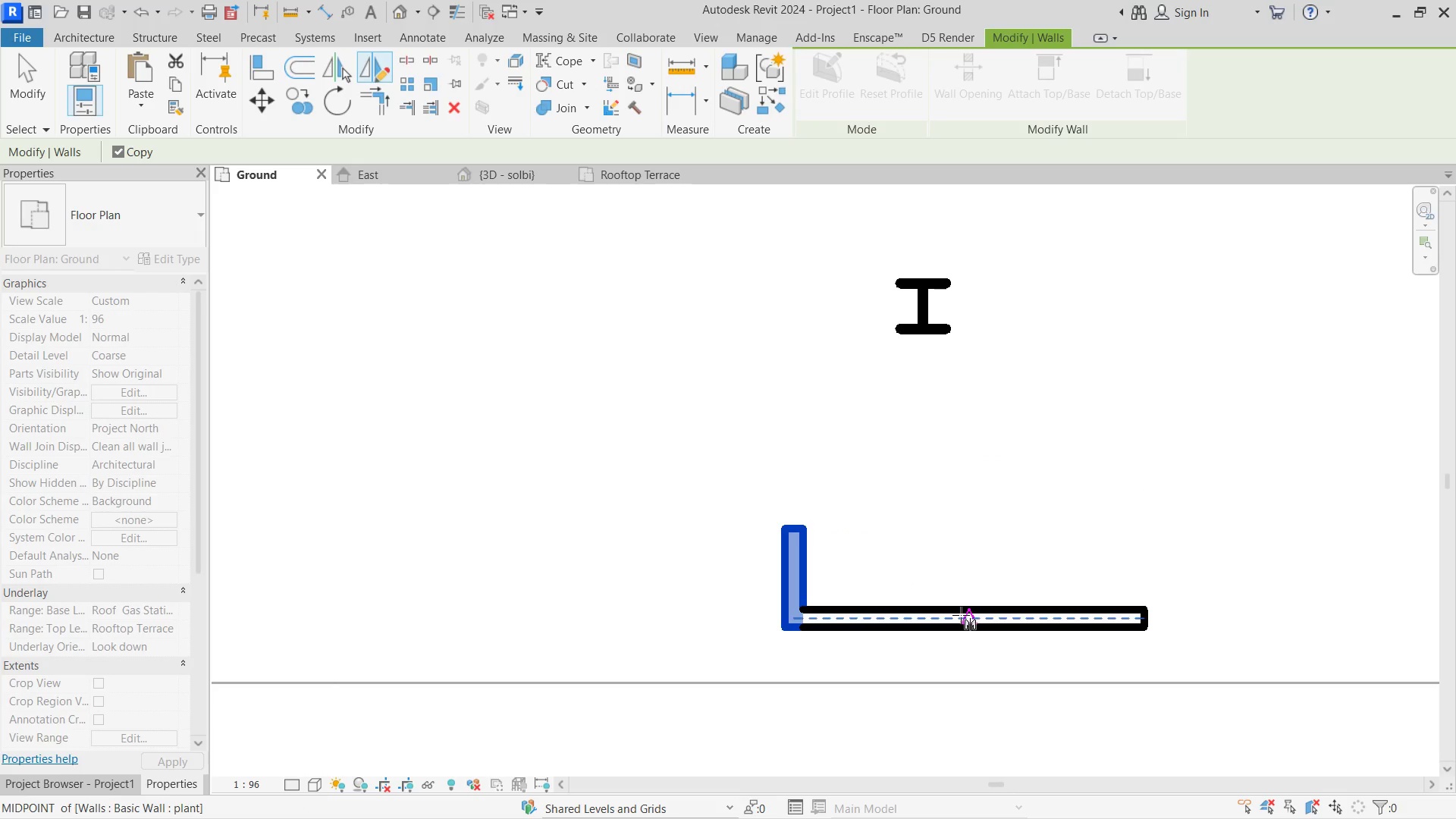 
left_click([965, 615])
 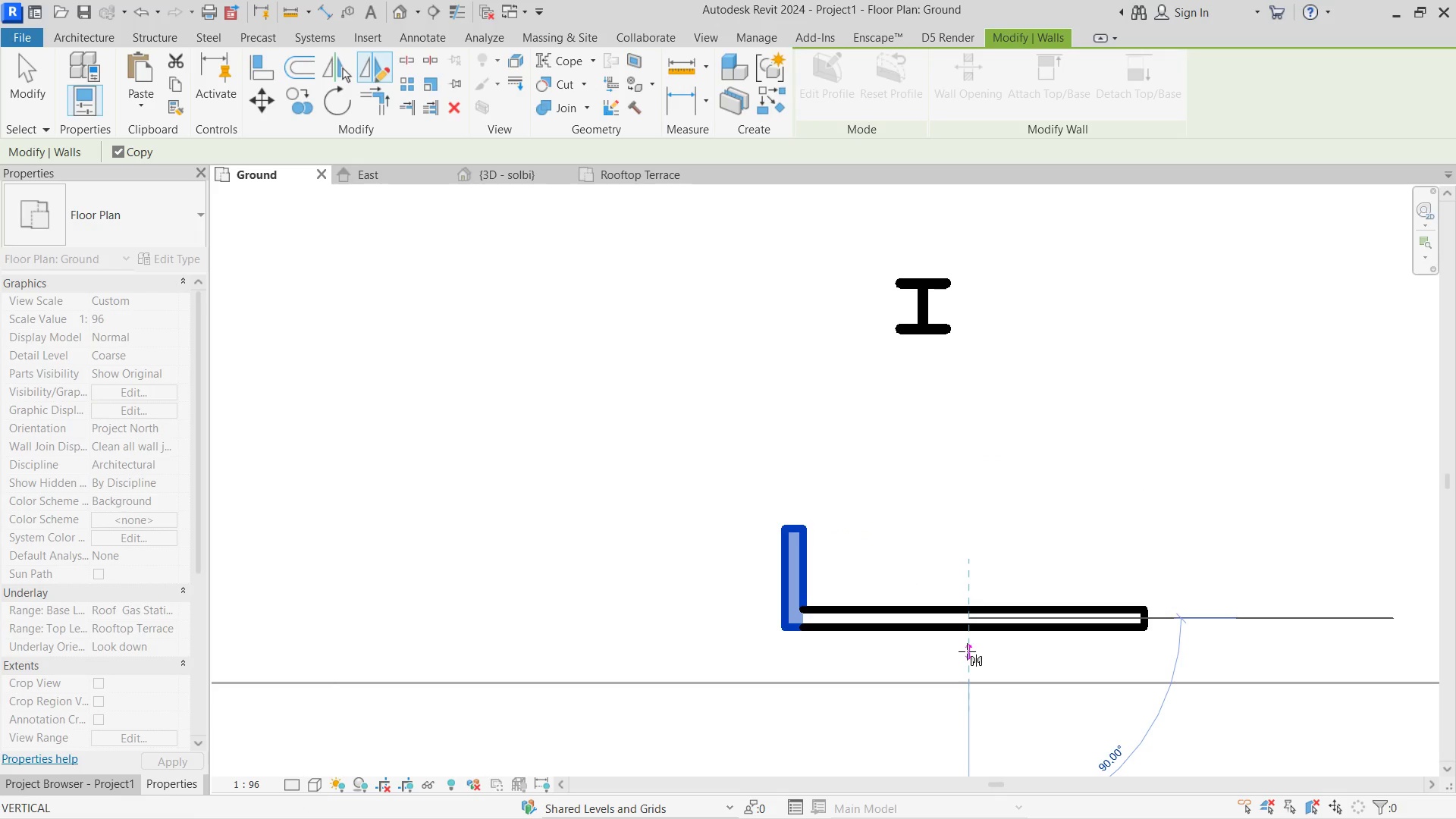 
left_click([967, 651])
 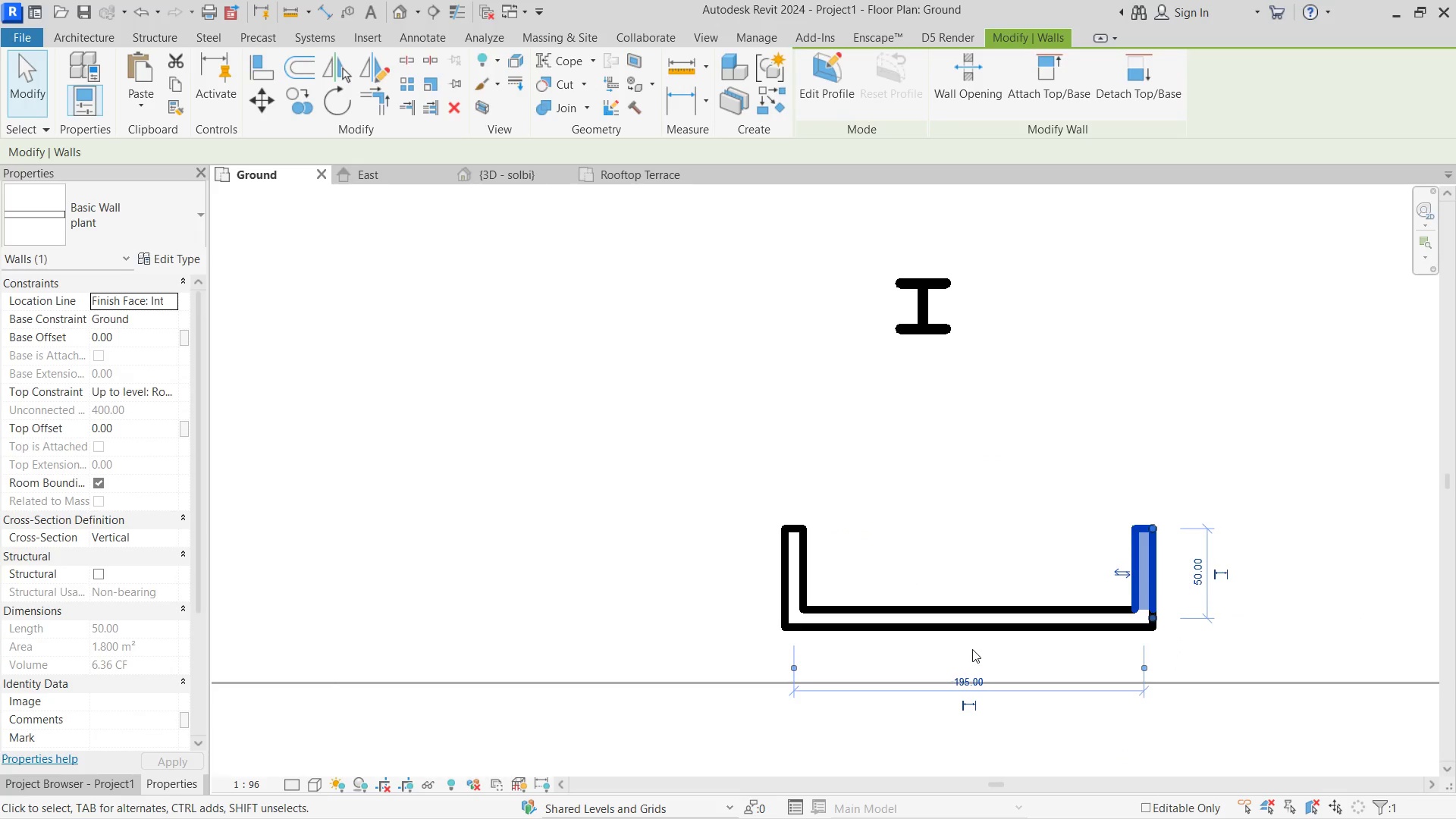 
key(Escape)
 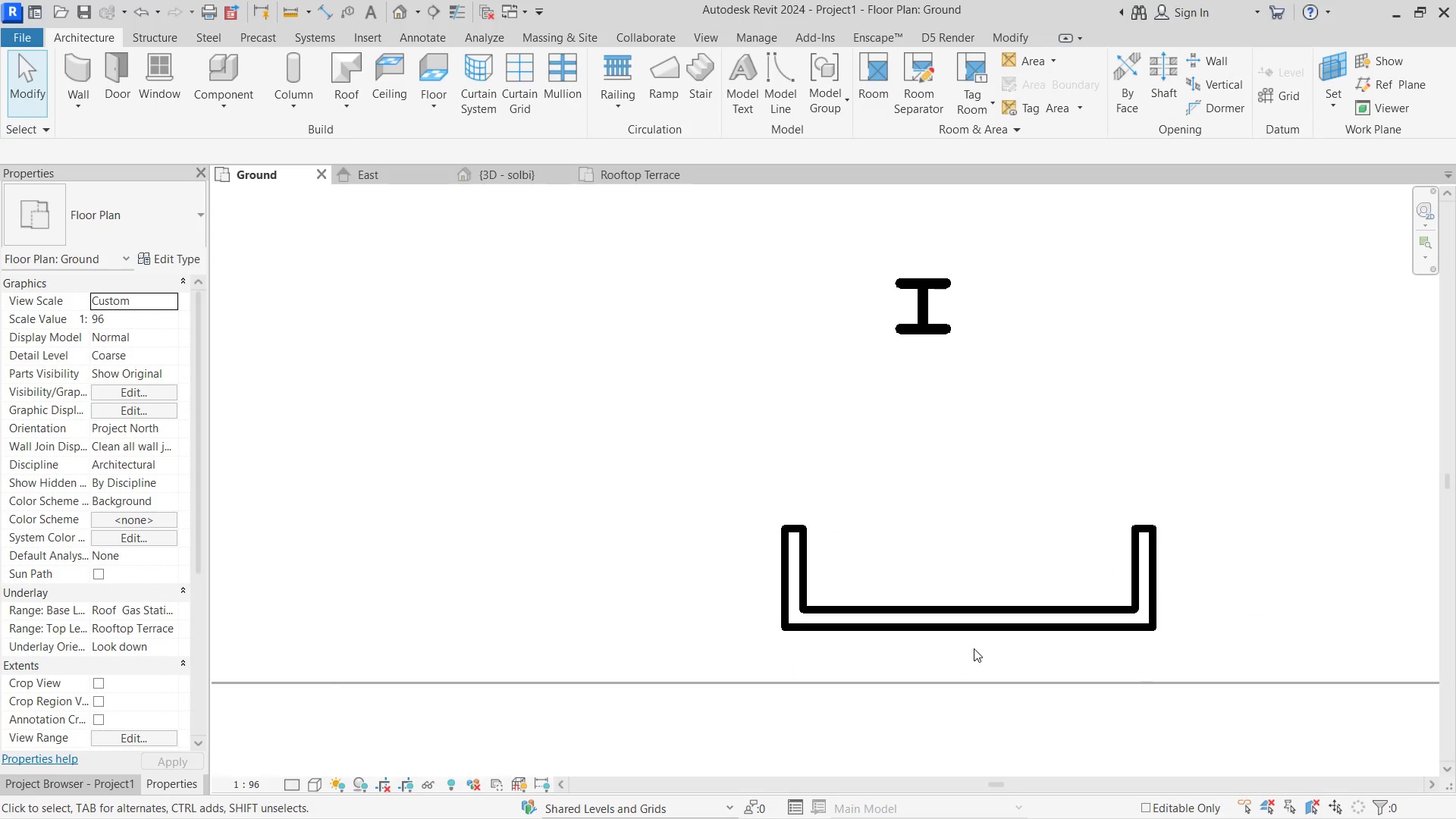 
key(Escape)
 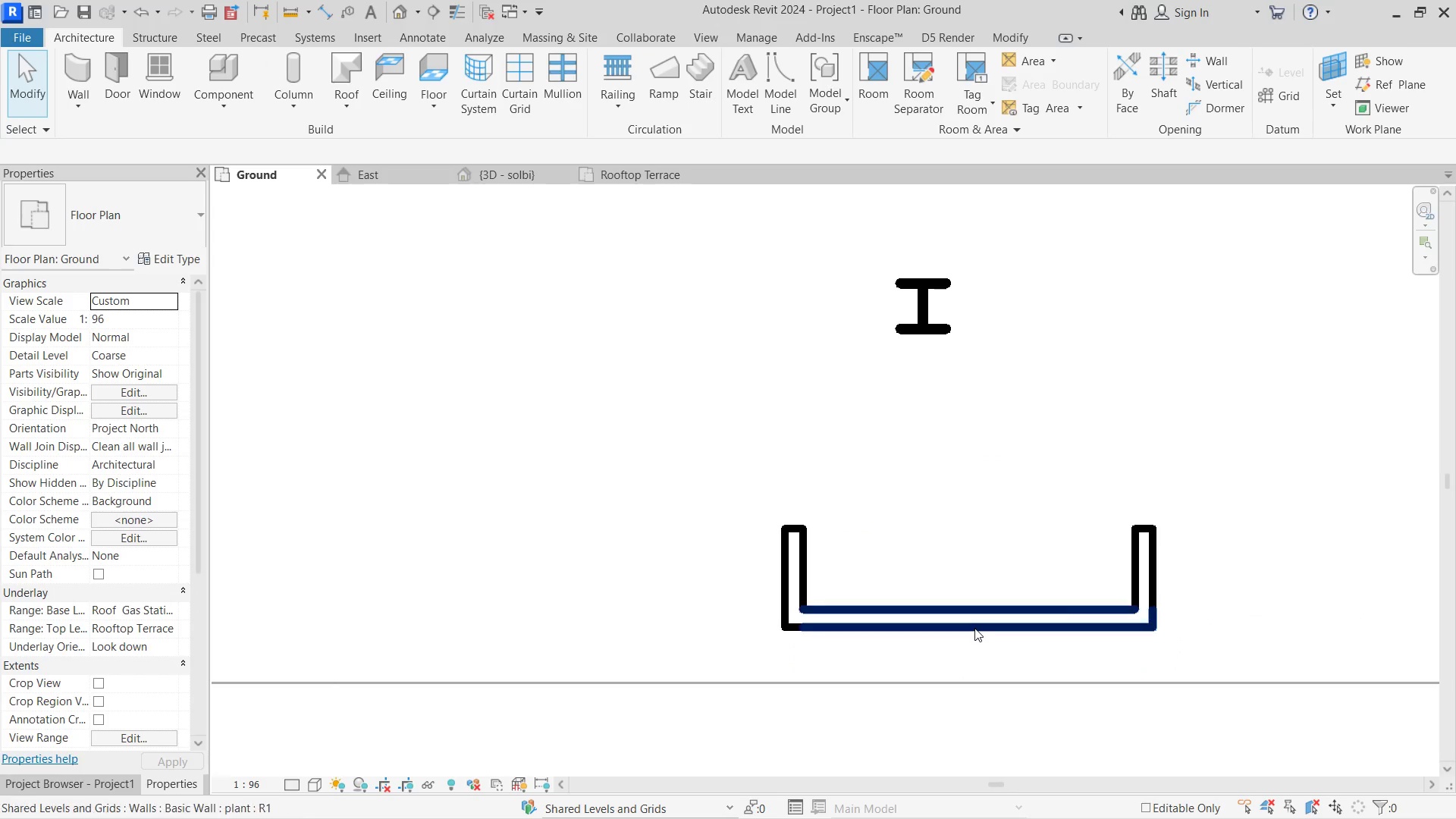 
left_click([974, 628])
 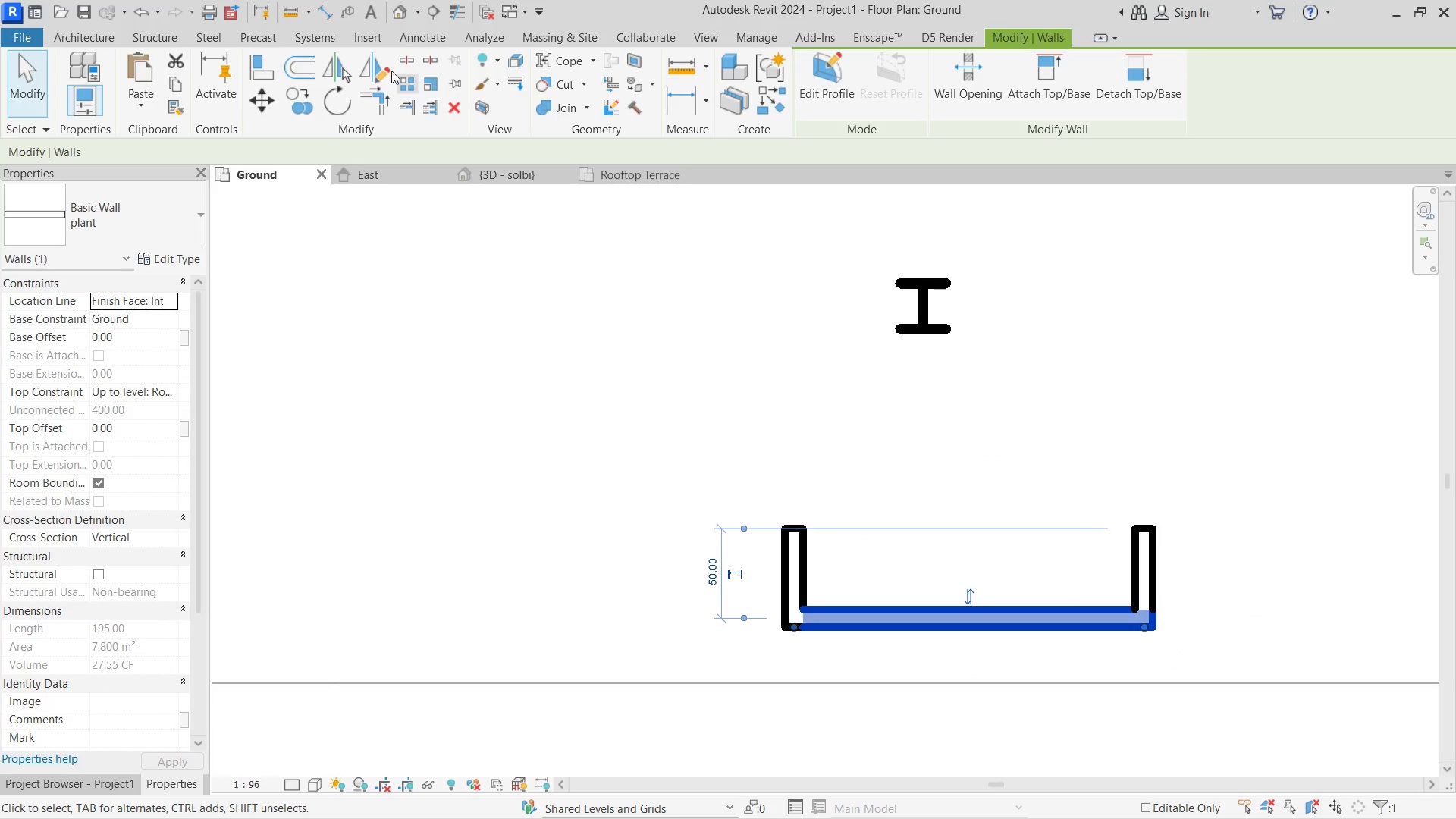 
left_click([374, 64])
 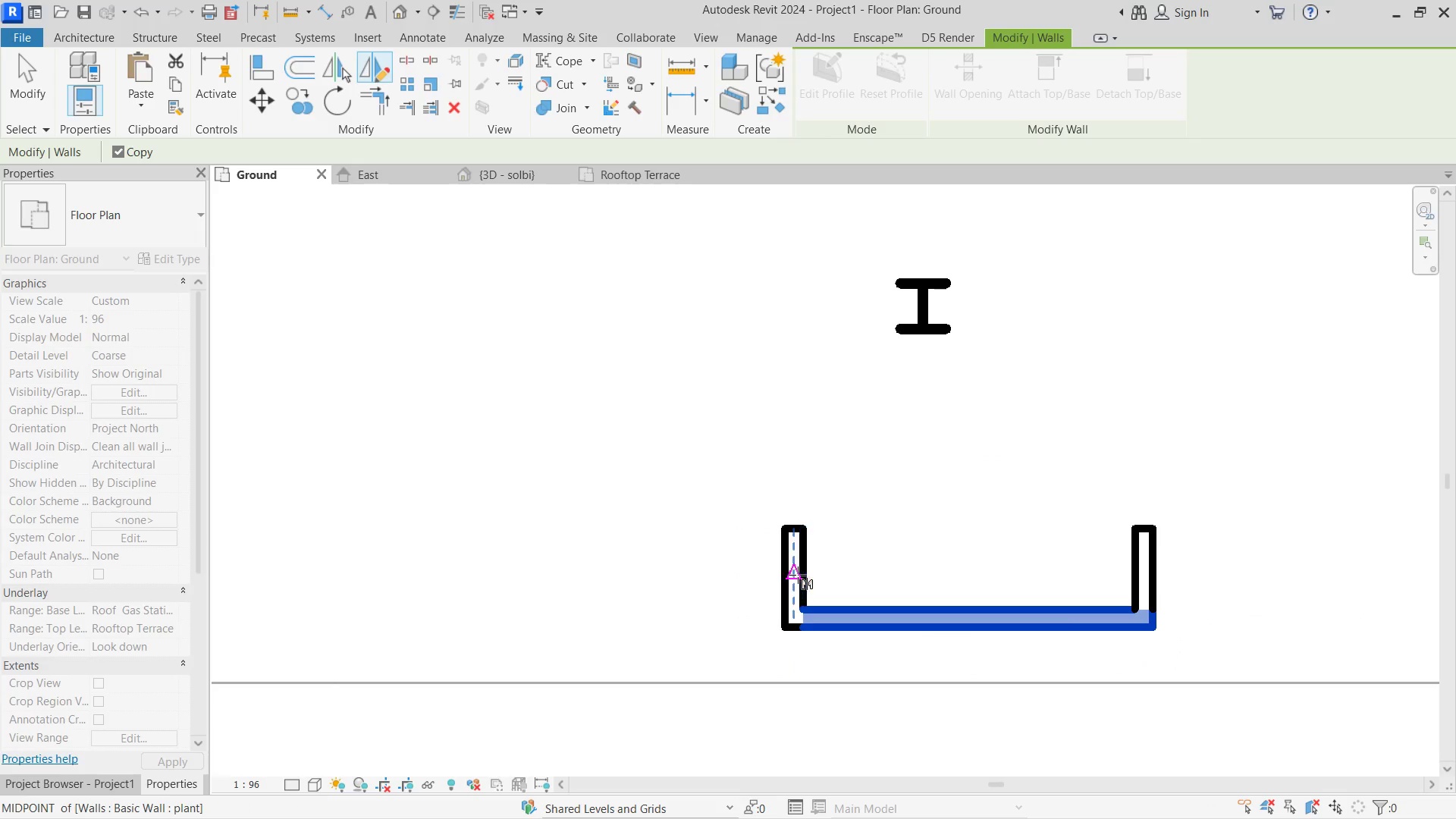 
left_click([798, 575])
 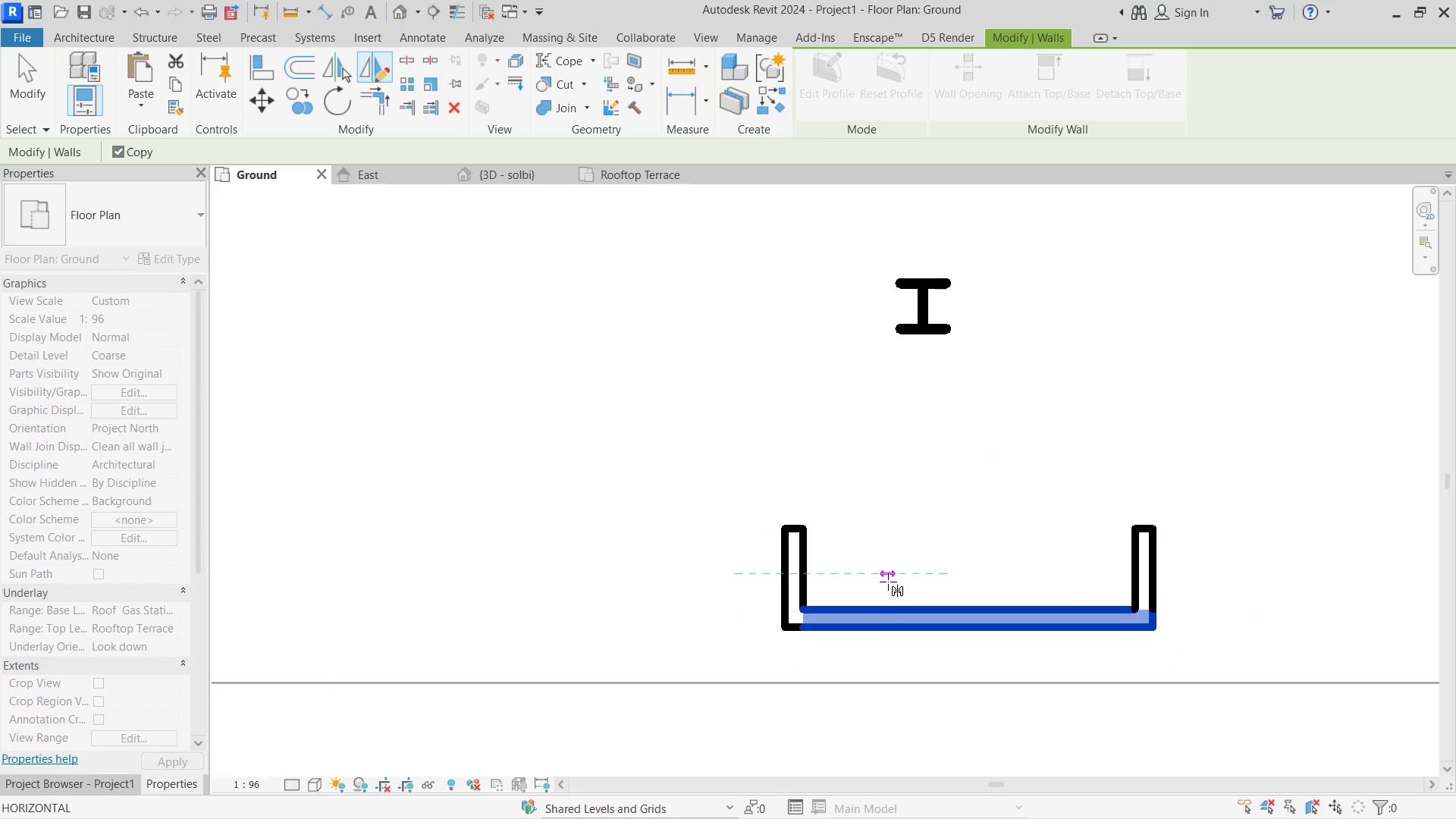 
left_click([888, 582])
 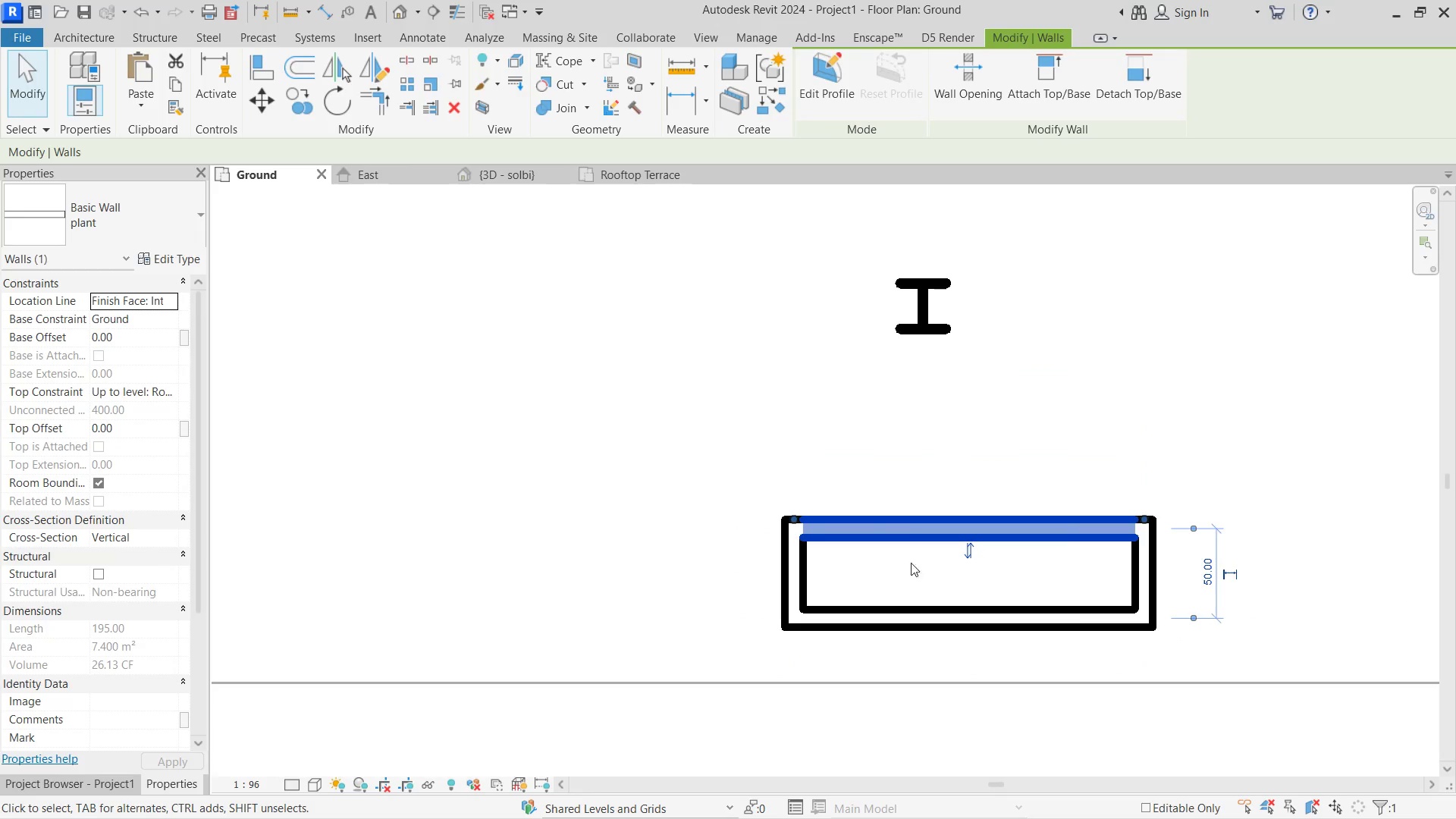 
key(Escape)
 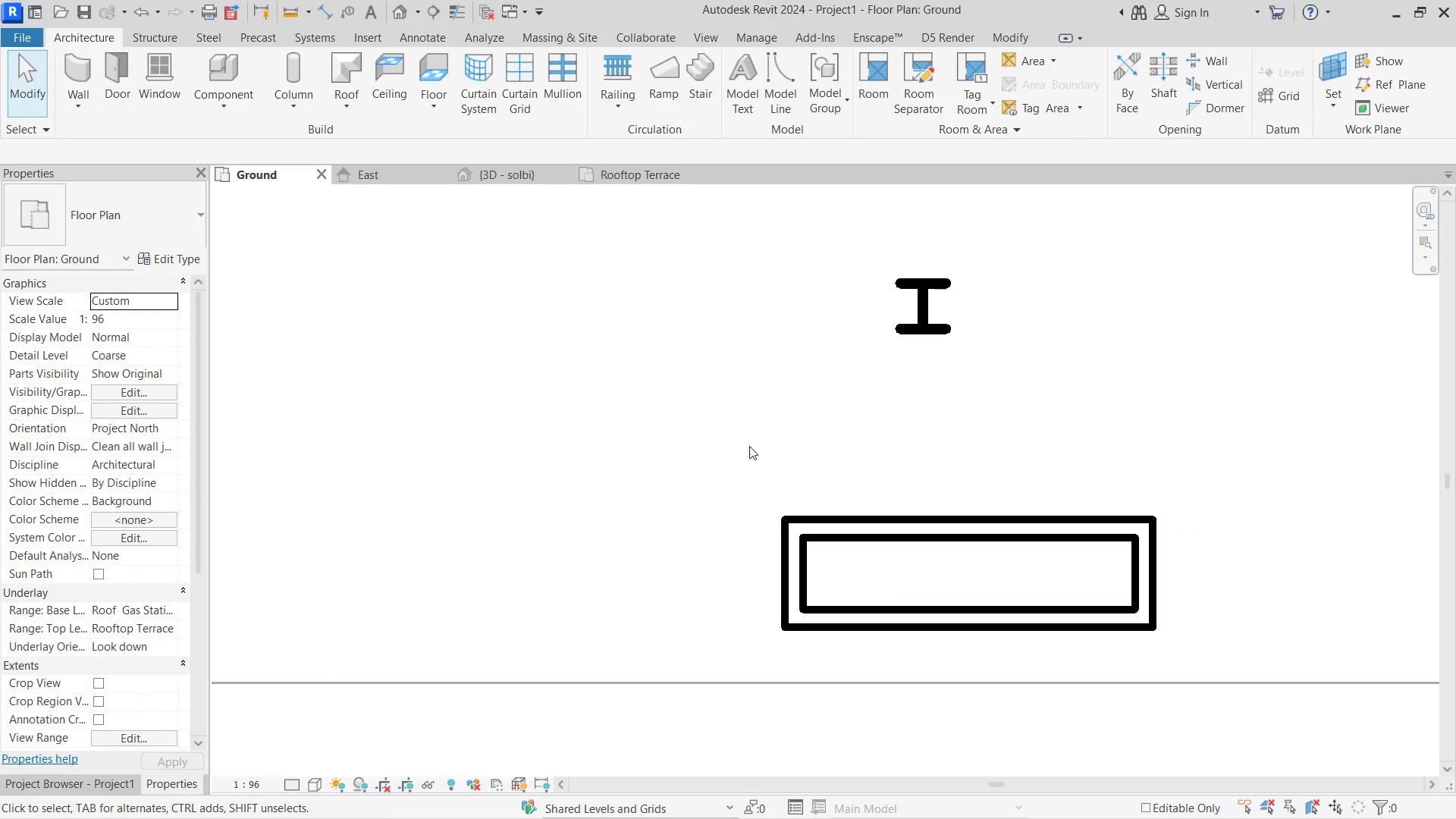 
key(Escape)
 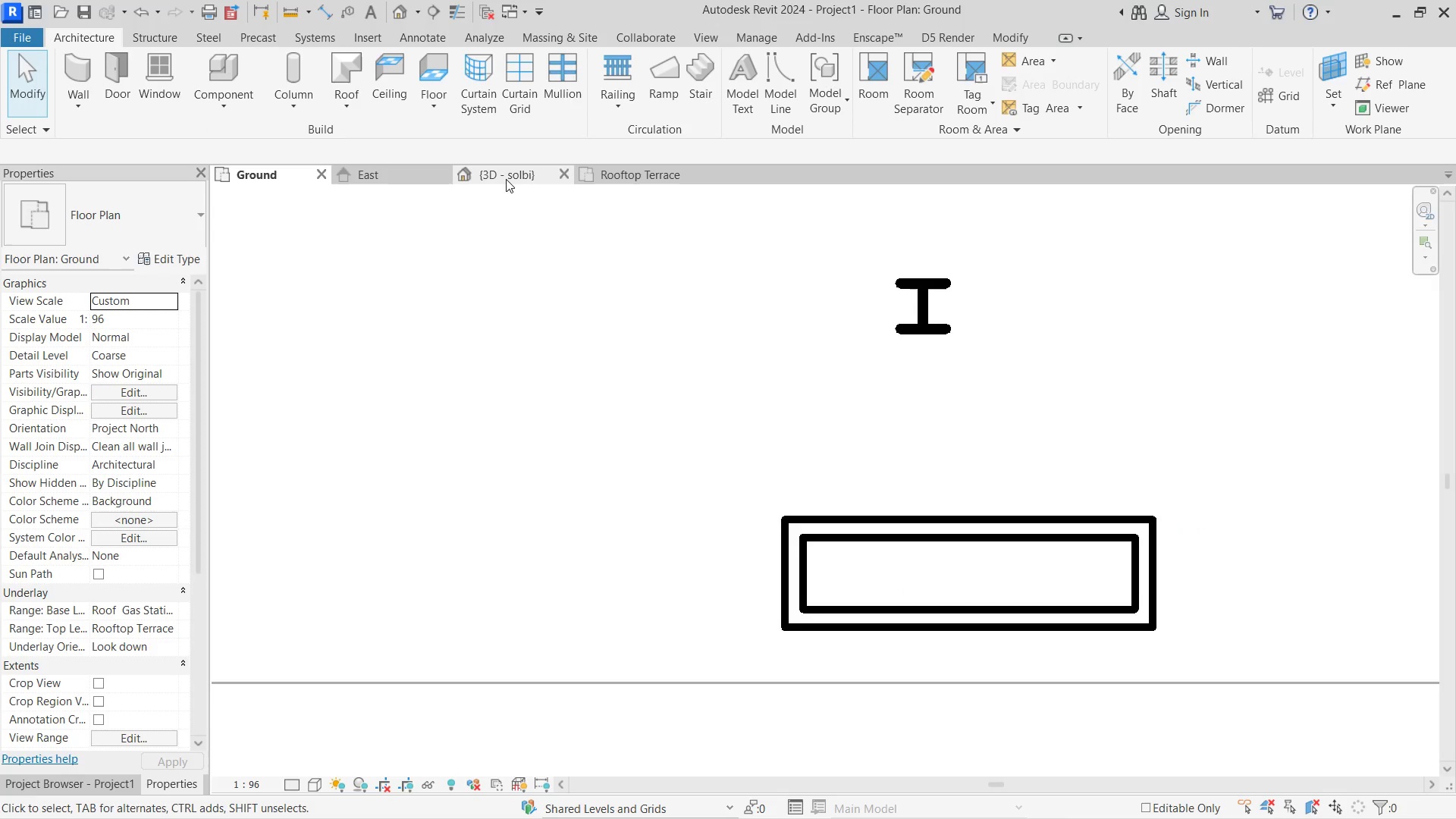 
left_click([506, 179])
 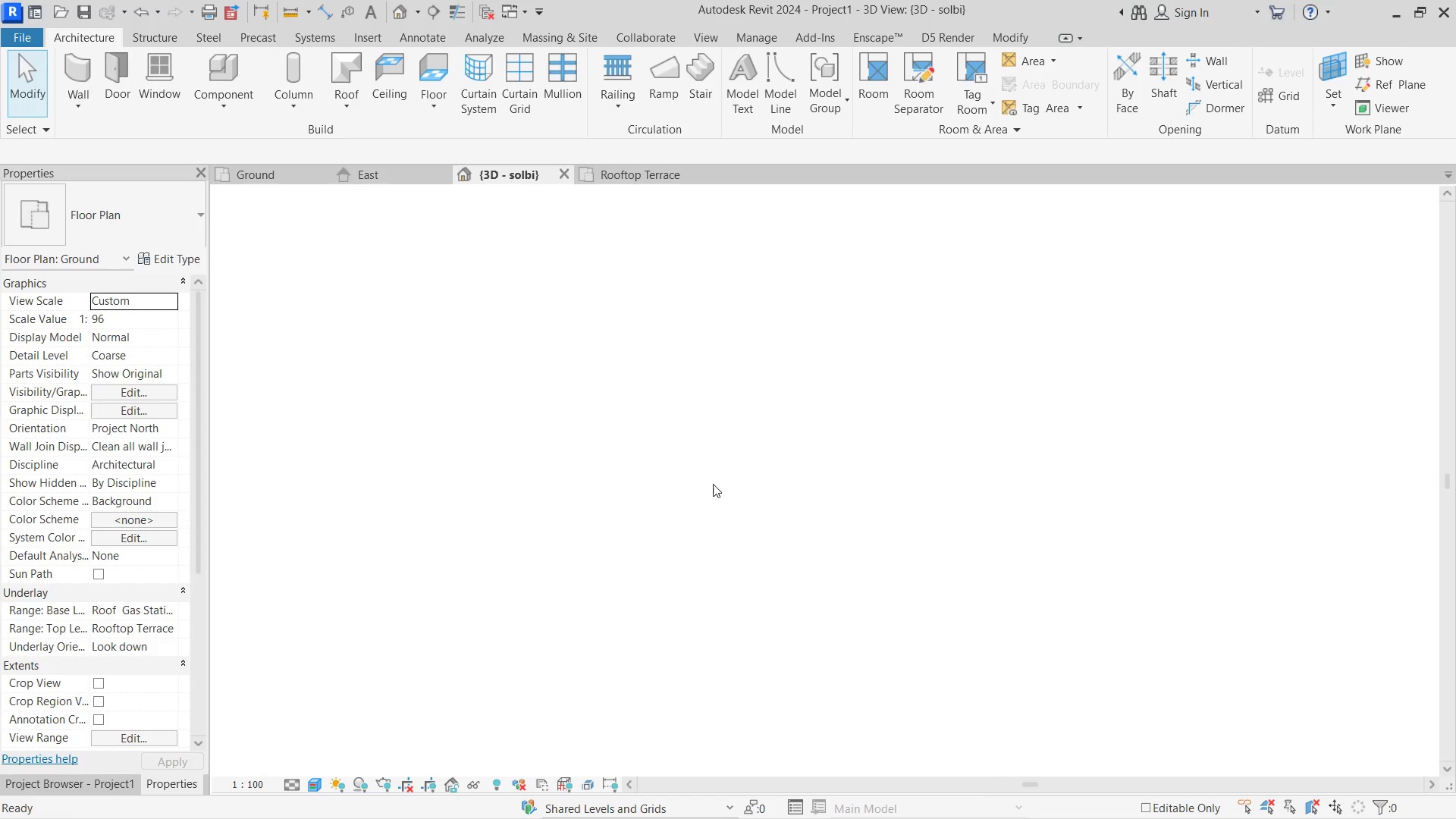 
hold_key(key=ShiftLeft, duration=0.41)
 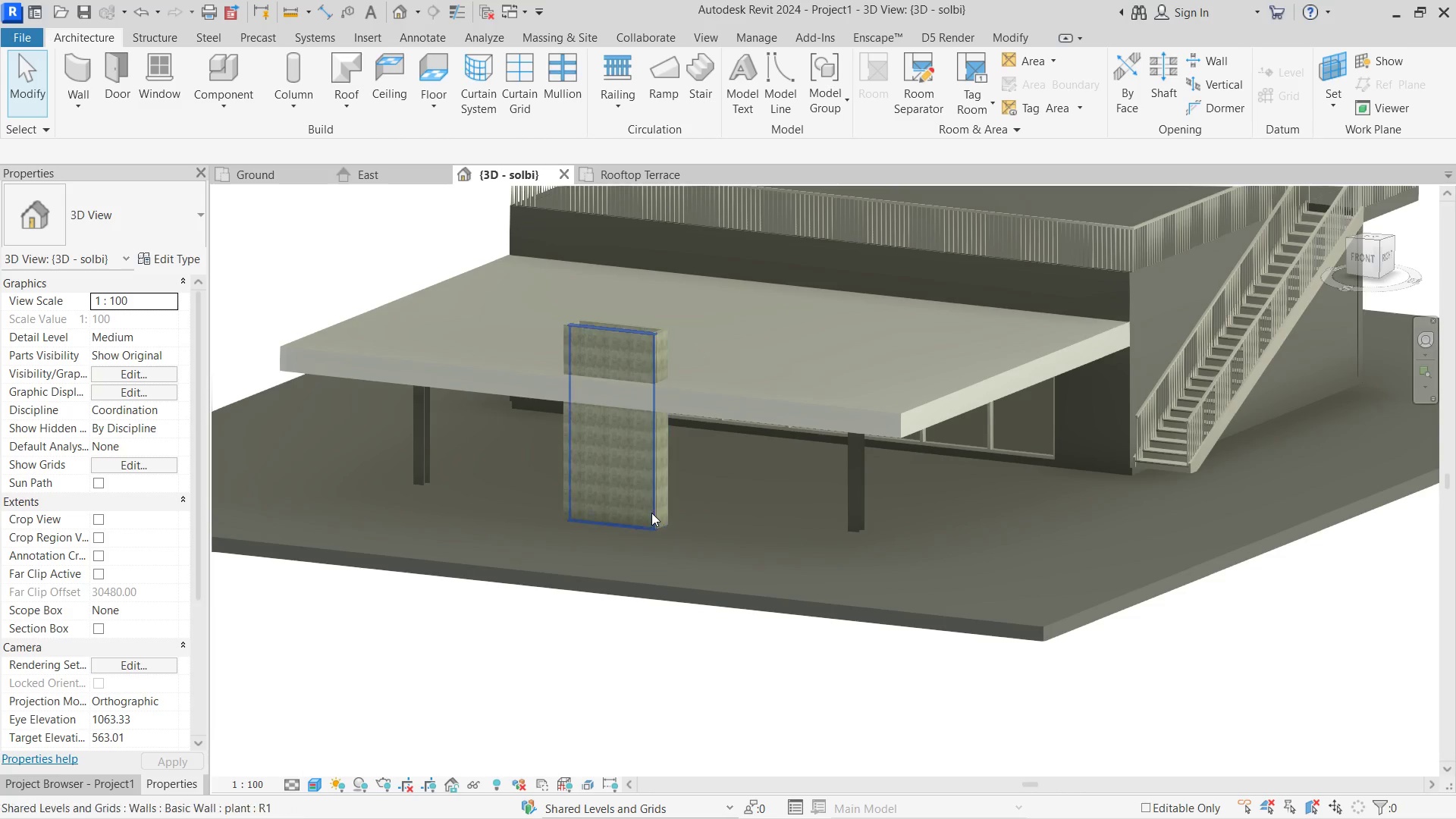 
left_click([648, 513])
 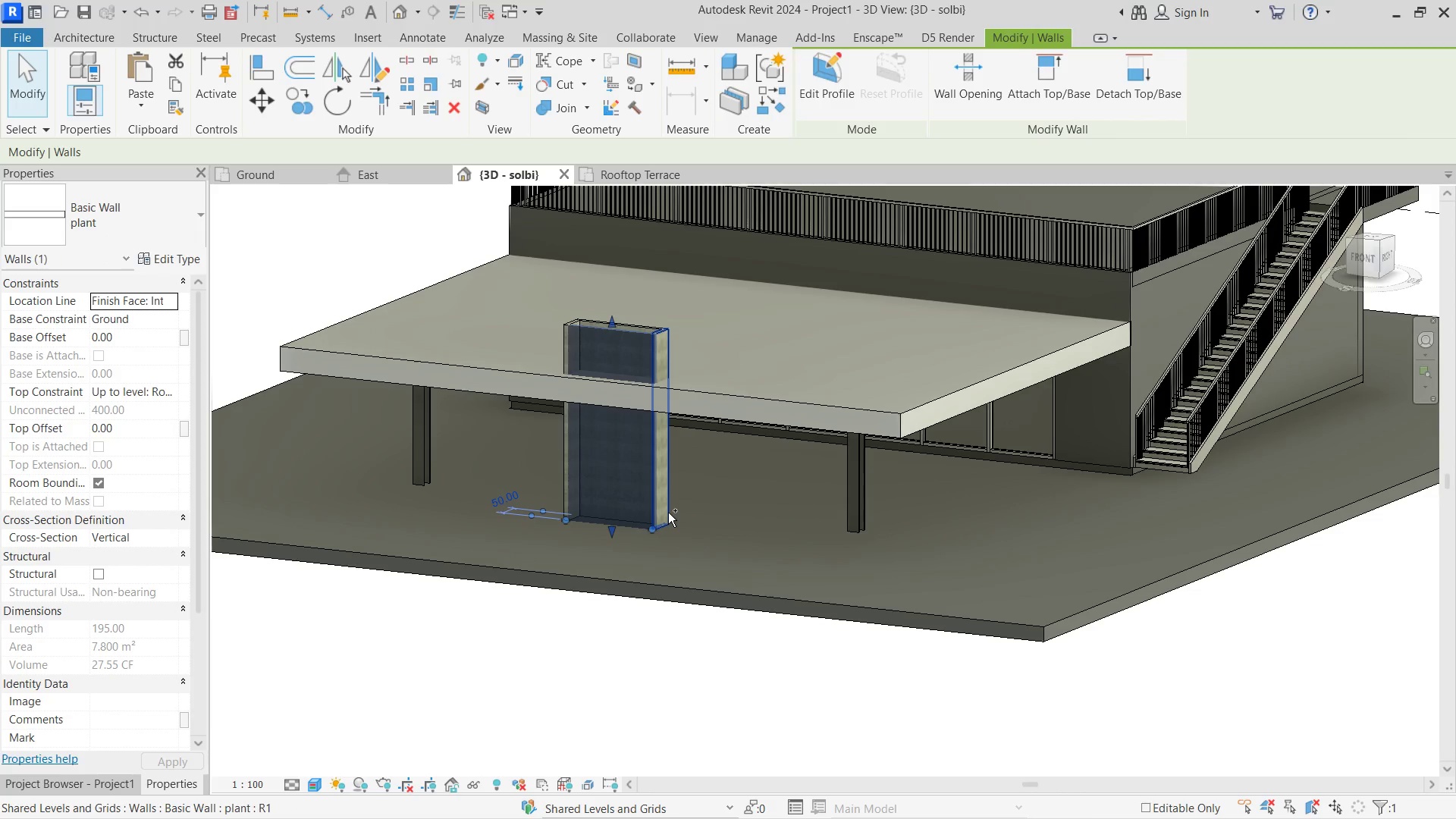 
scroll: coordinate [686, 541], scroll_direction: none, amount: 0.0
 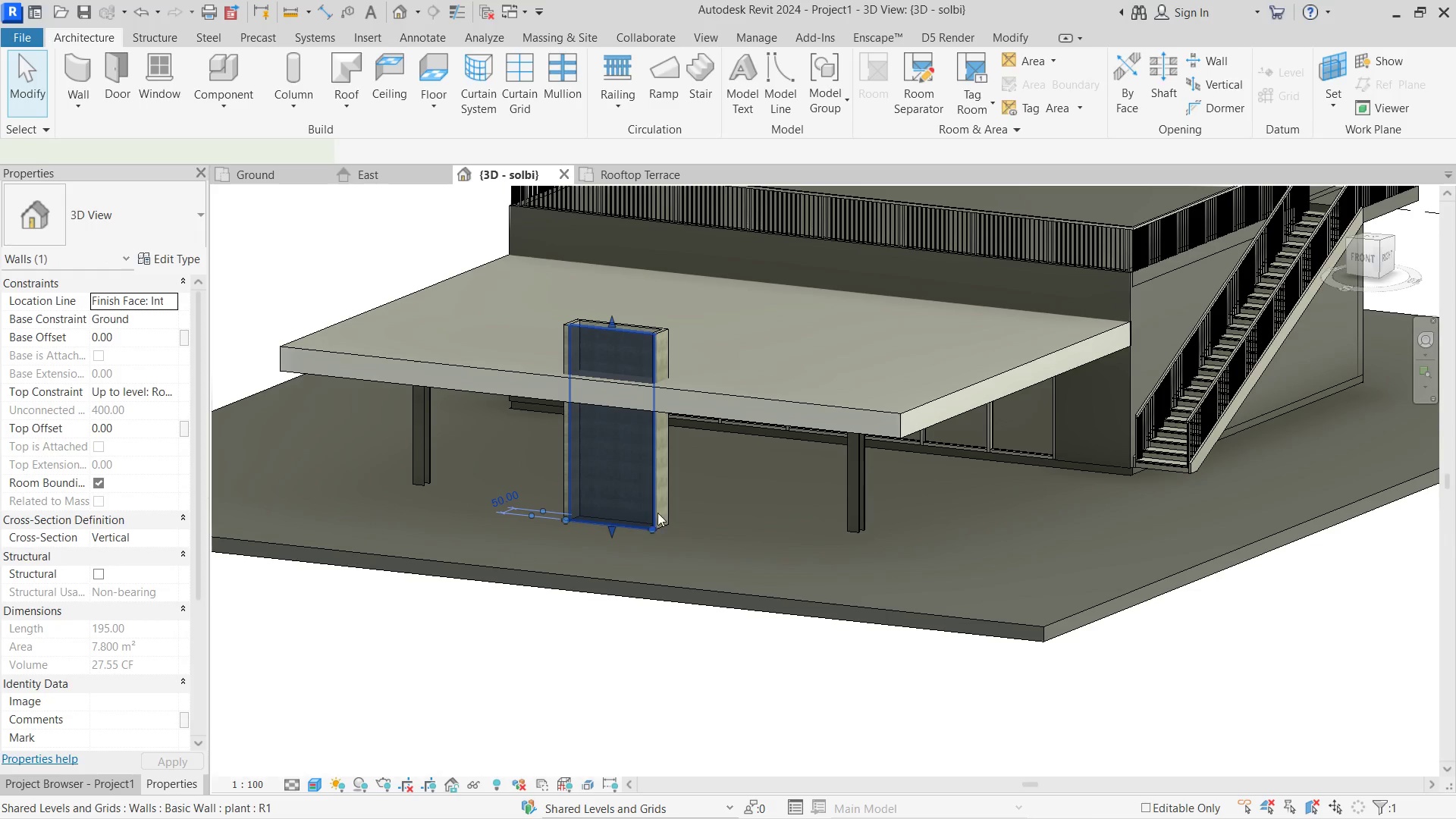 
left_click([668, 513])
 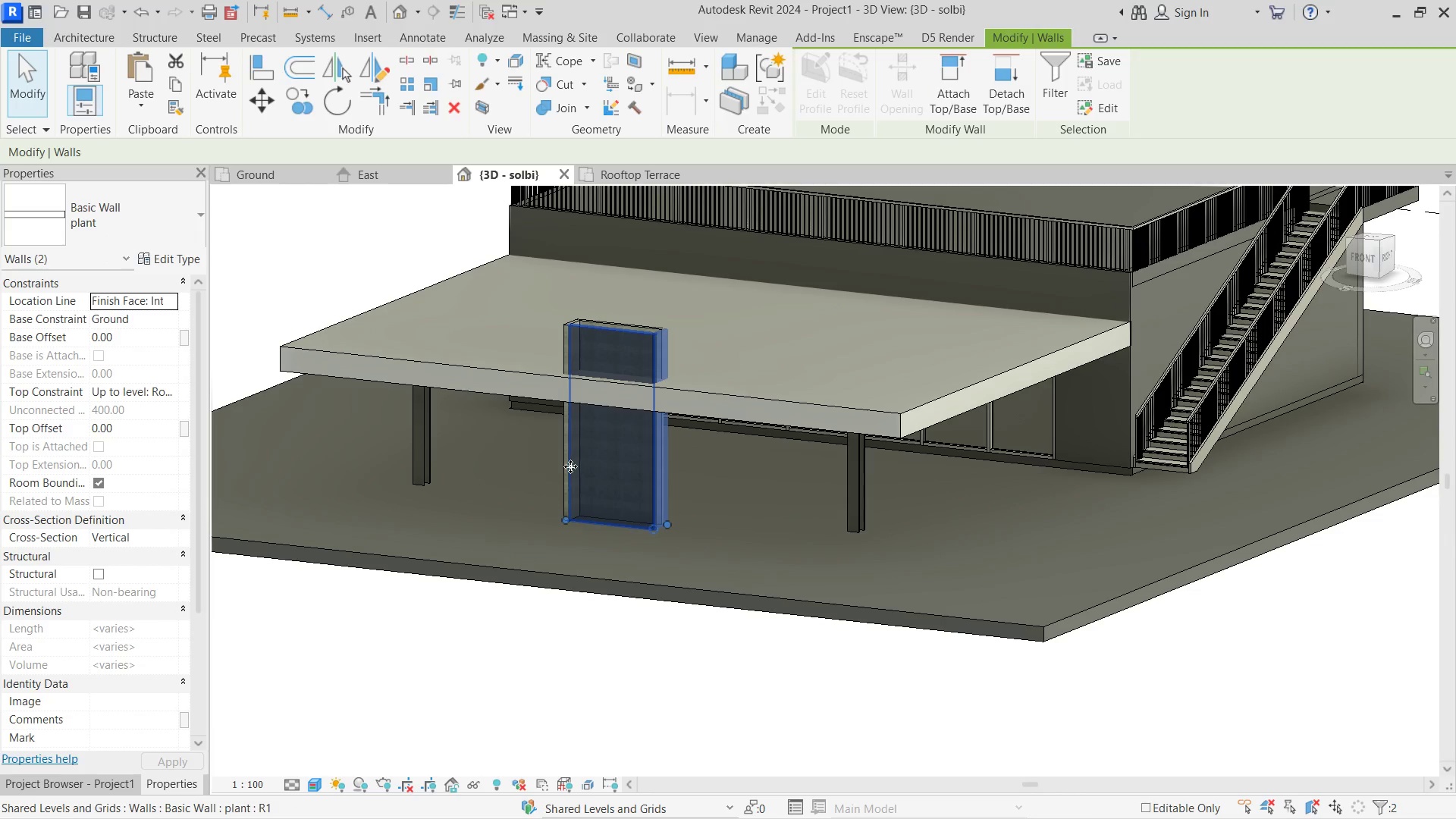 
hold_key(key=ShiftLeft, duration=0.5)
 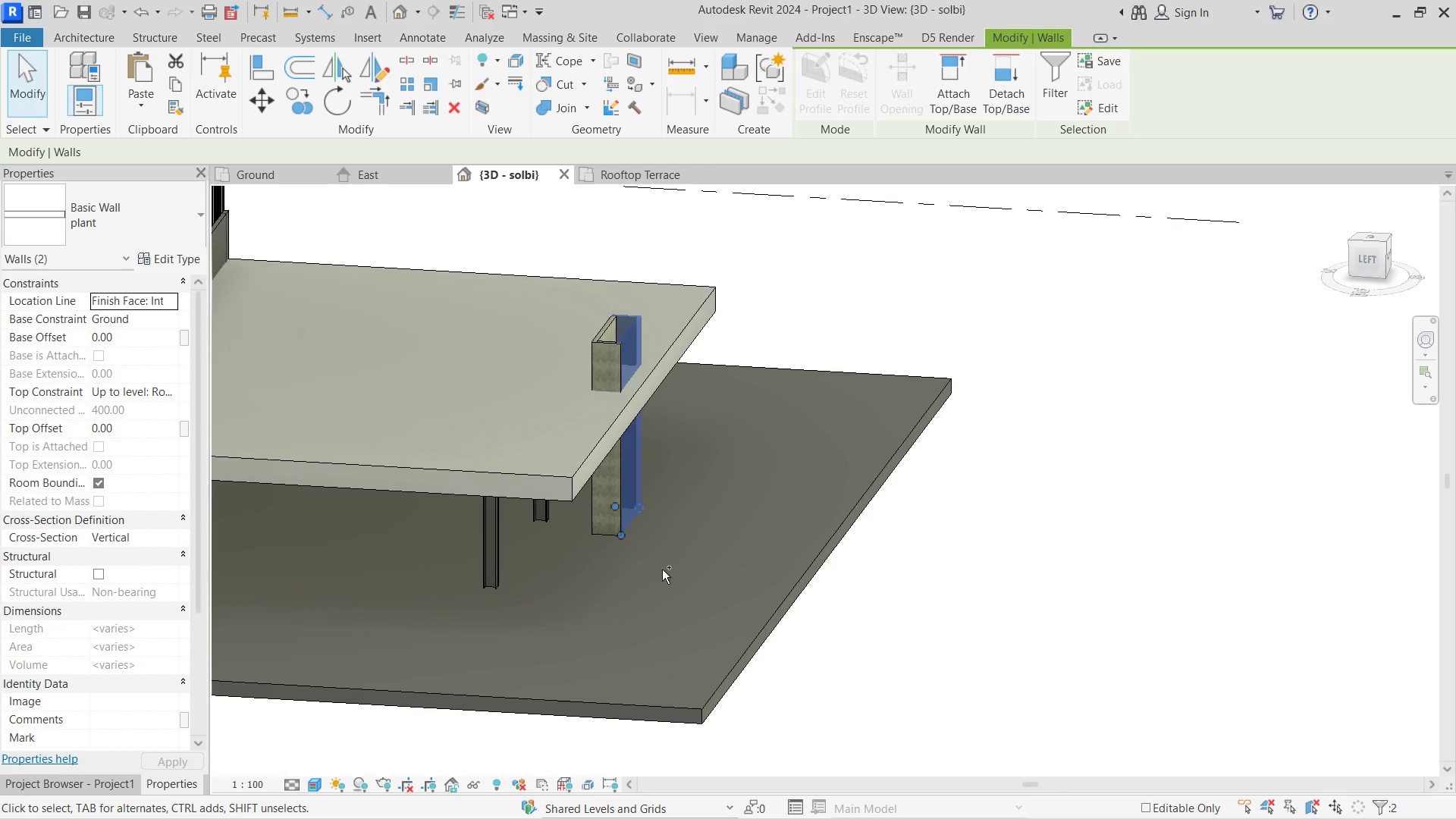 
hold_key(key=ControlLeft, duration=0.89)
left_click([607, 532])
 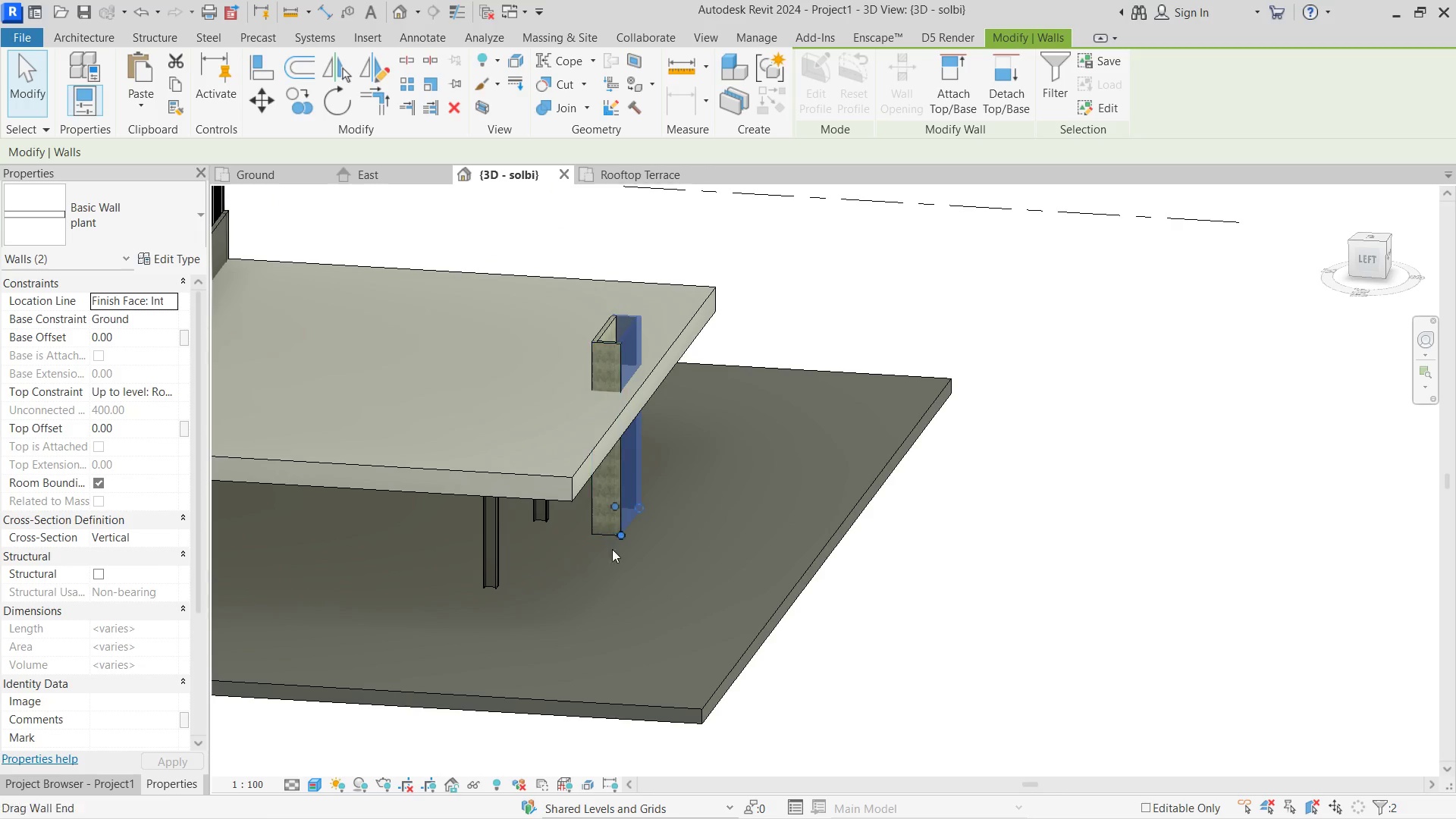 
hold_key(key=ShiftLeft, duration=0.66)
 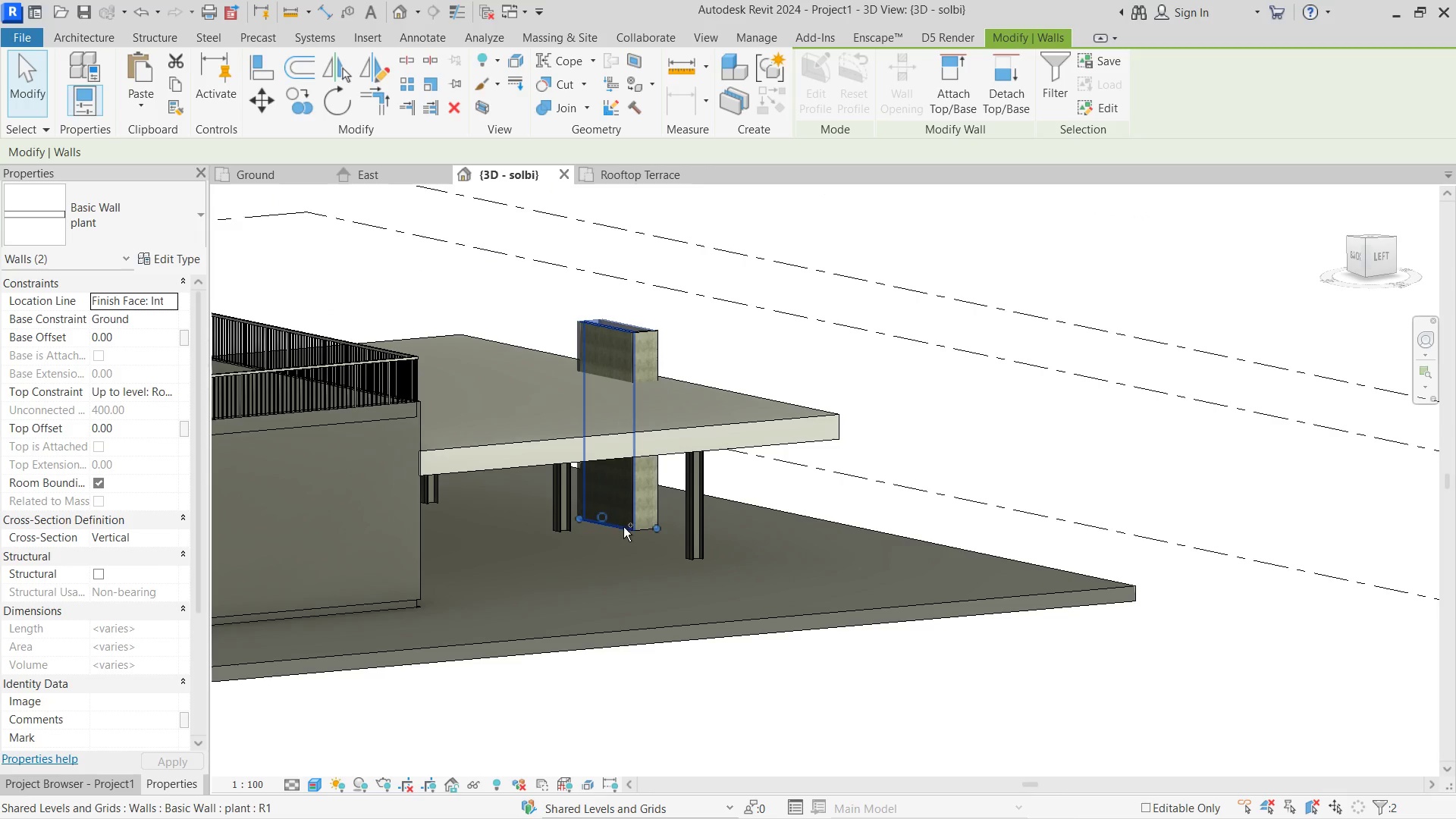 
hold_key(key=ControlLeft, duration=1.88)
 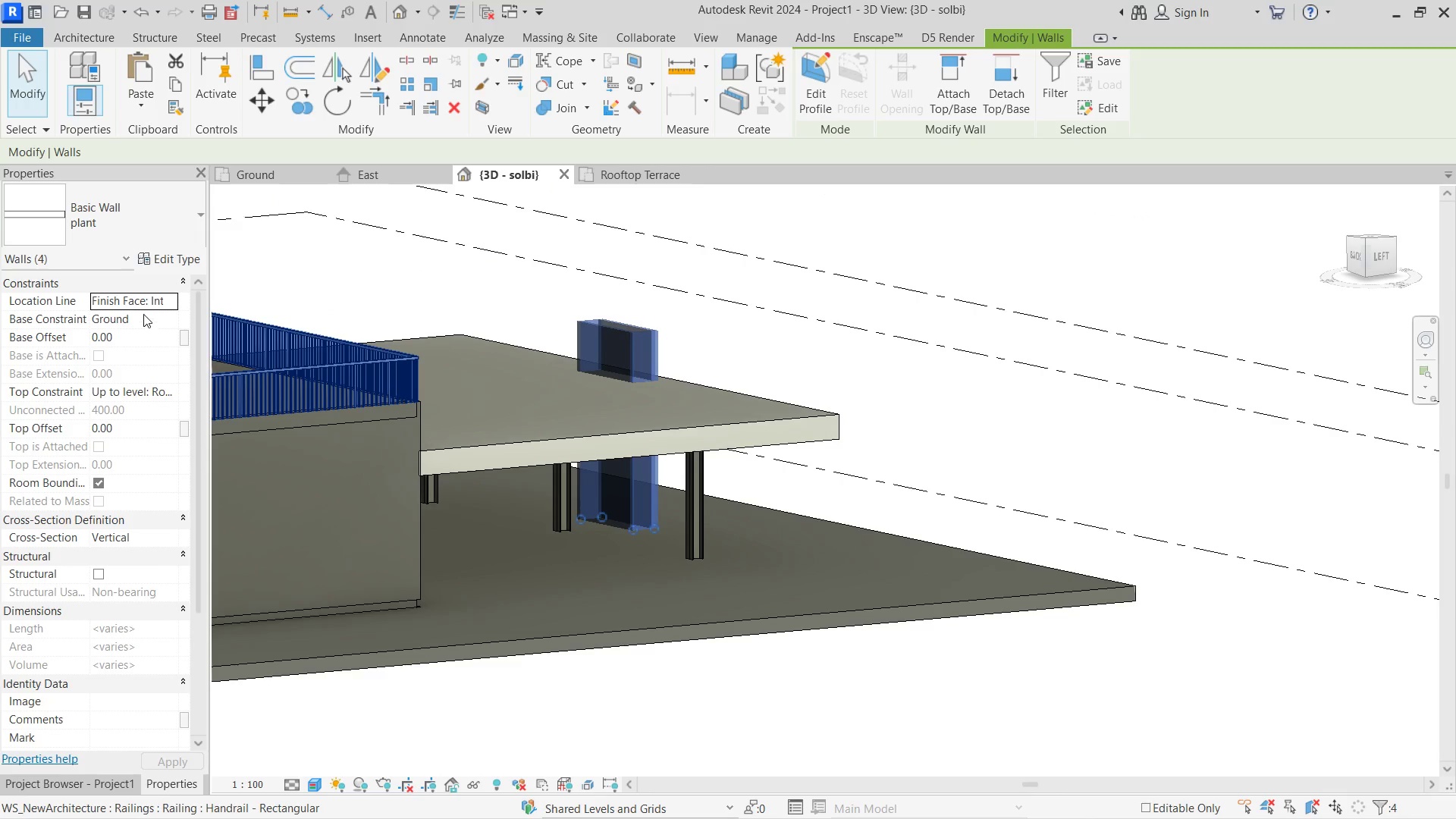 
scroll: coordinate [784, 496], scroll_direction: up, amount: 1.0
 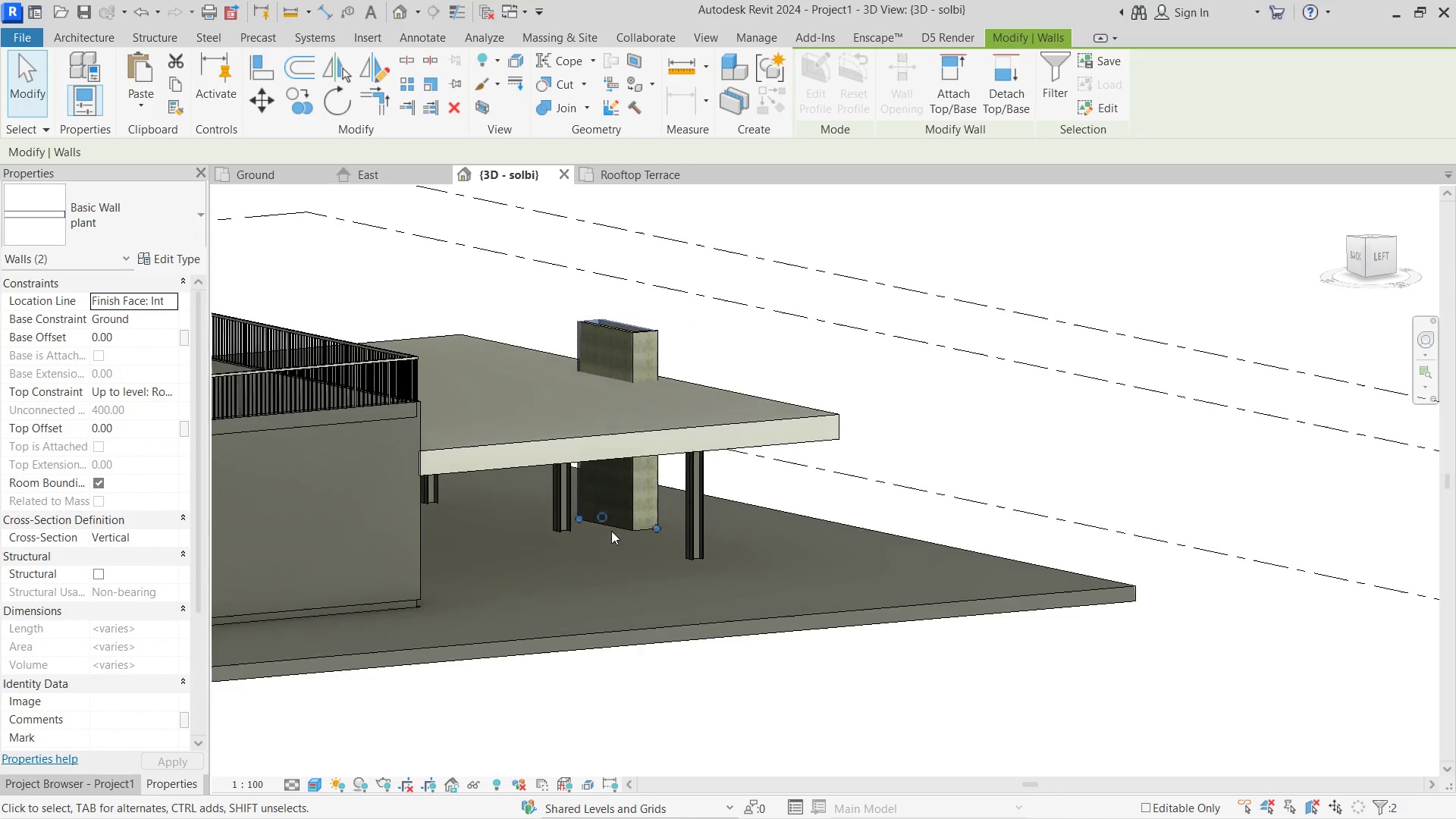 
left_click([613, 530])
 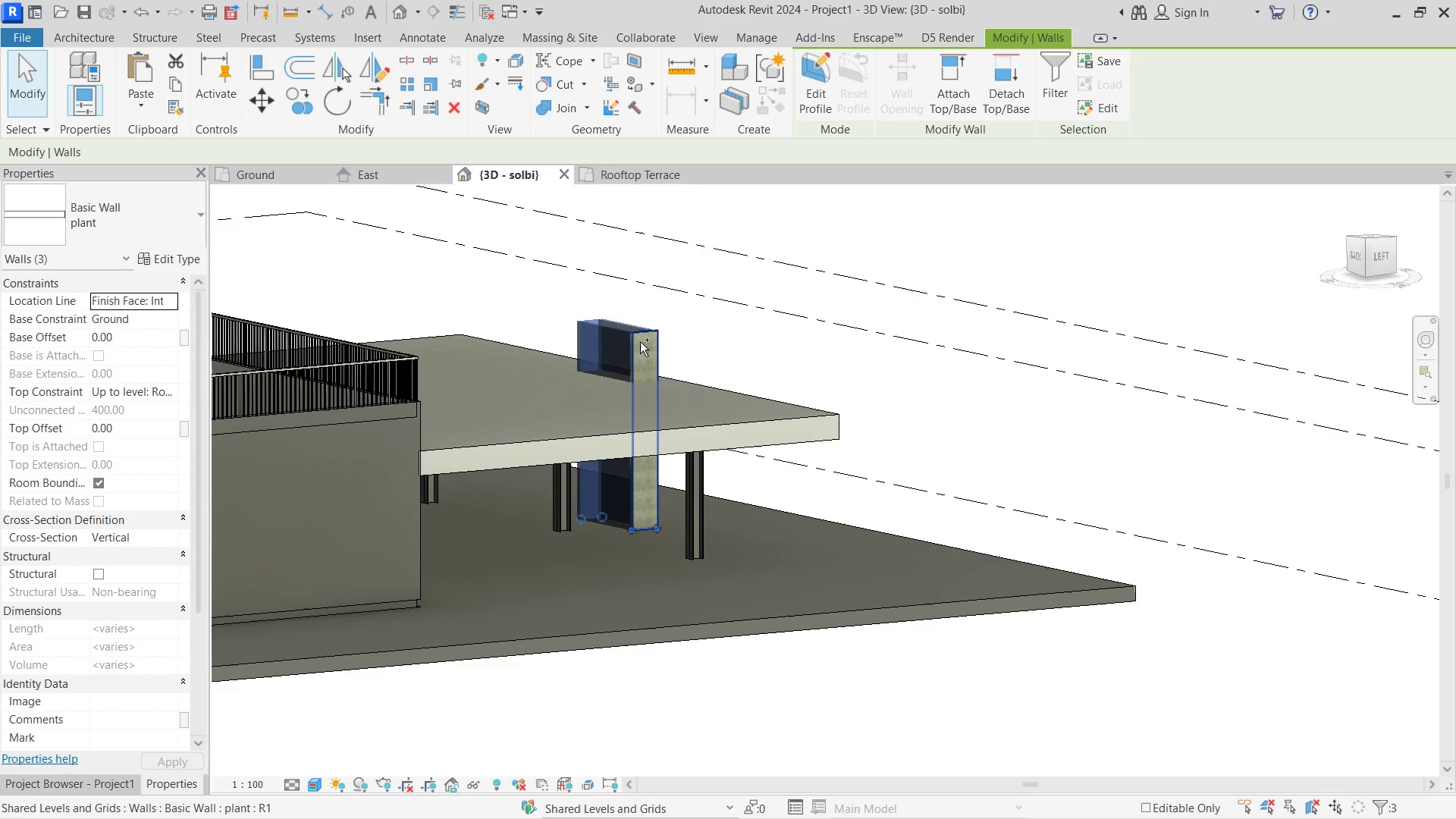 
left_click([640, 338])
 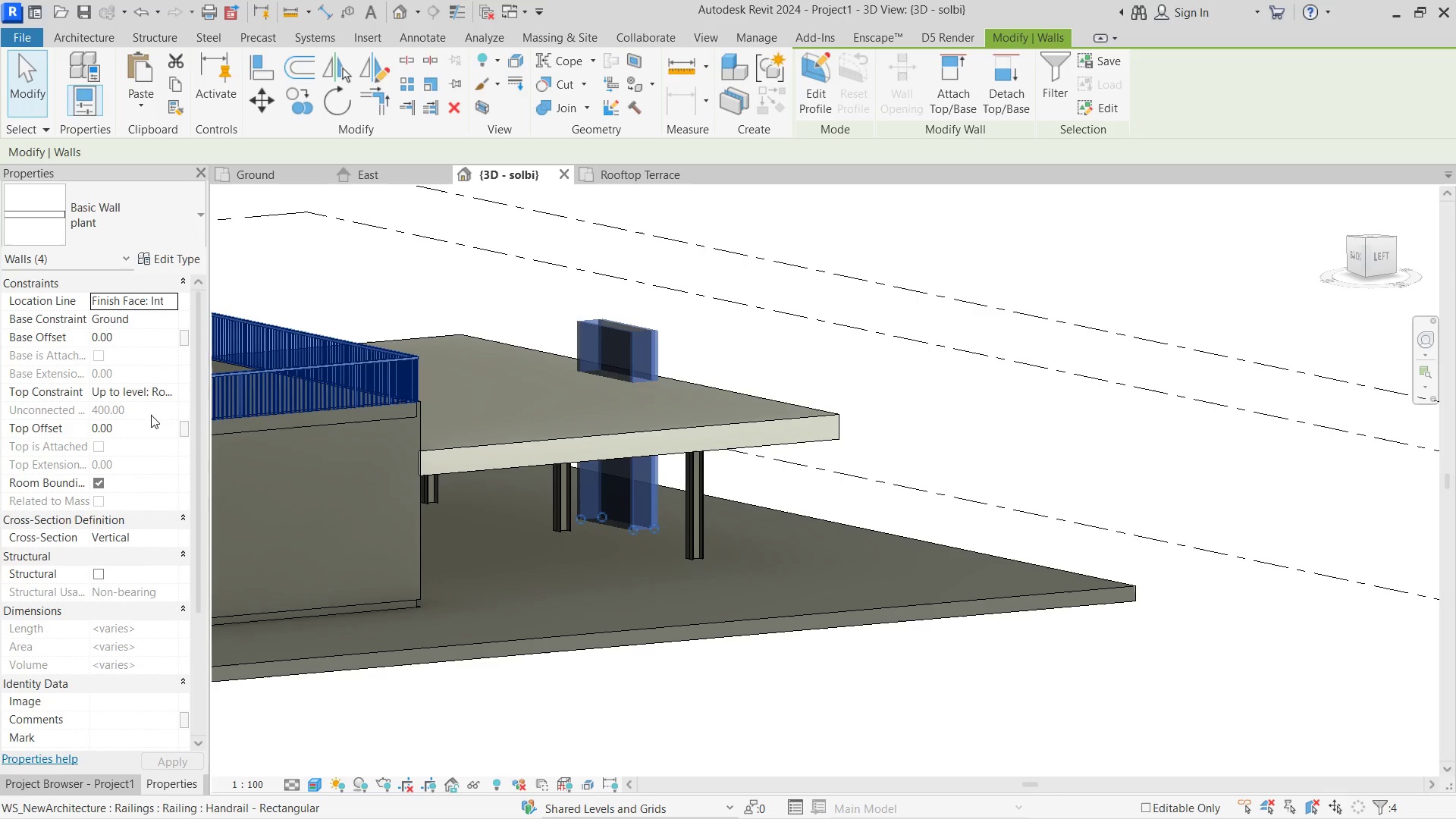 
left_click([168, 394])
 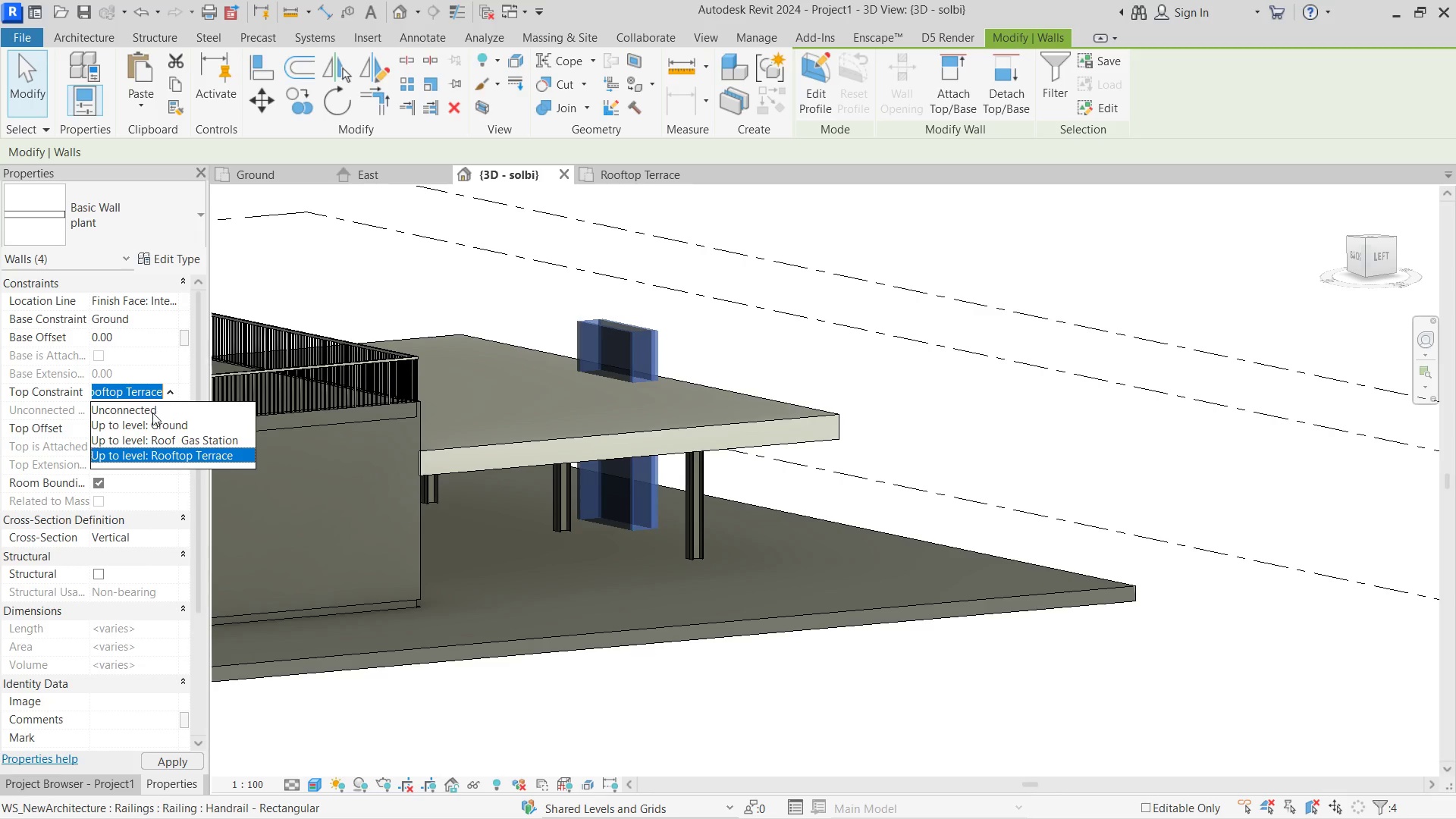 
left_click([152, 413])
 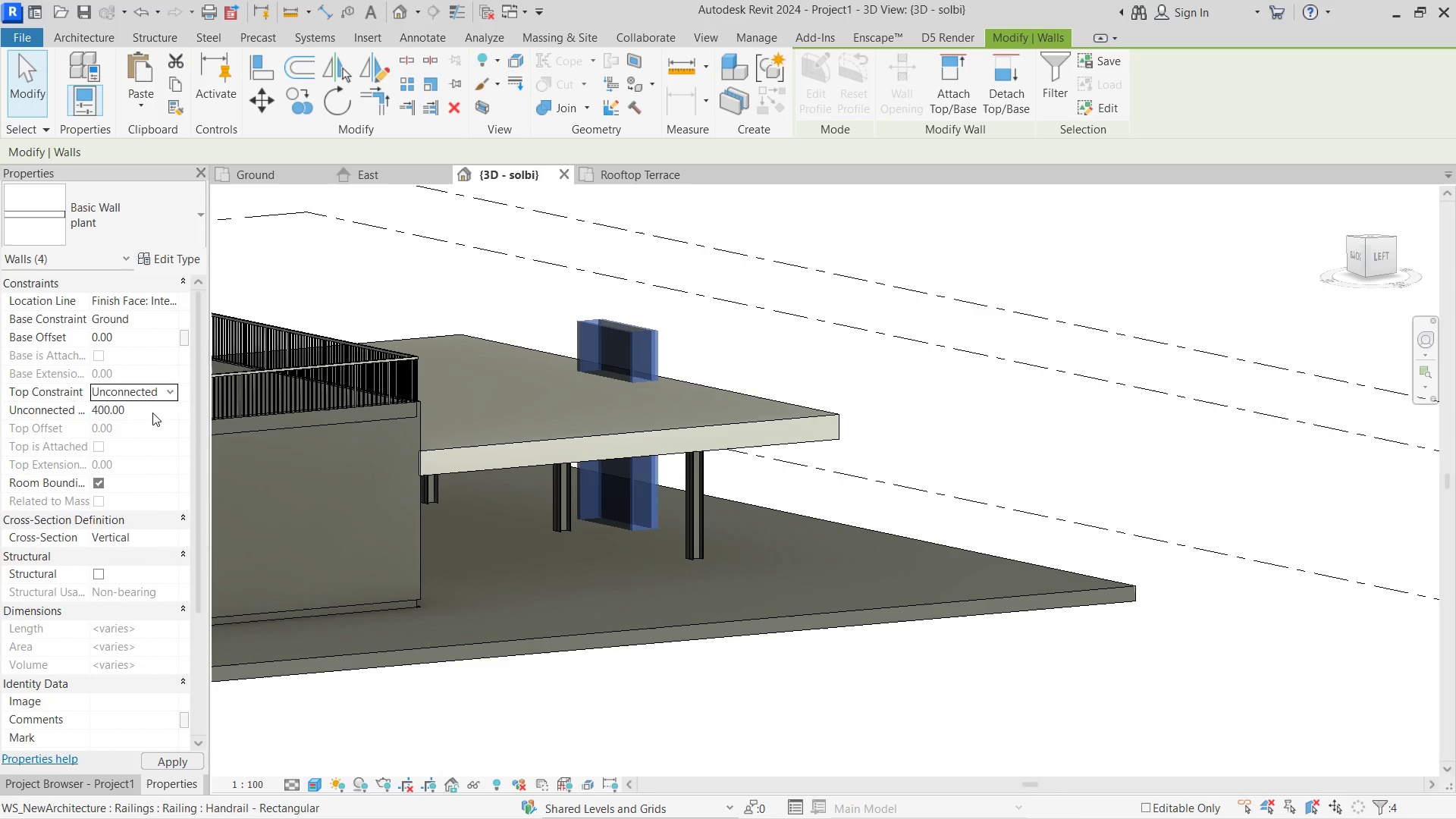 
scroll: coordinate [152, 413], scroll_direction: up, amount: 1.0
 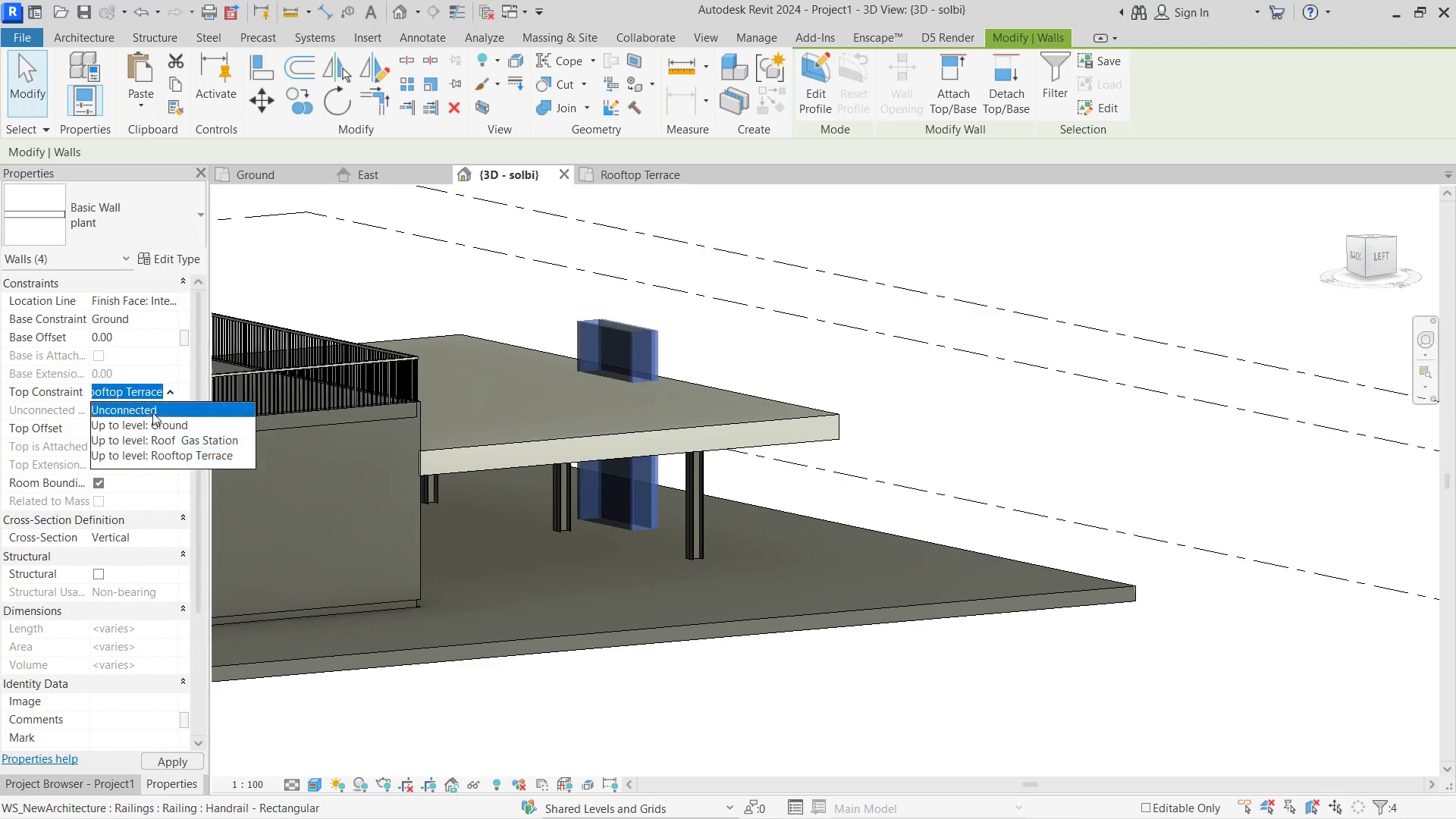 
double_click([152, 413])
 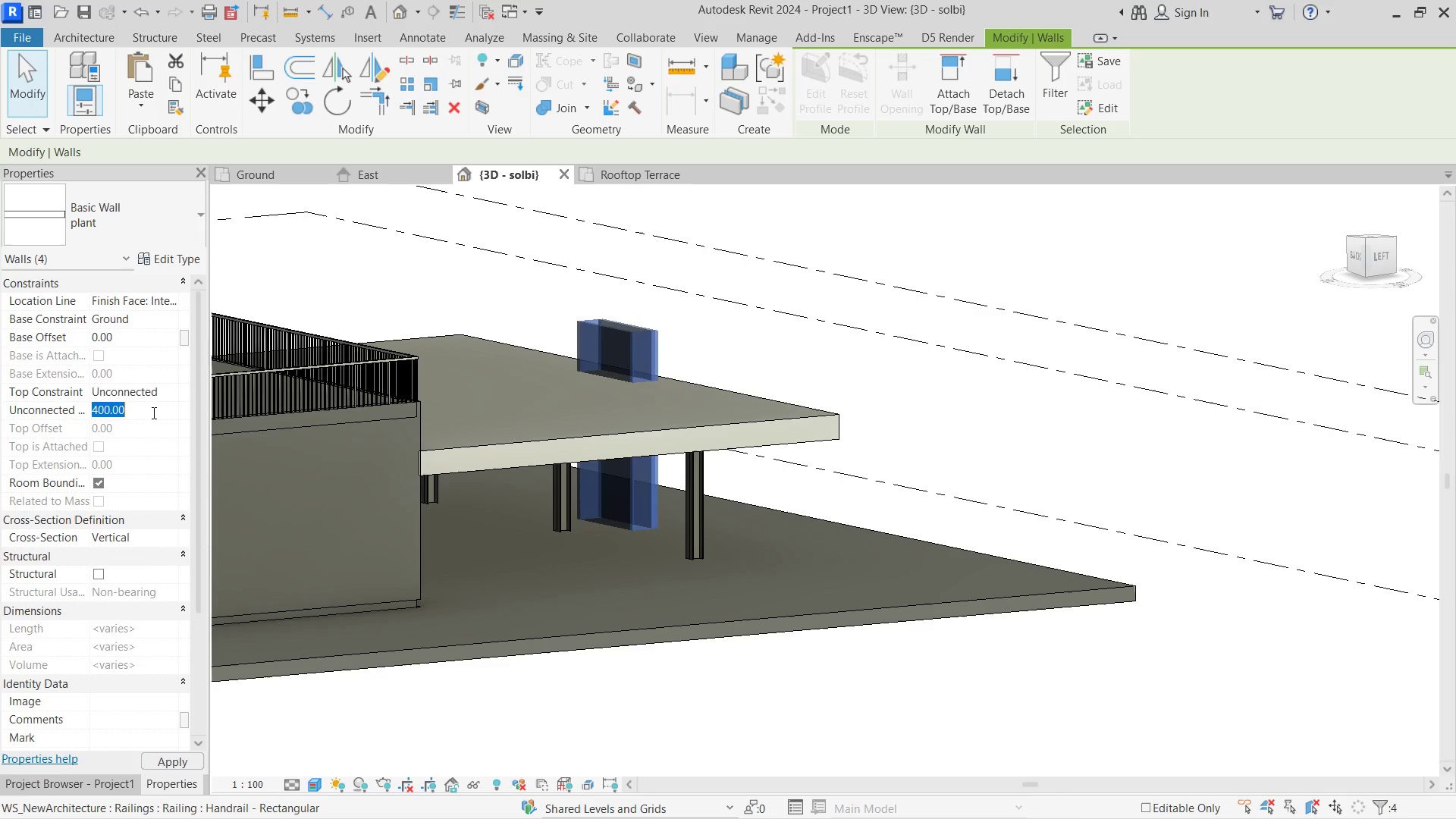 
wait(7.44)
 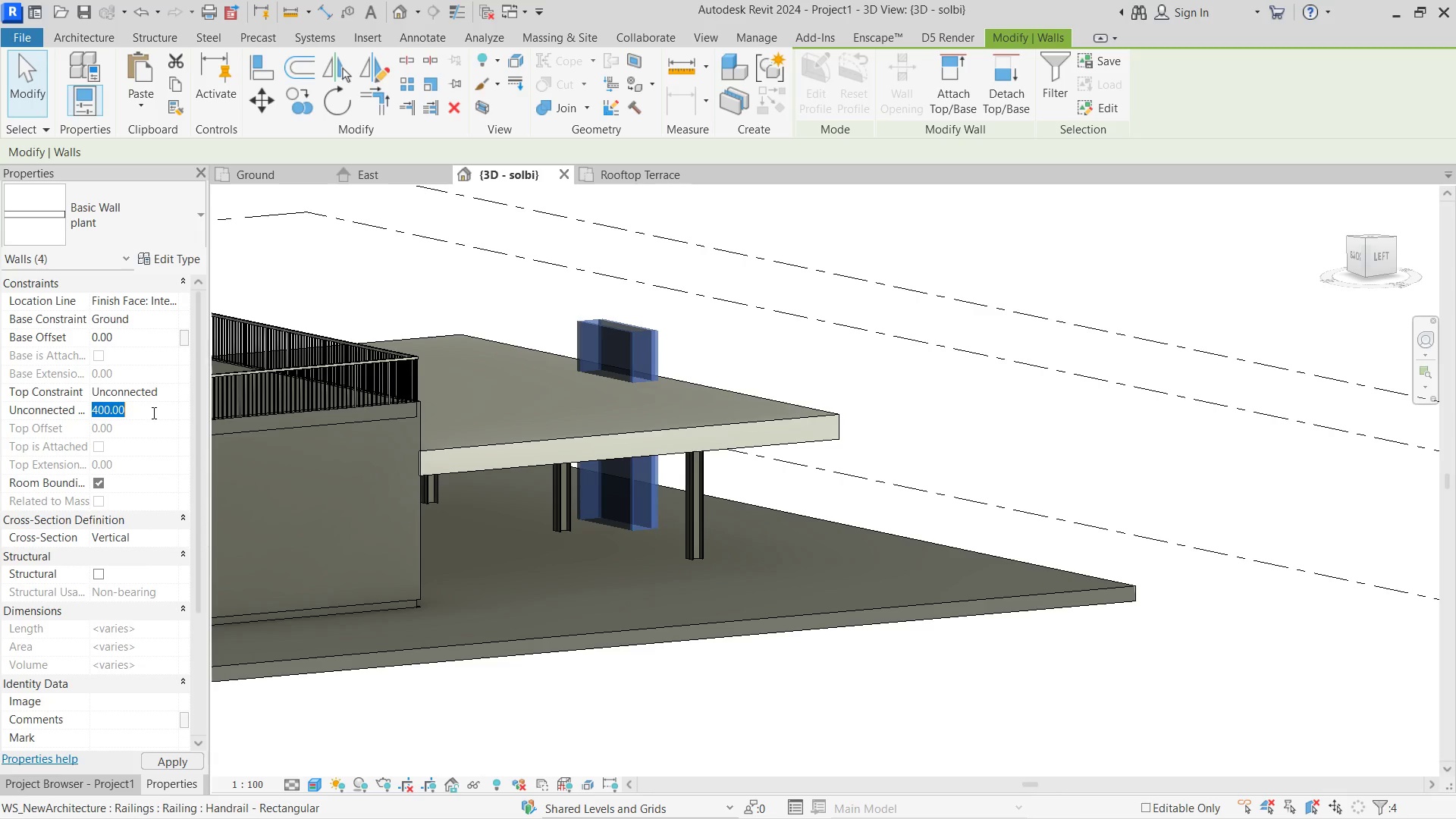 
key(Numpad0)
 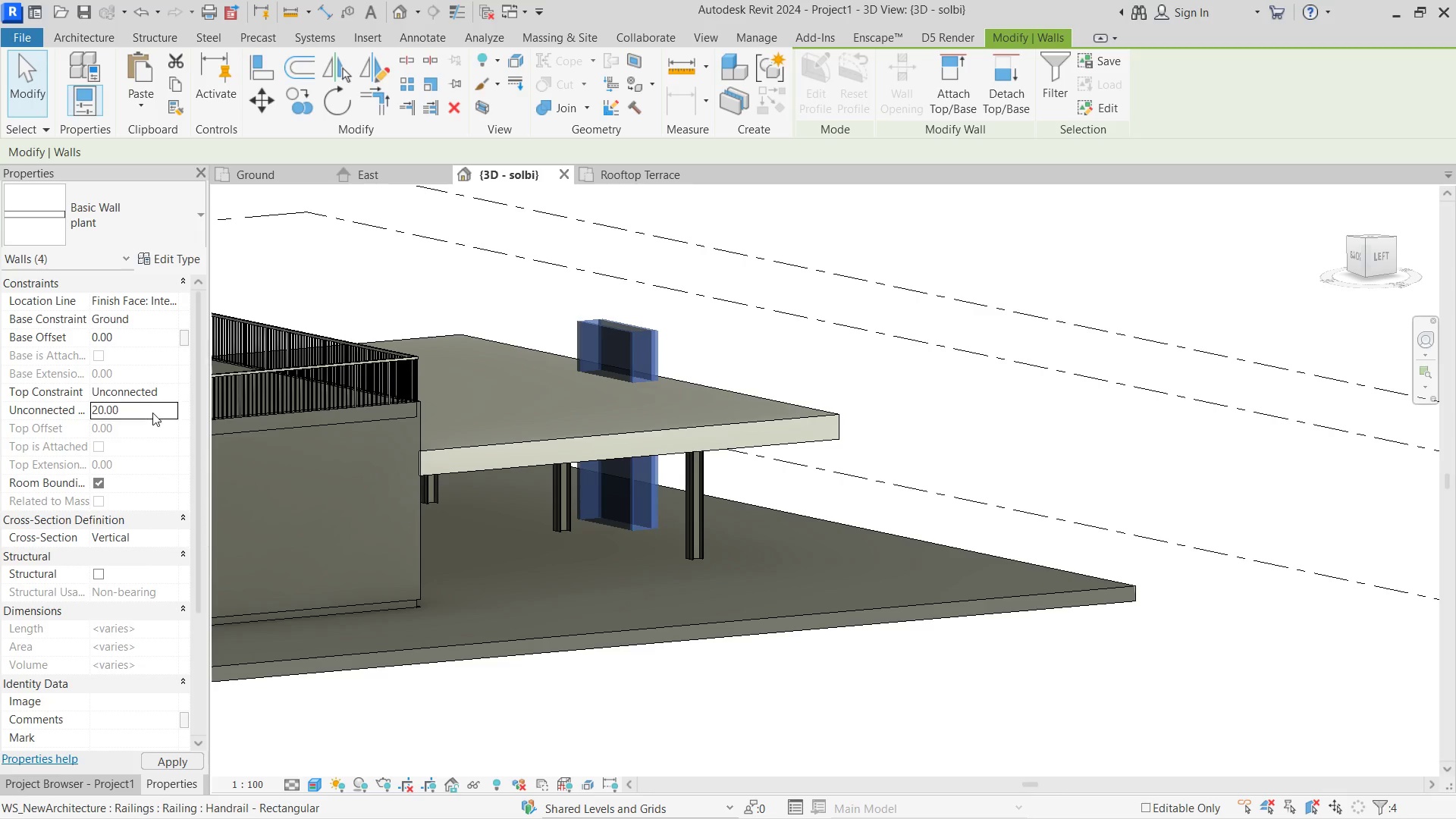 
key(NumpadEnter)
 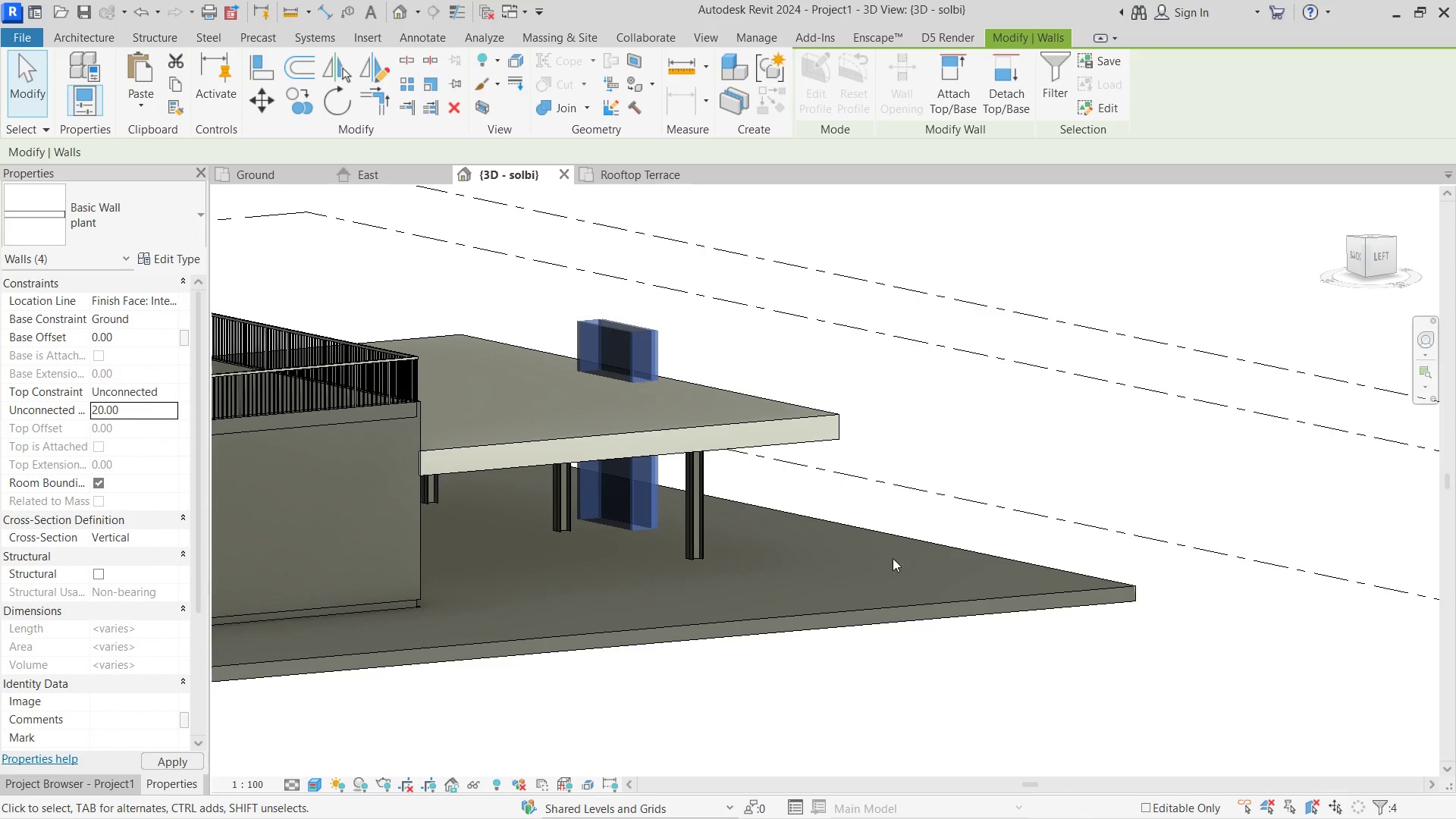 
hold_key(key=ShiftLeft, duration=1.61)
 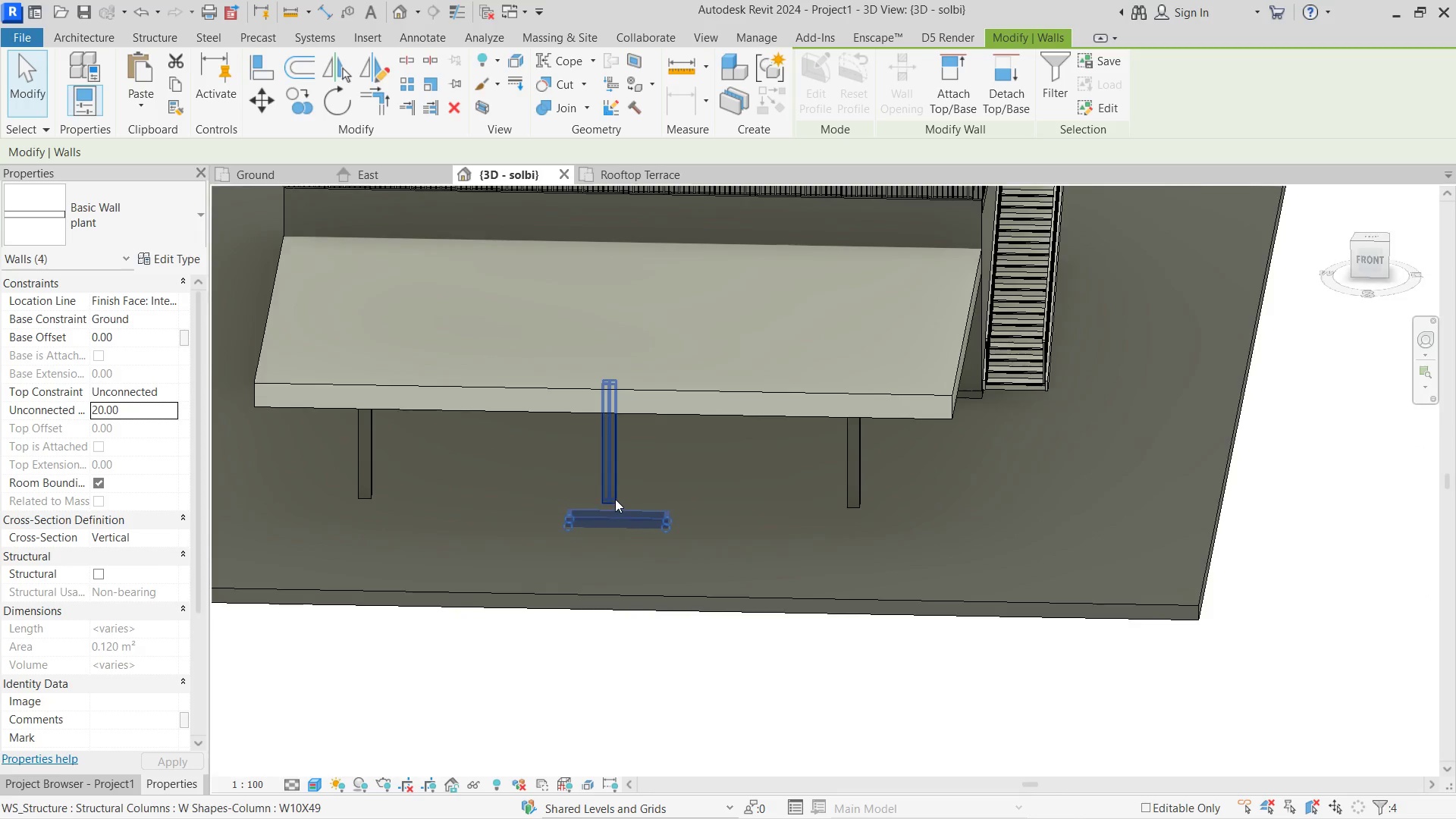 
scroll: coordinate [615, 499], scroll_direction: up, amount: 4.0
 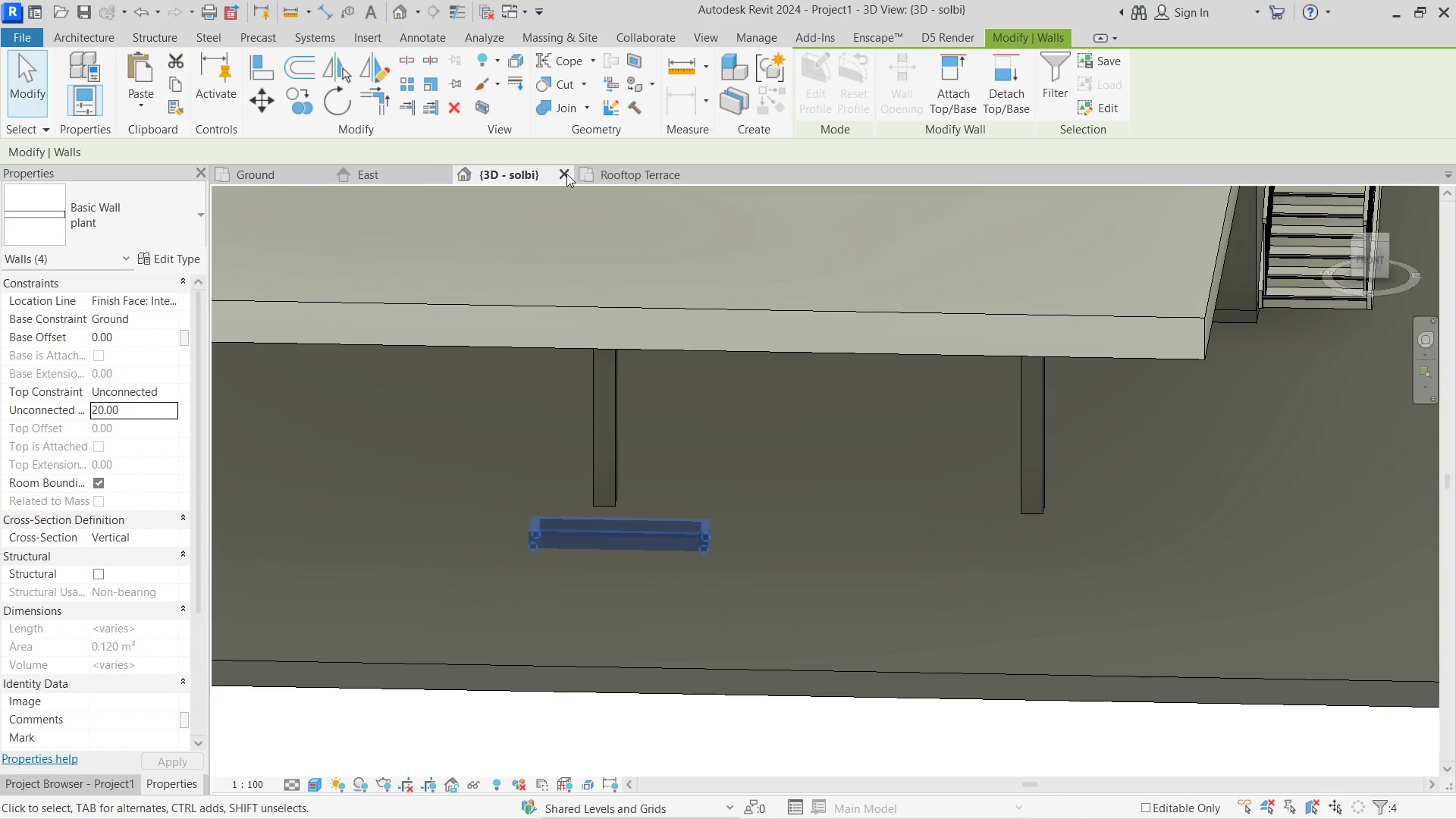 
left_click([612, 171])
 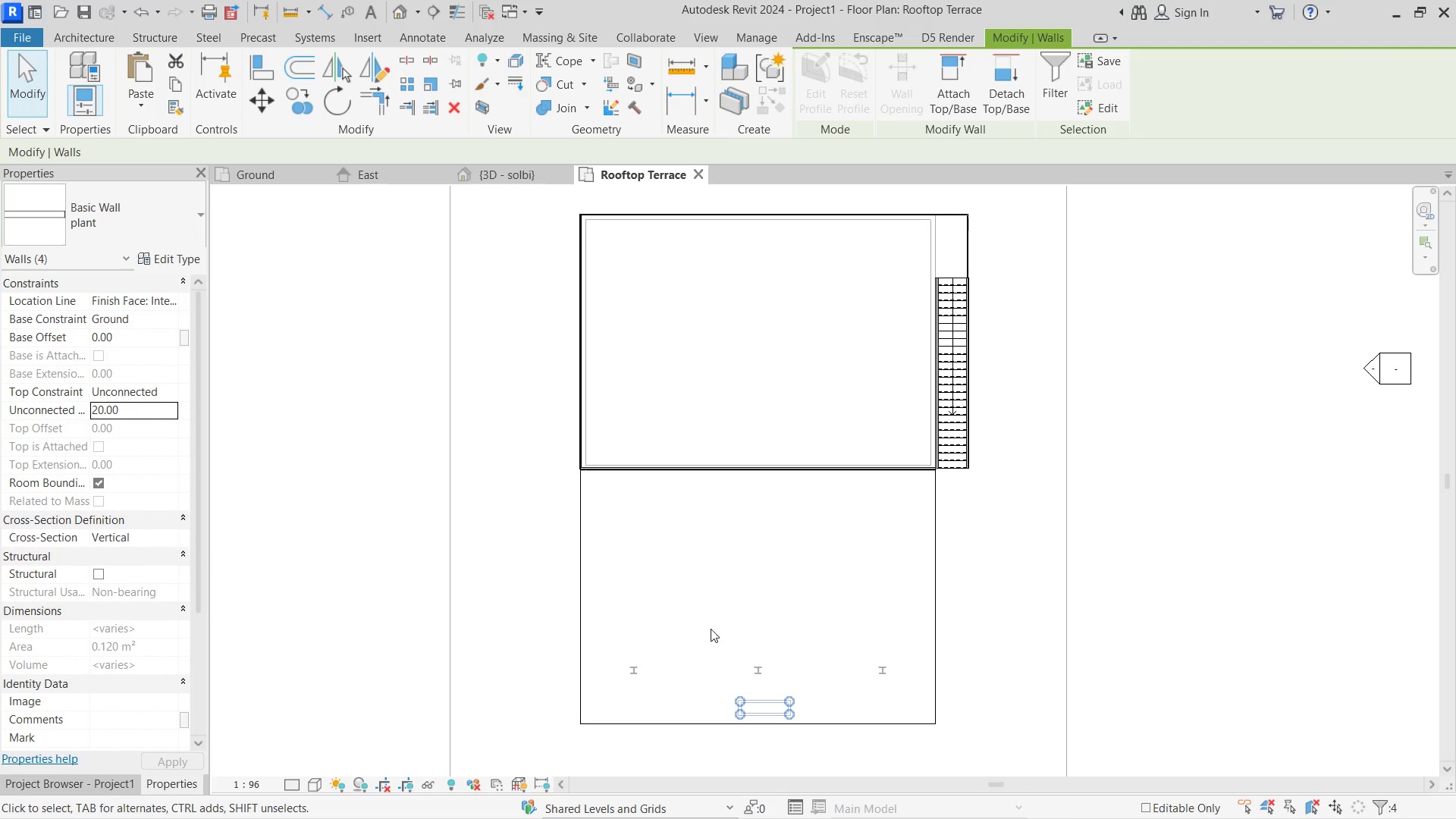 
scroll: coordinate [755, 706], scroll_direction: up, amount: 15.0
 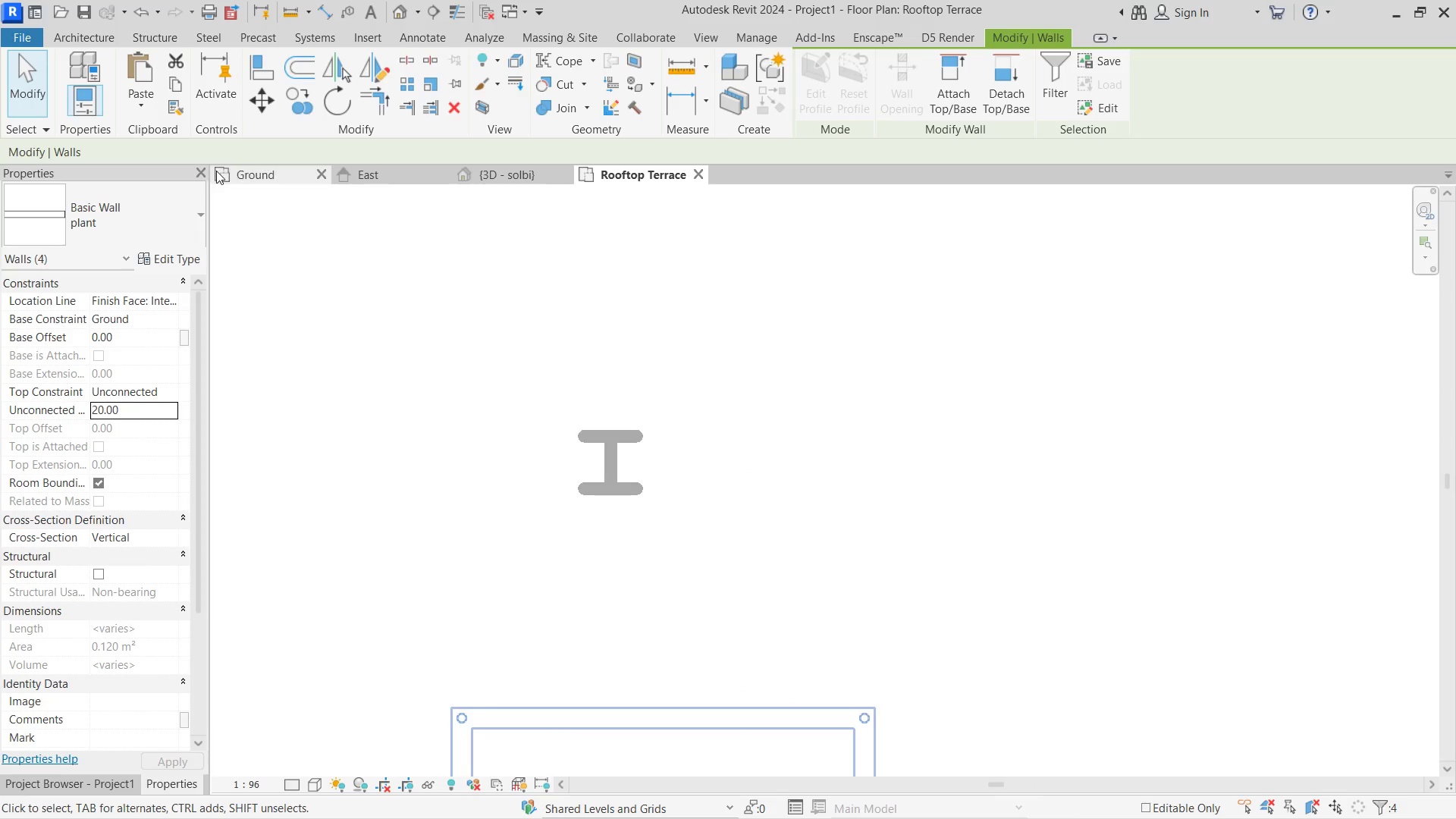 
left_click_drag(start_coordinate=[228, 171], to_coordinate=[924, 535])
 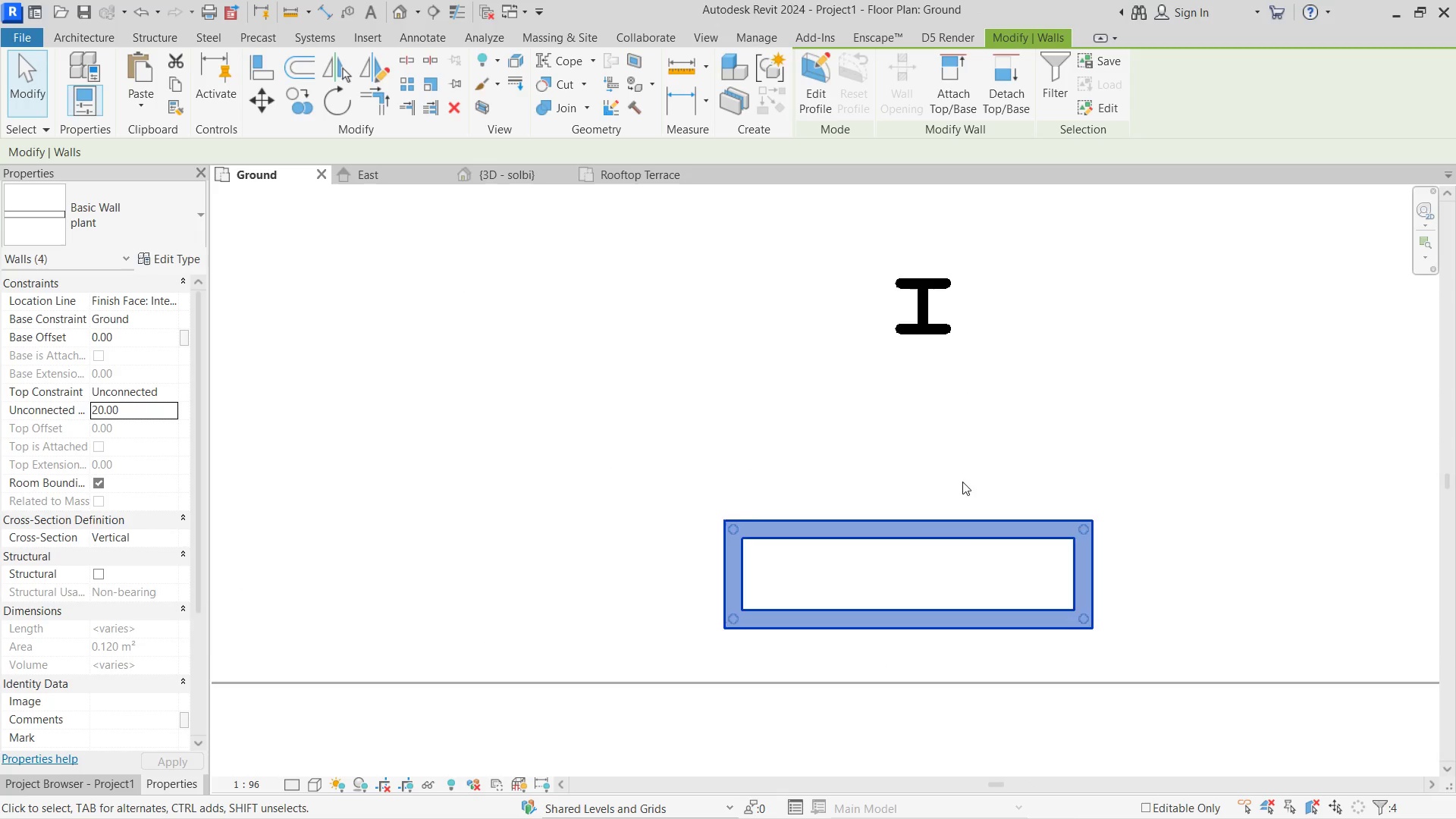 
scroll: coordinate [963, 467], scroll_direction: down, amount: 3.0
 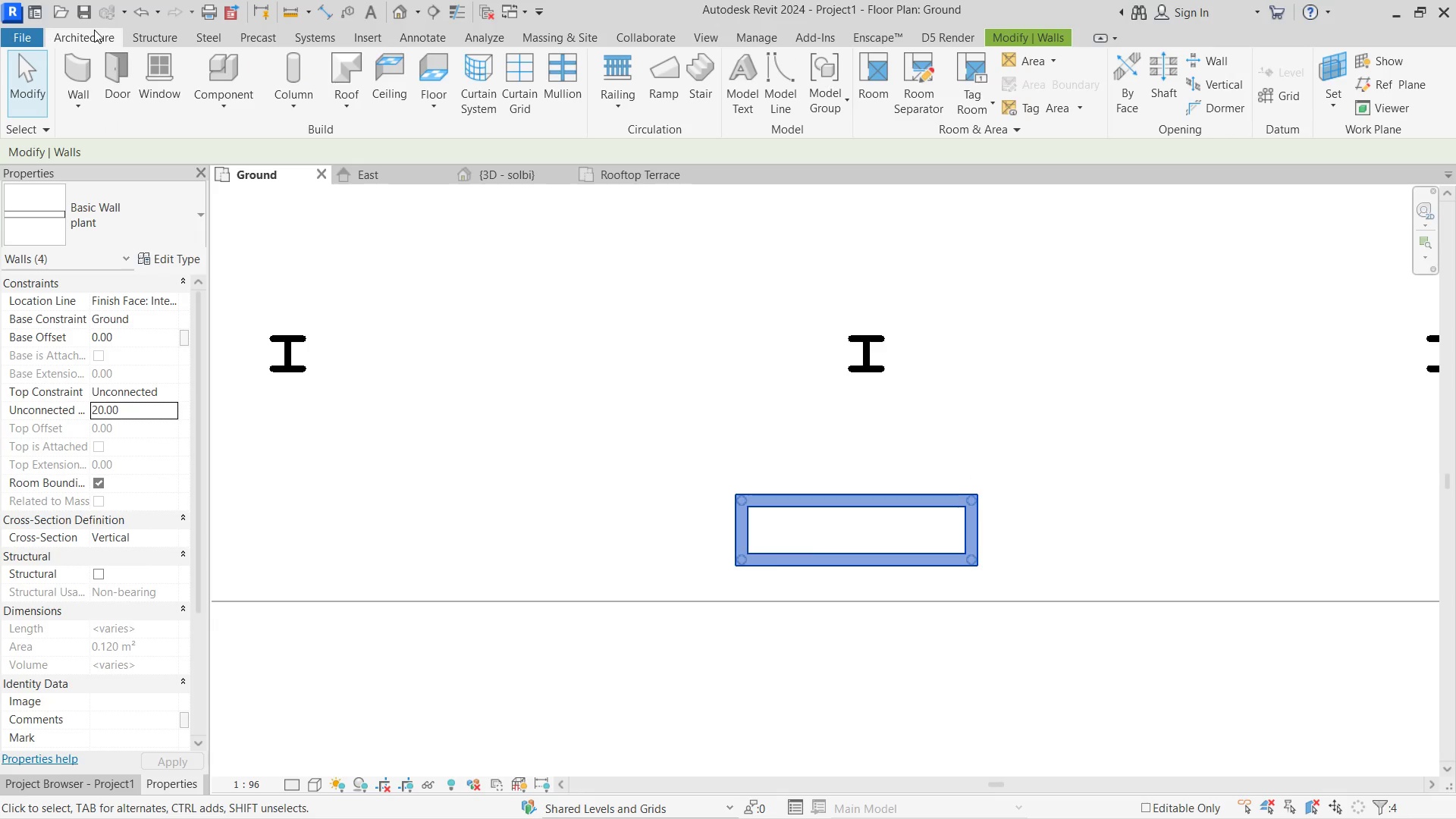 
left_click([769, 82])
 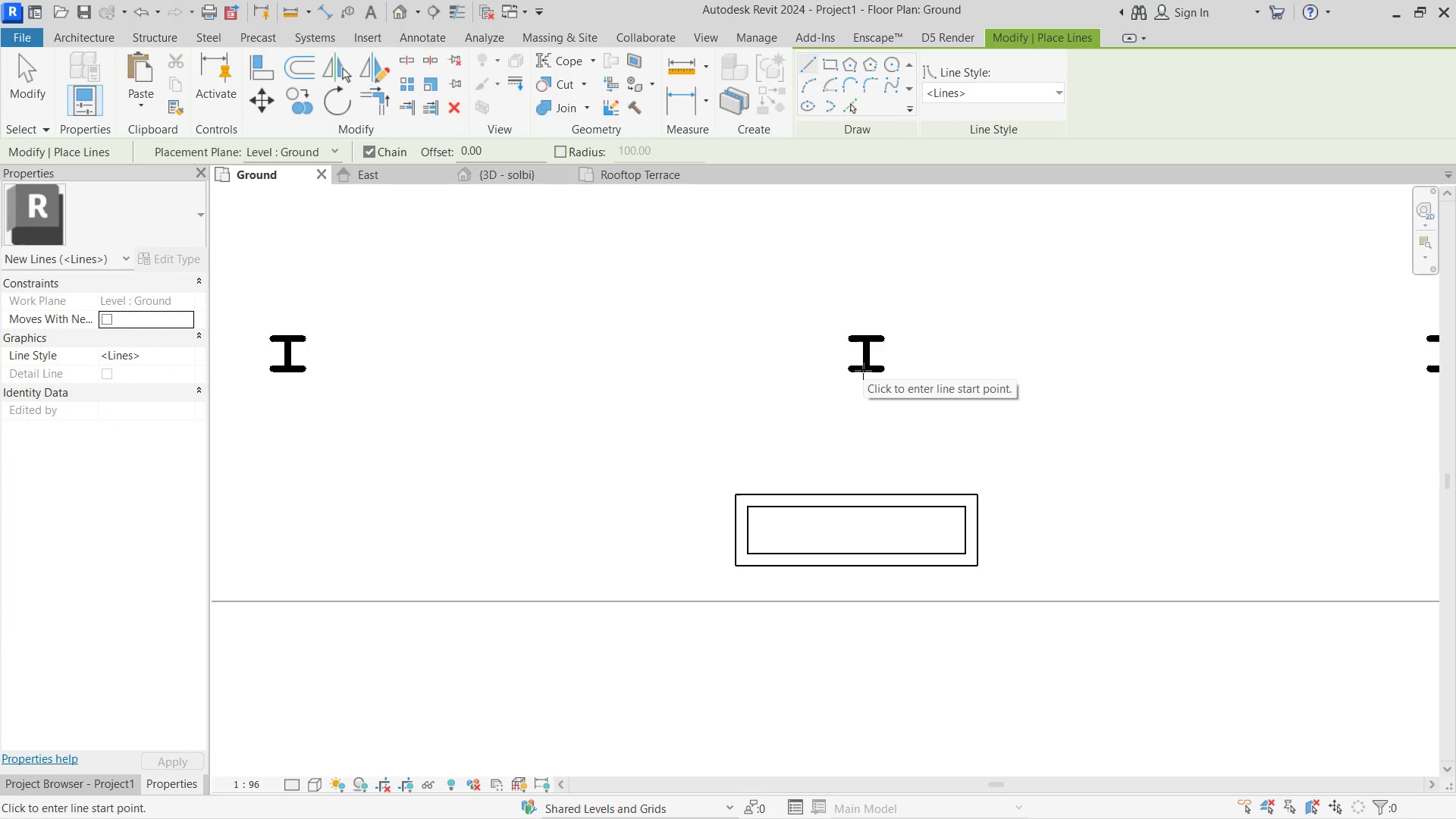 
left_click([864, 372])
 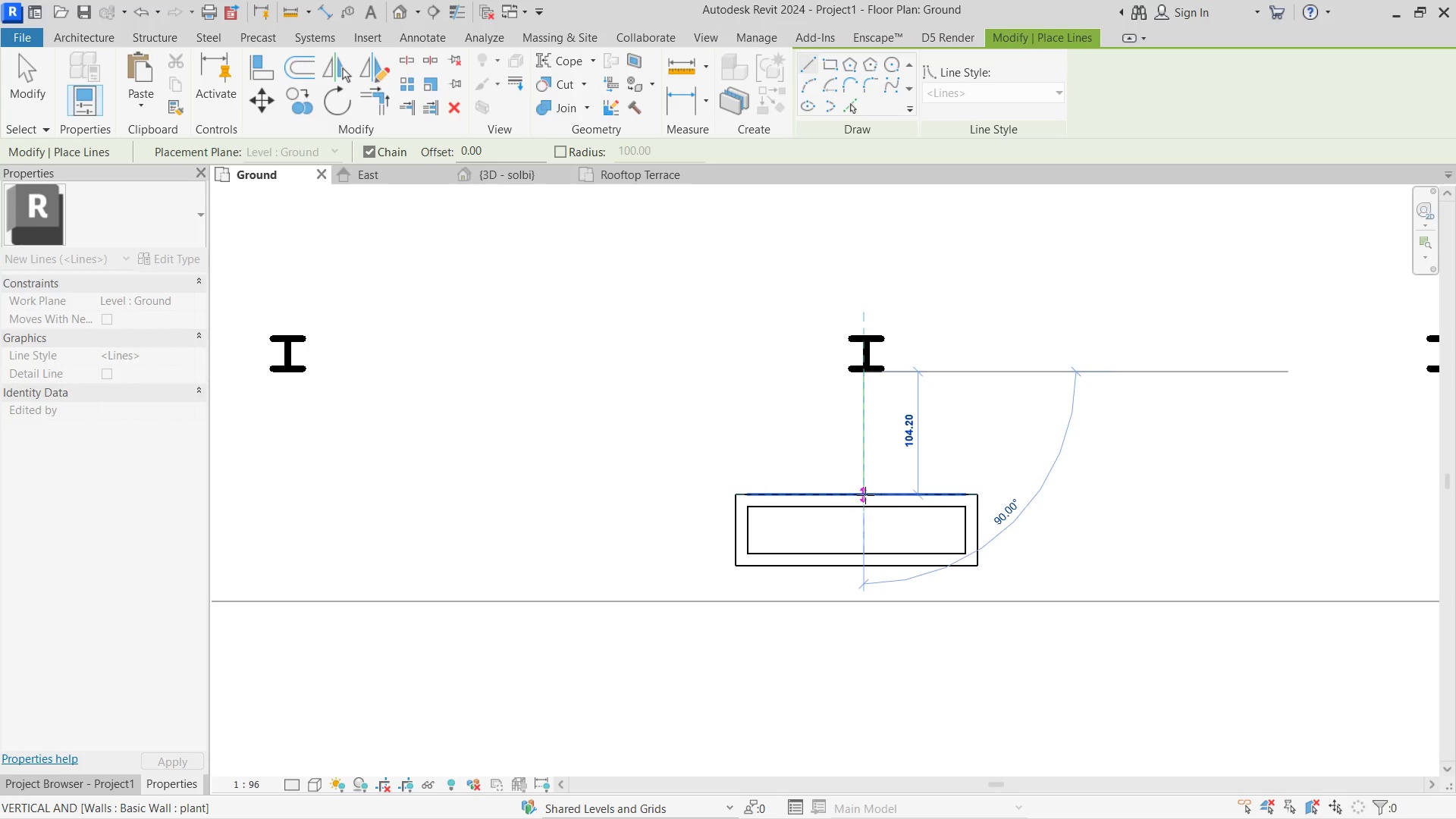 
left_click([865, 495])
 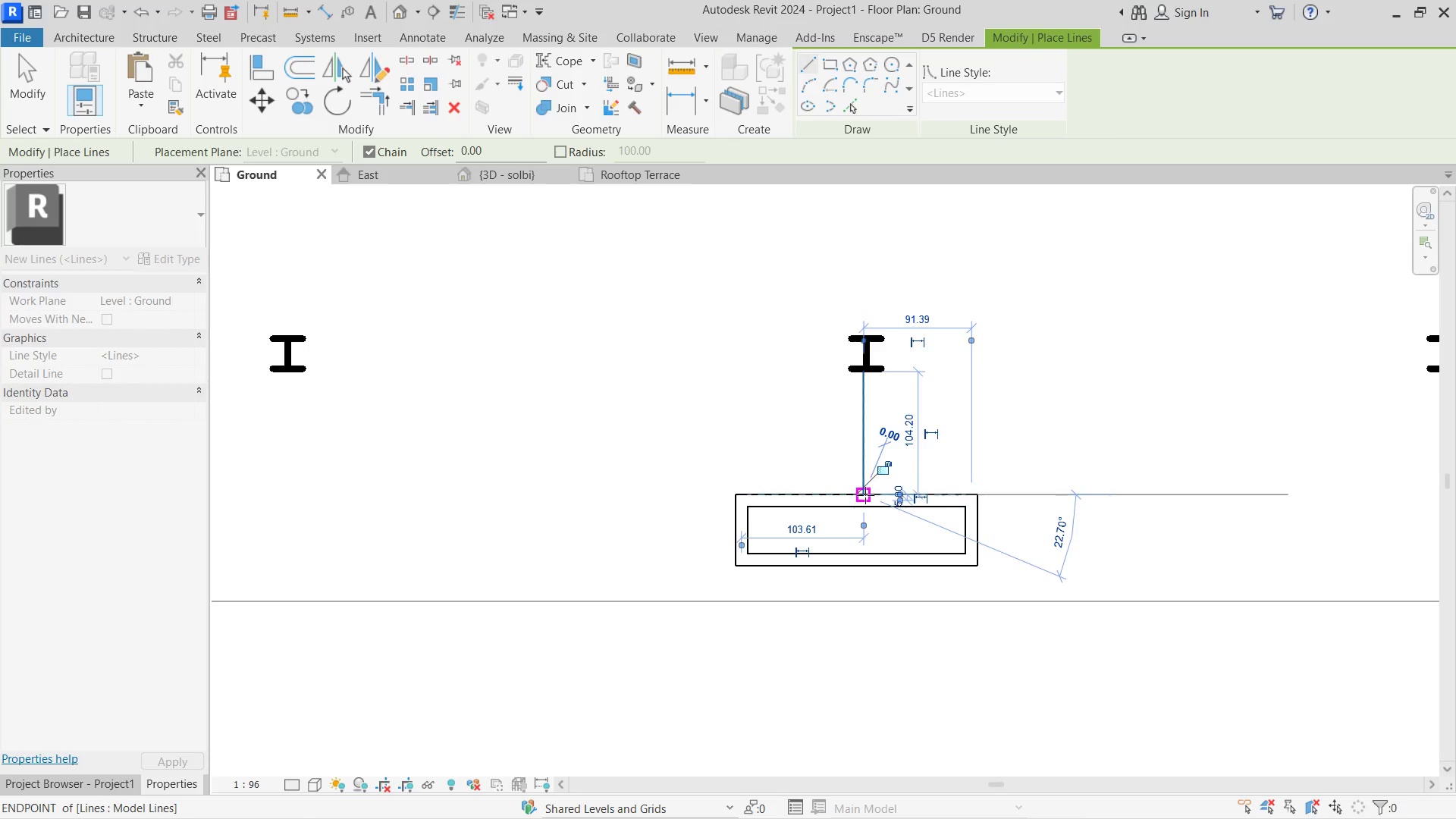 
key(Escape)
 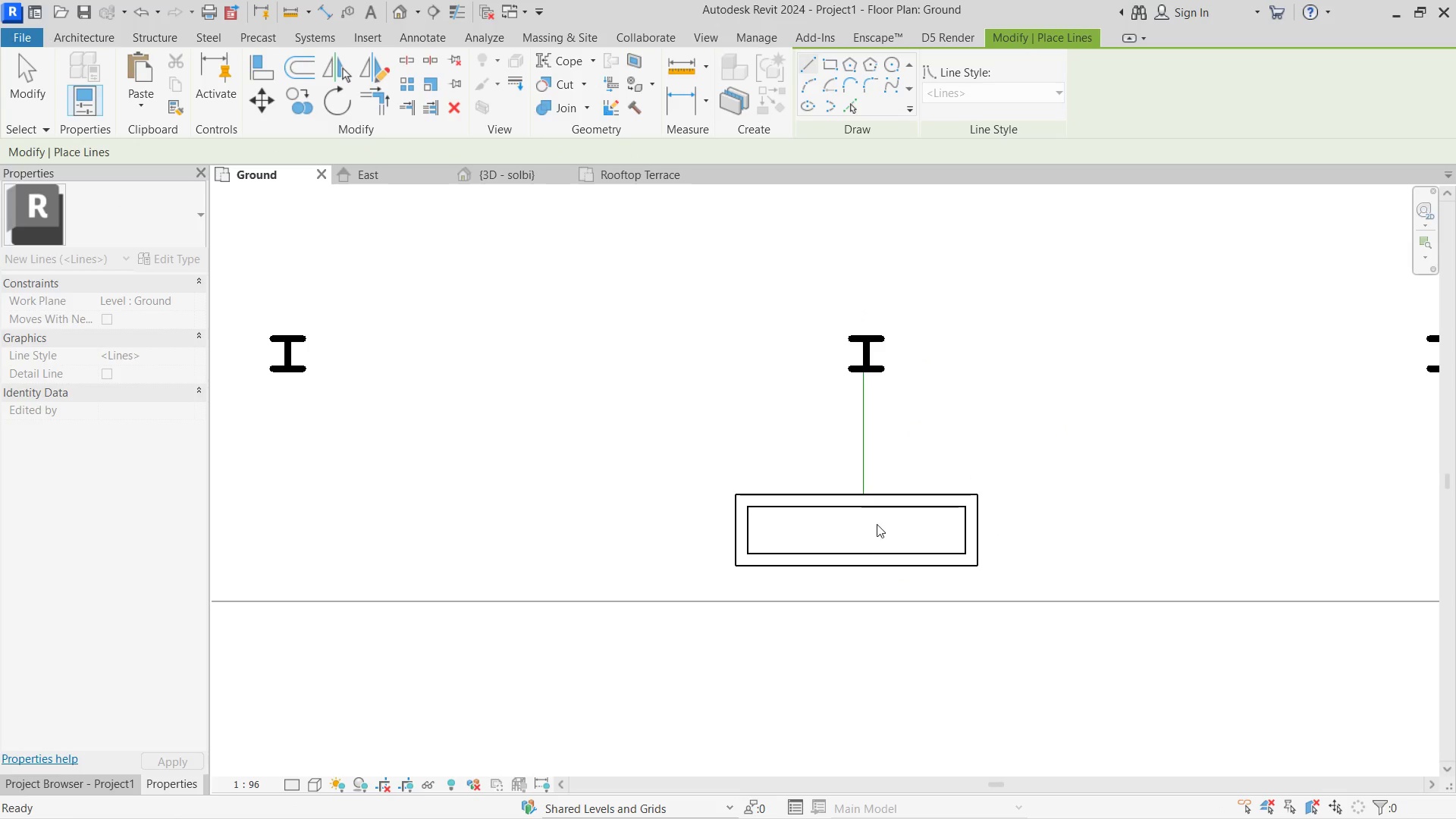 
key(Escape)
 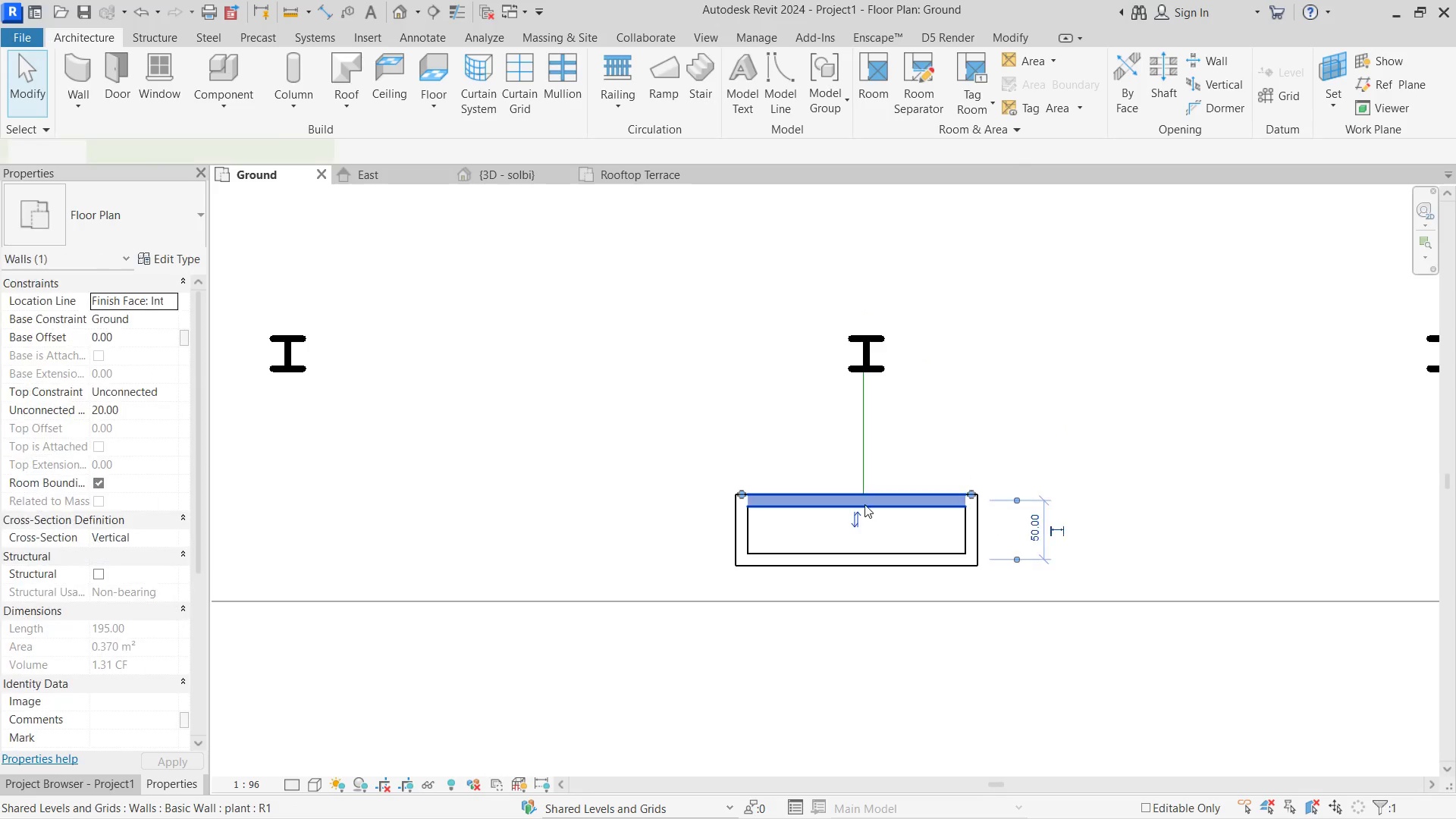 
double_click([865, 457])
 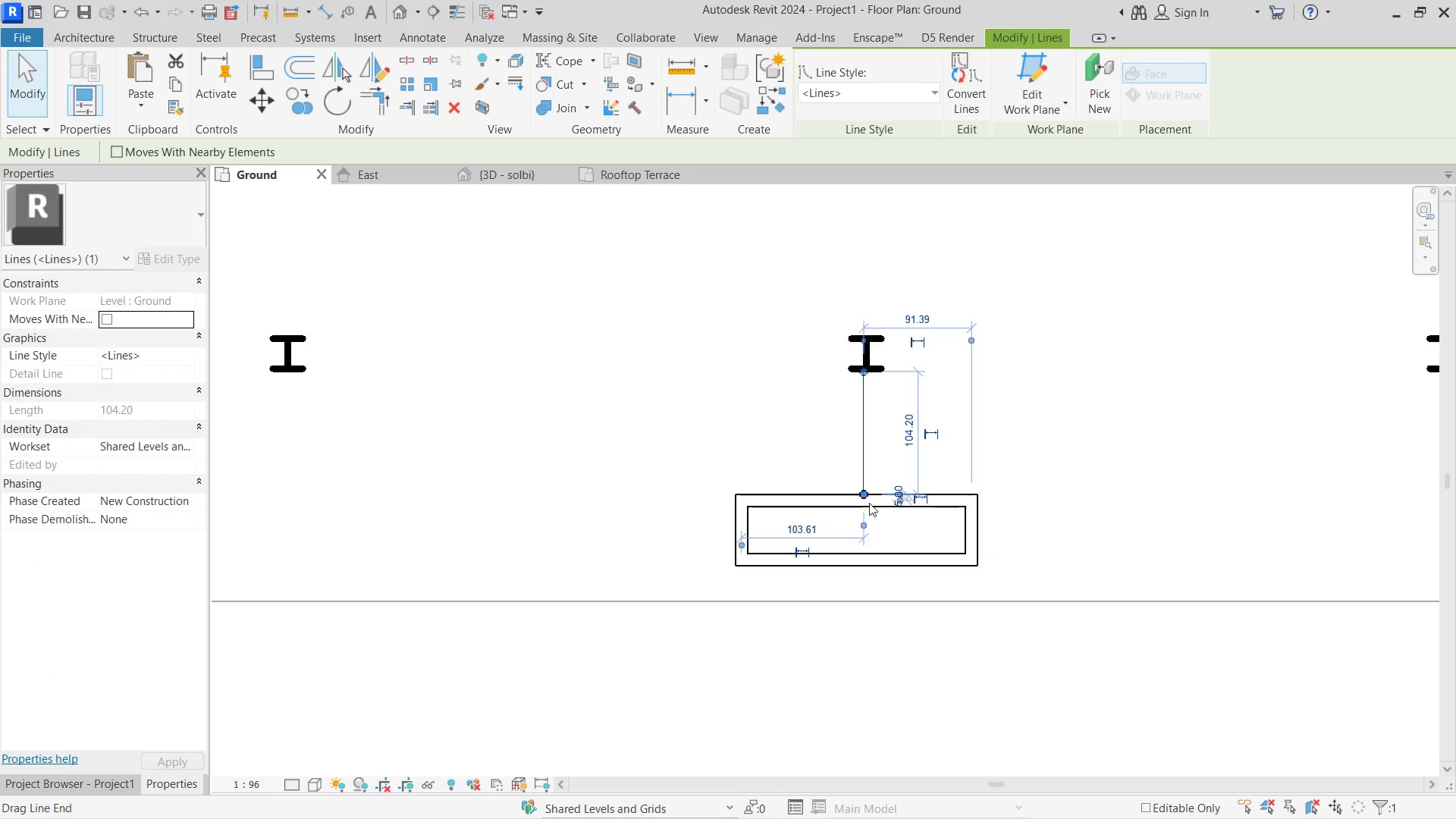 
left_click_drag(start_coordinate=[869, 503], to_coordinate=[868, 592])
 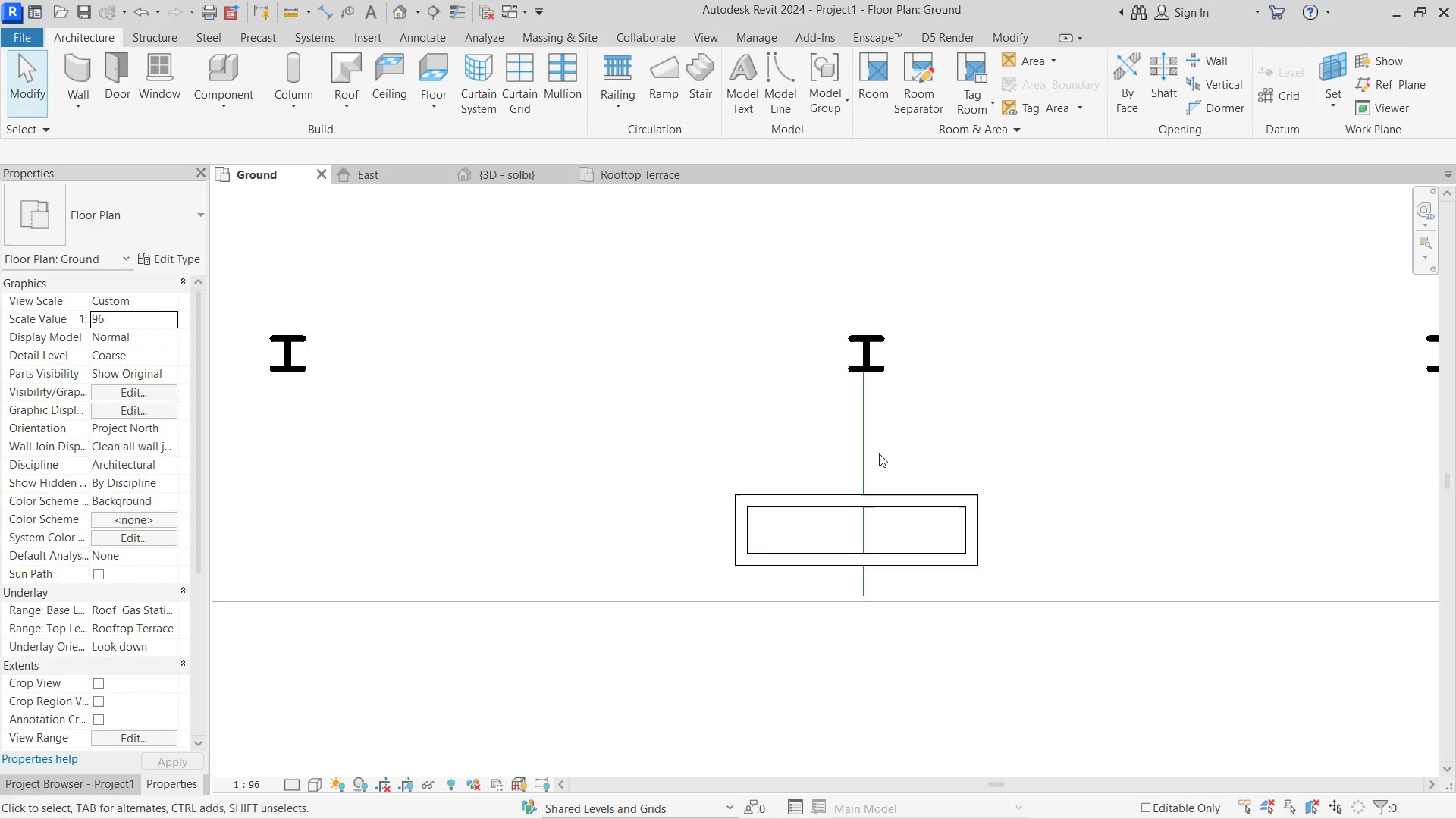 
left_click([868, 431])
 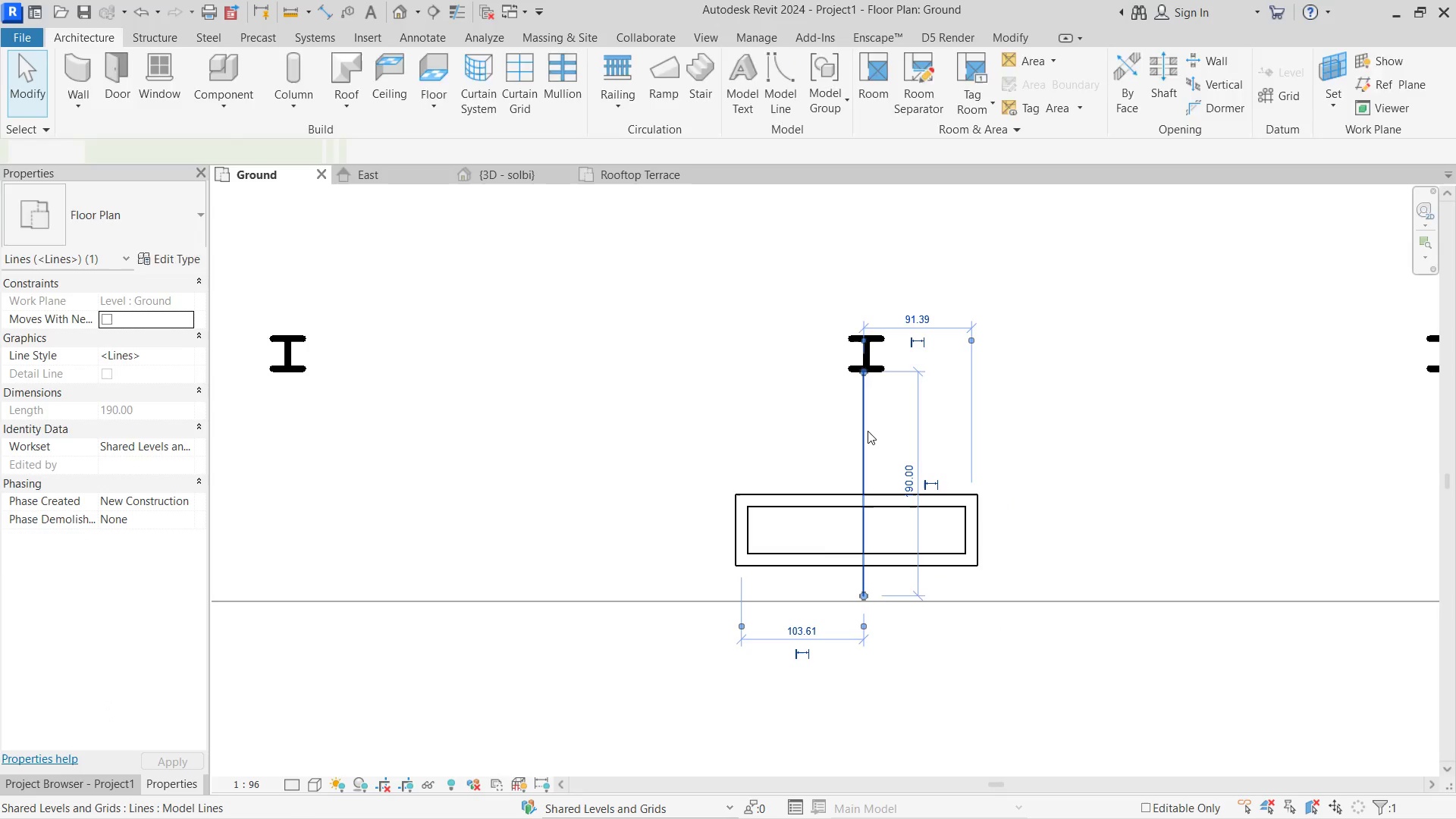 
key(Delete)
 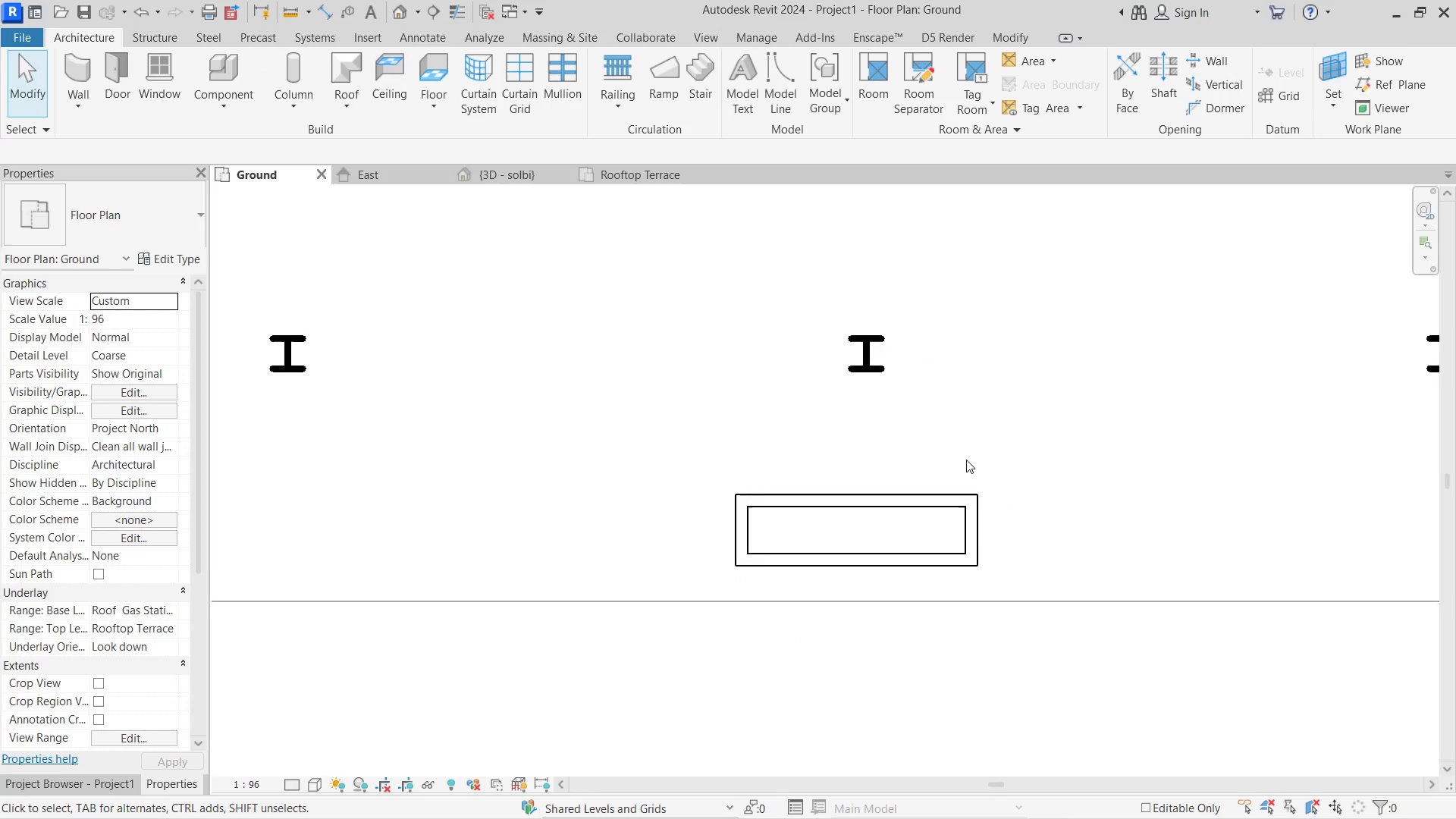 
scroll: coordinate [969, 460], scroll_direction: down, amount: 3.0
 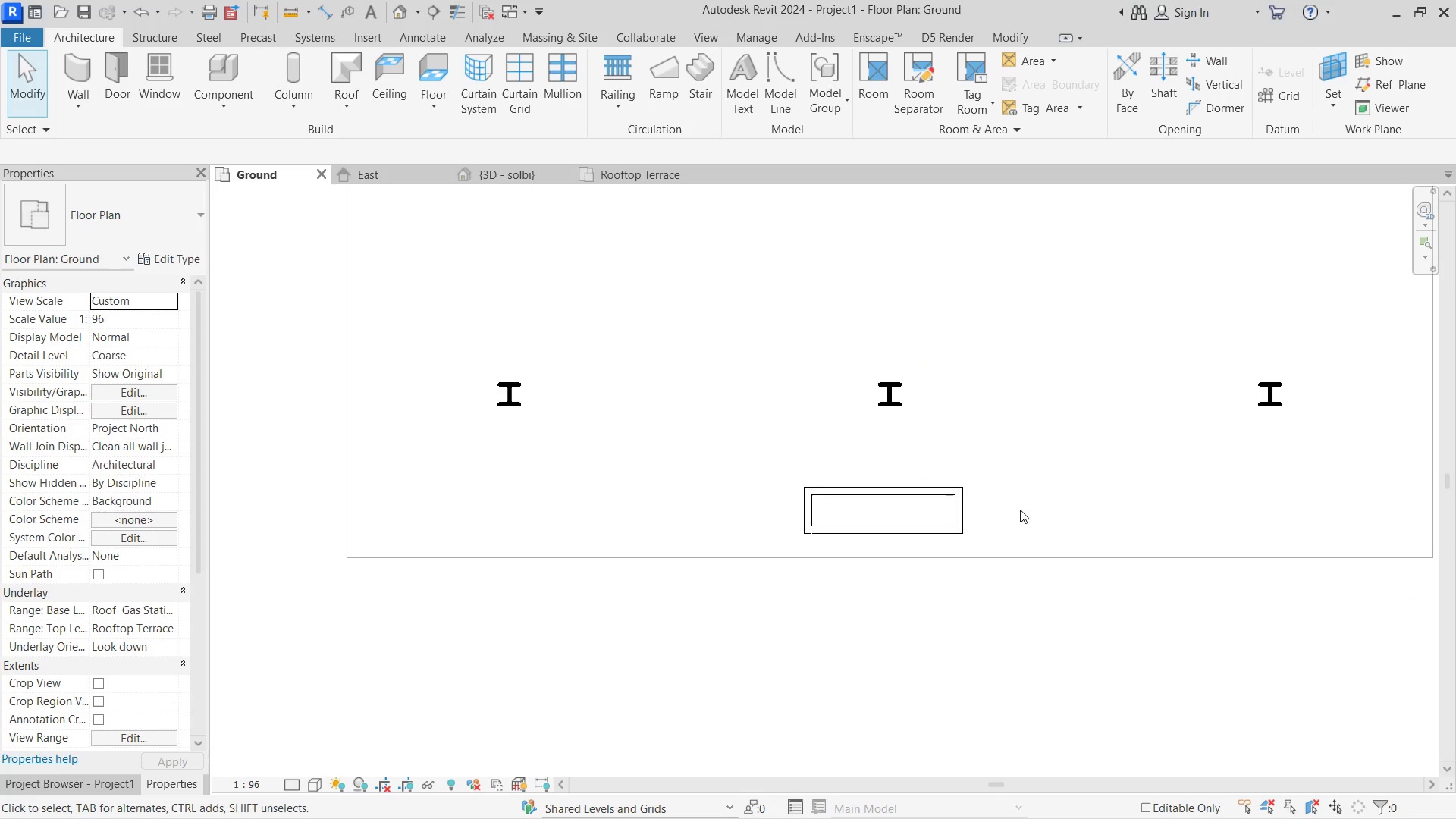 
left_click_drag(start_coordinate=[1007, 539], to_coordinate=[758, 470])
 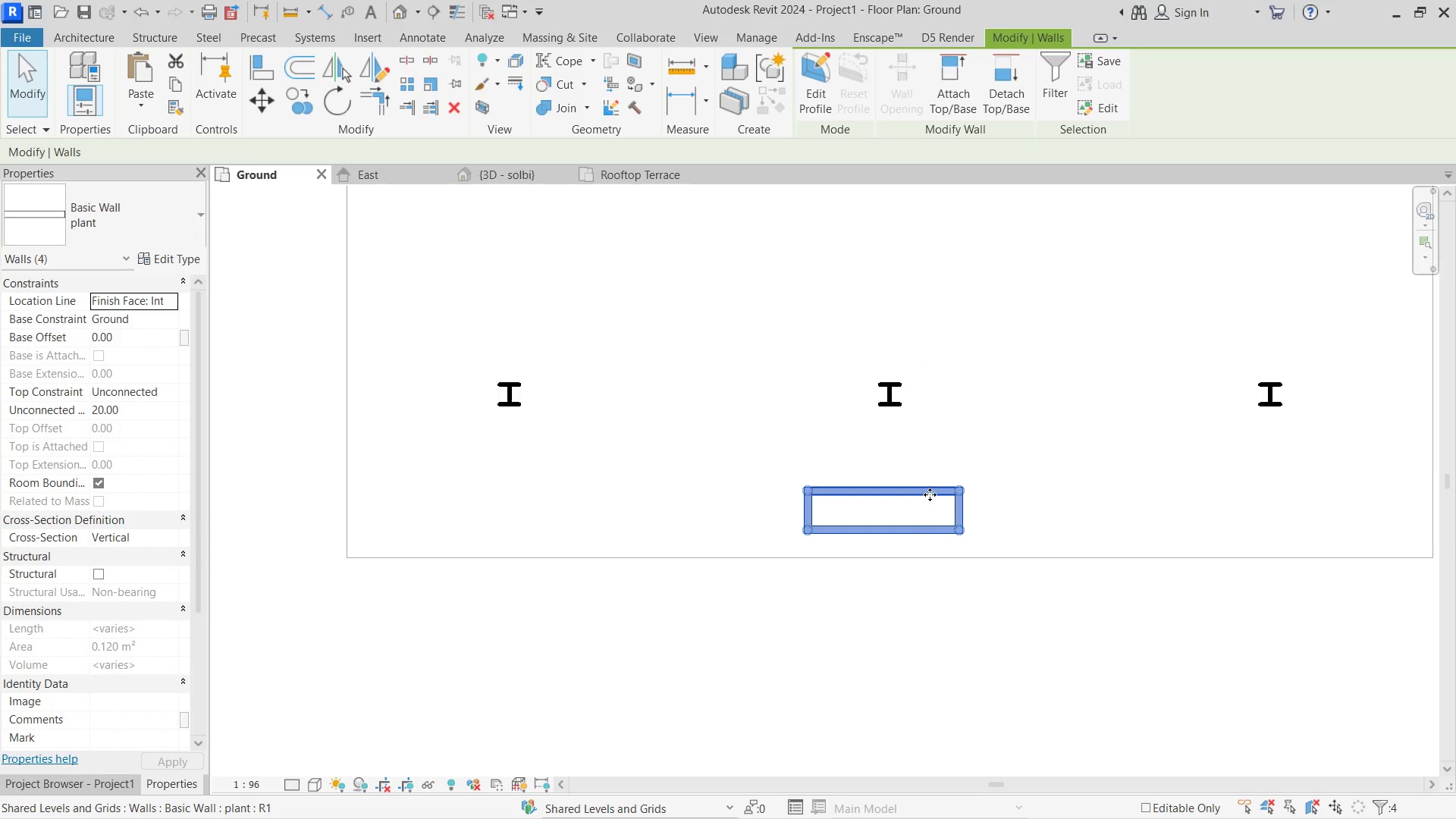 
left_click_drag(start_coordinate=[930, 494], to_coordinate=[932, 415])
 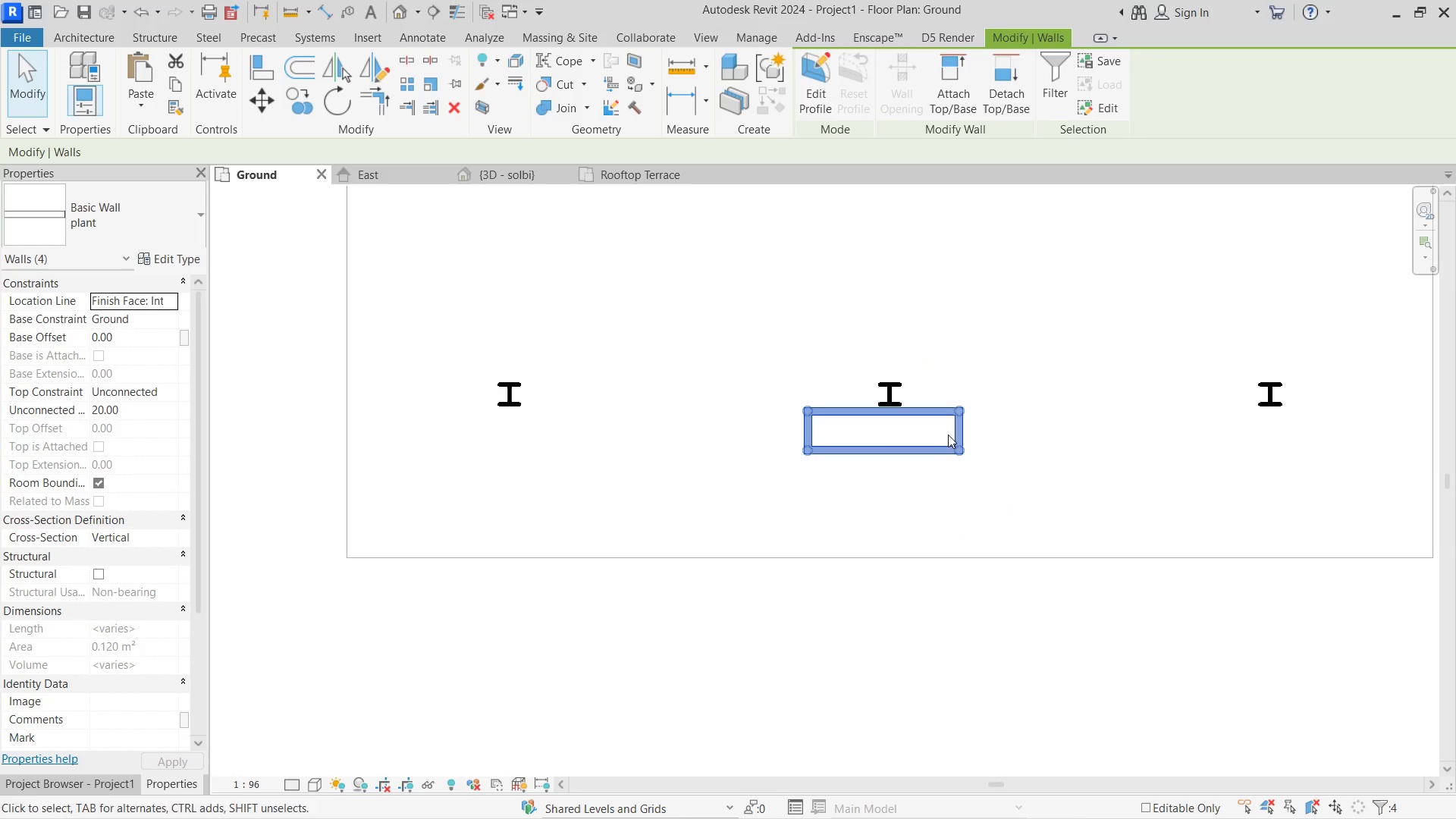 
hold_key(key=AltLeft, duration=0.92)
 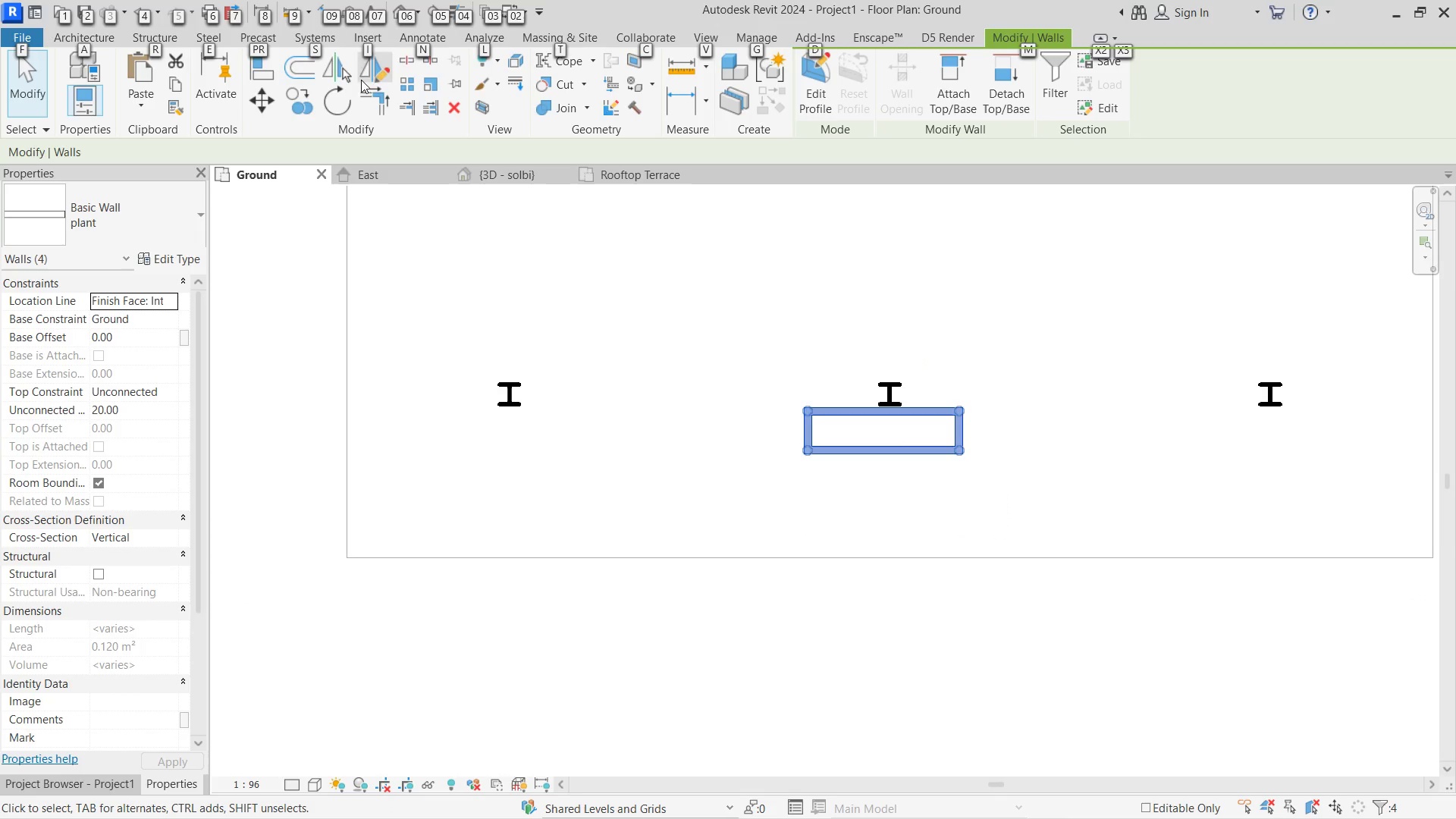 
hold_key(key=AltLeft, duration=2.83)
left_click_drag(start_coordinate=[955, 428], to_coordinate=[577, 429])
 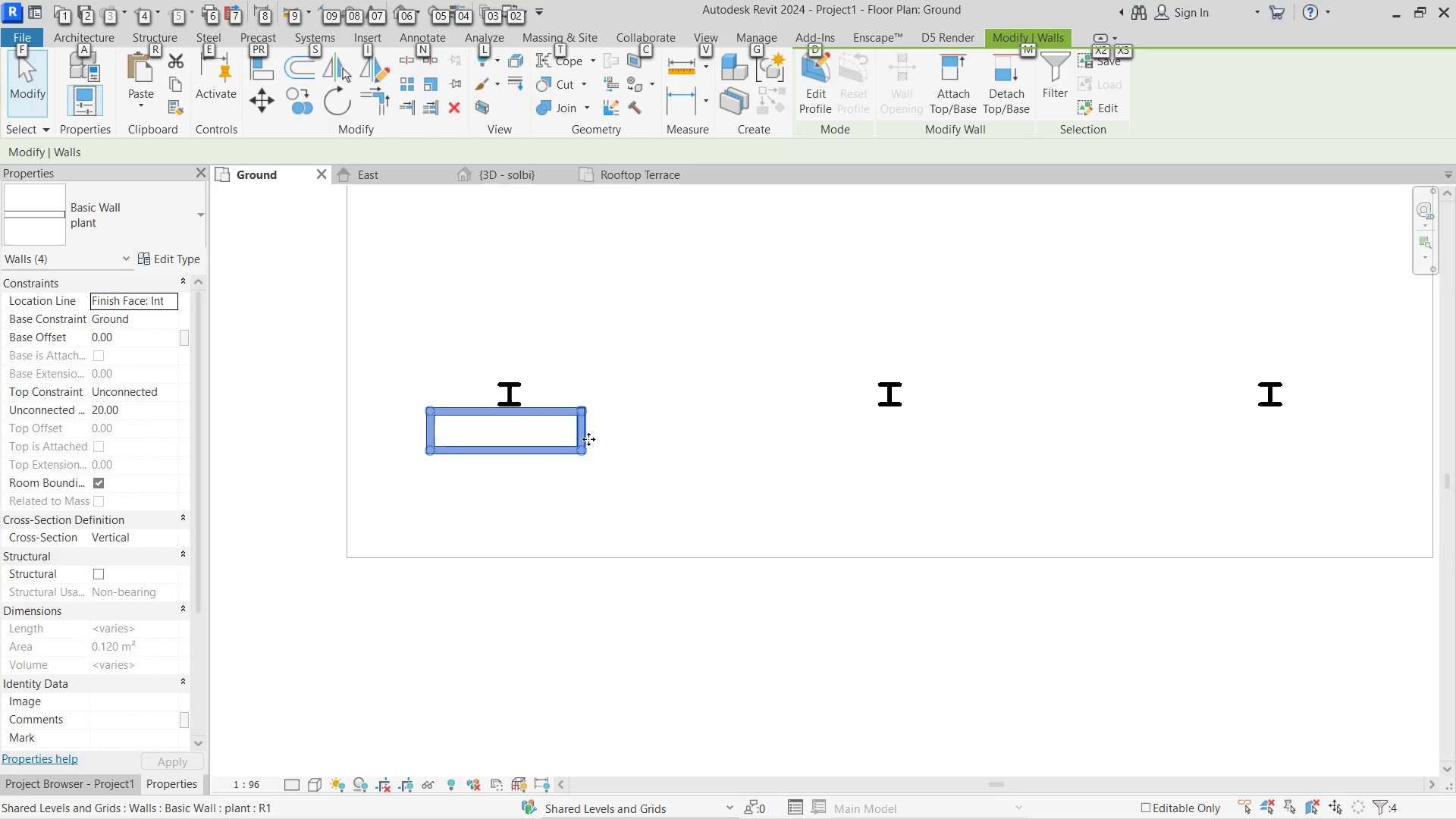 
hold_key(key=ControlLeft, duration=1.95)
 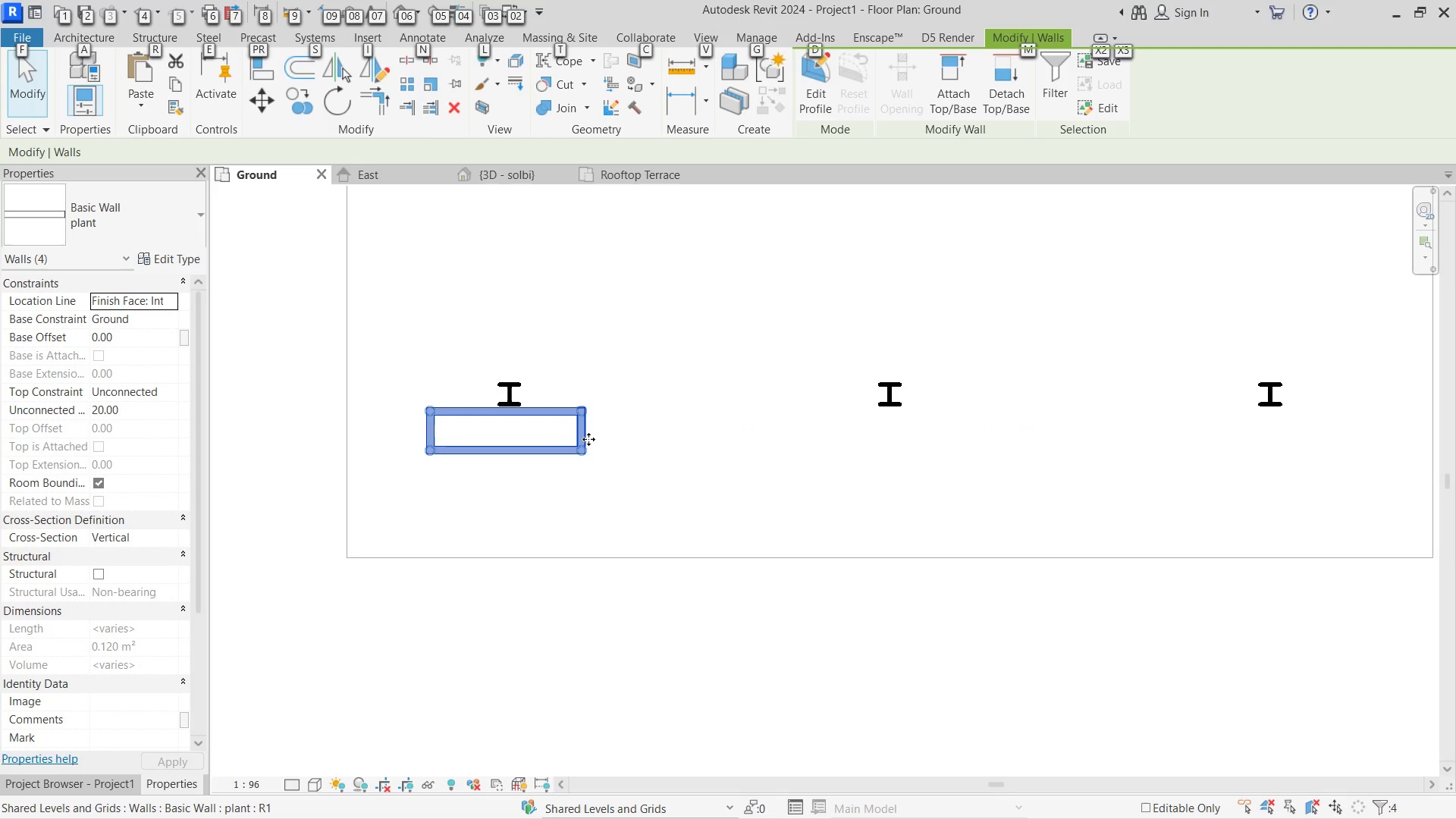 
hold_key(key=ControlLeft, duration=1.97)
left_click_drag(start_coordinate=[588, 439], to_coordinate=[974, 435])
 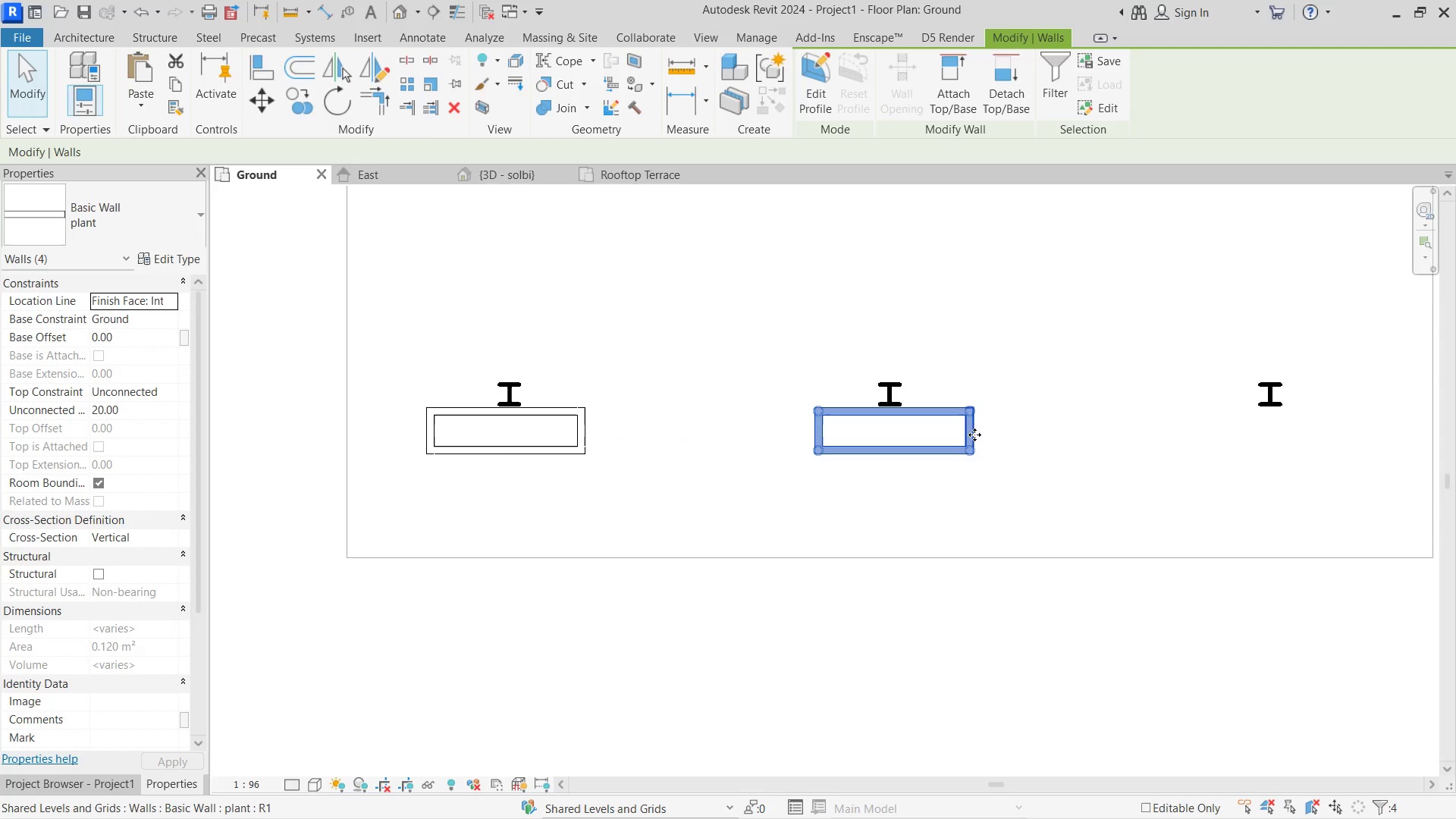 
hold_key(key=ControlLeft, duration=2.98)
left_click_drag(start_coordinate=[971, 435], to_coordinate=[1346, 439])
 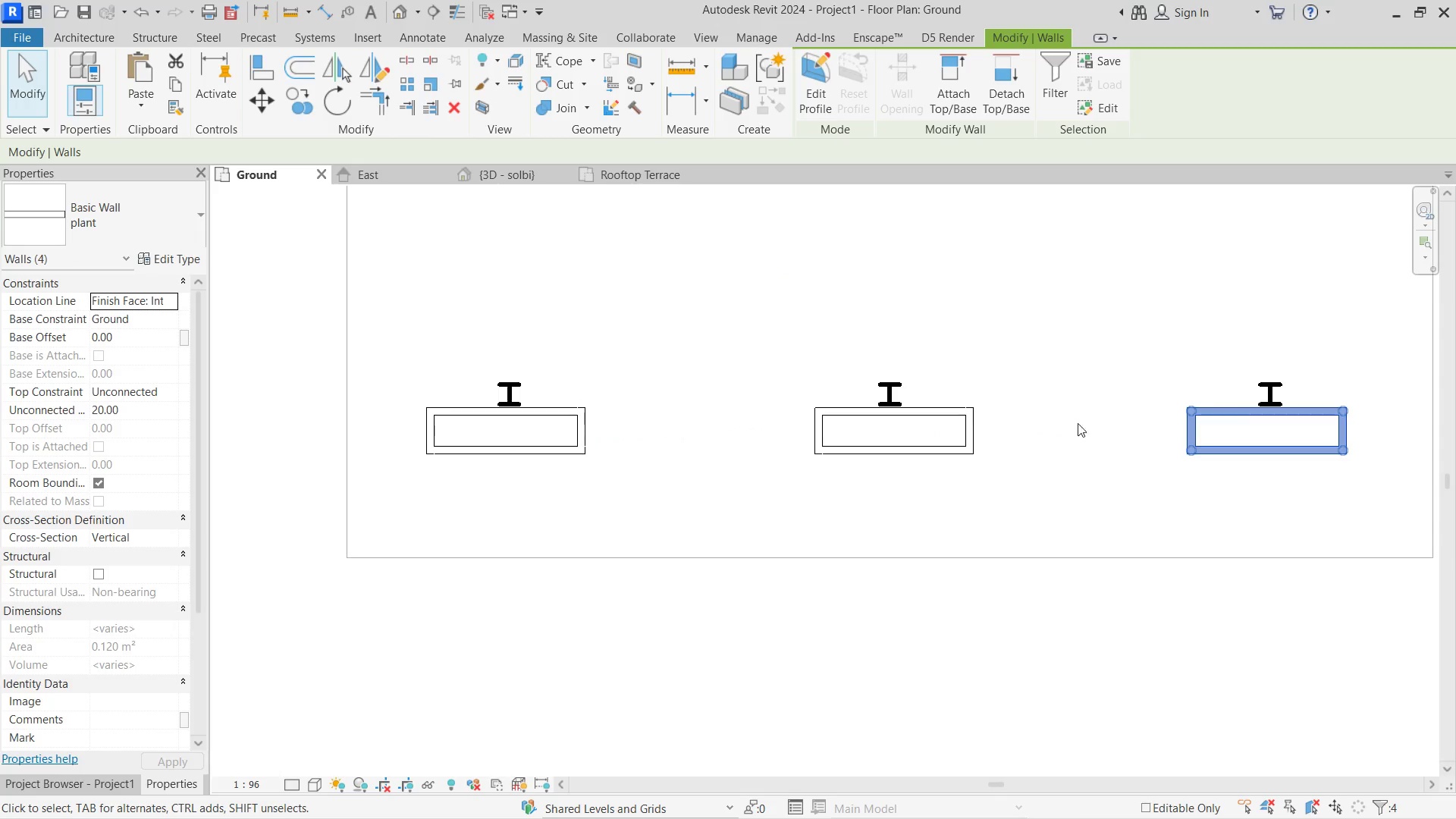 
scroll: coordinate [1061, 410], scroll_direction: down, amount: 3.0
 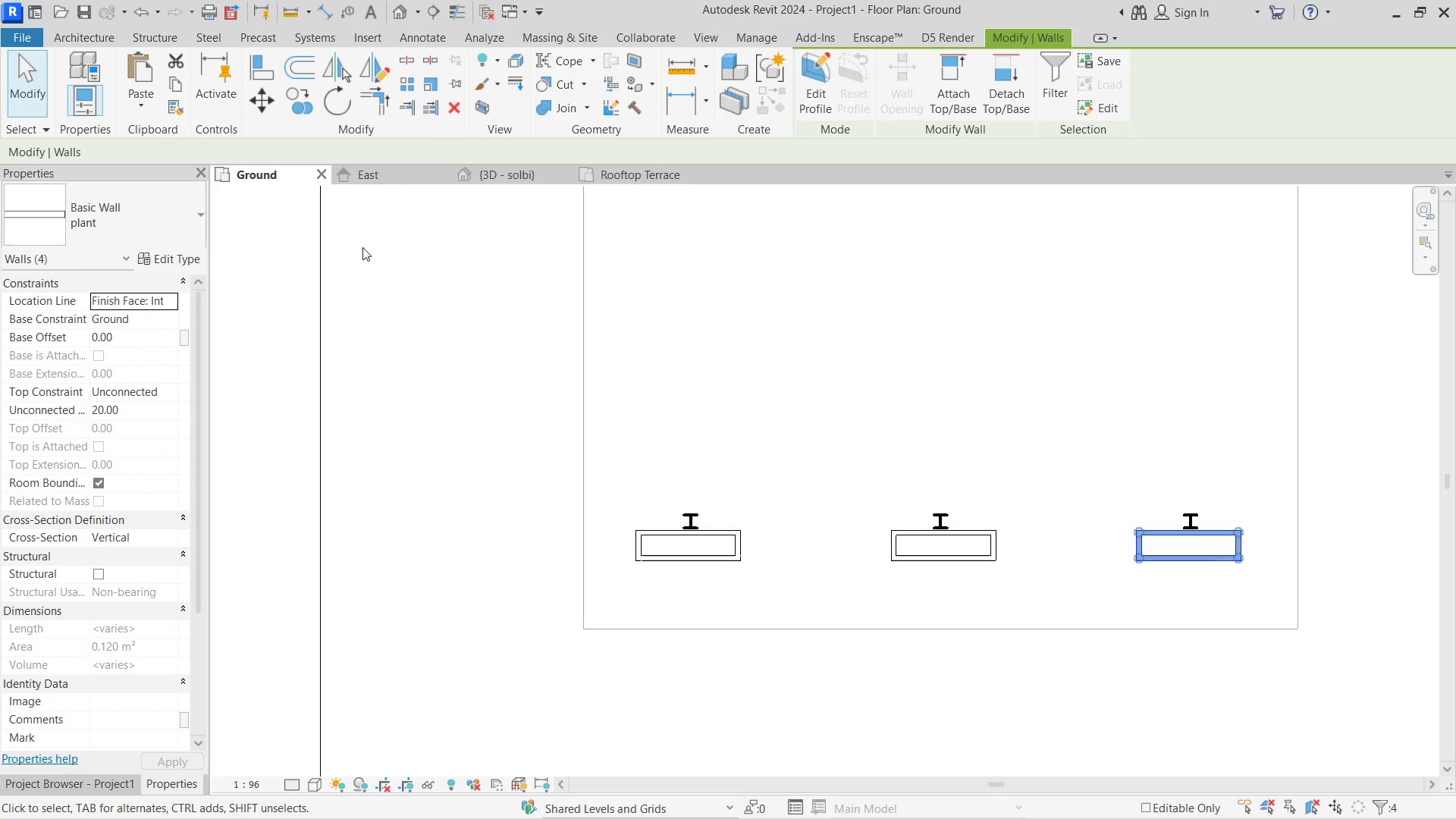 
left_click([519, 177])
 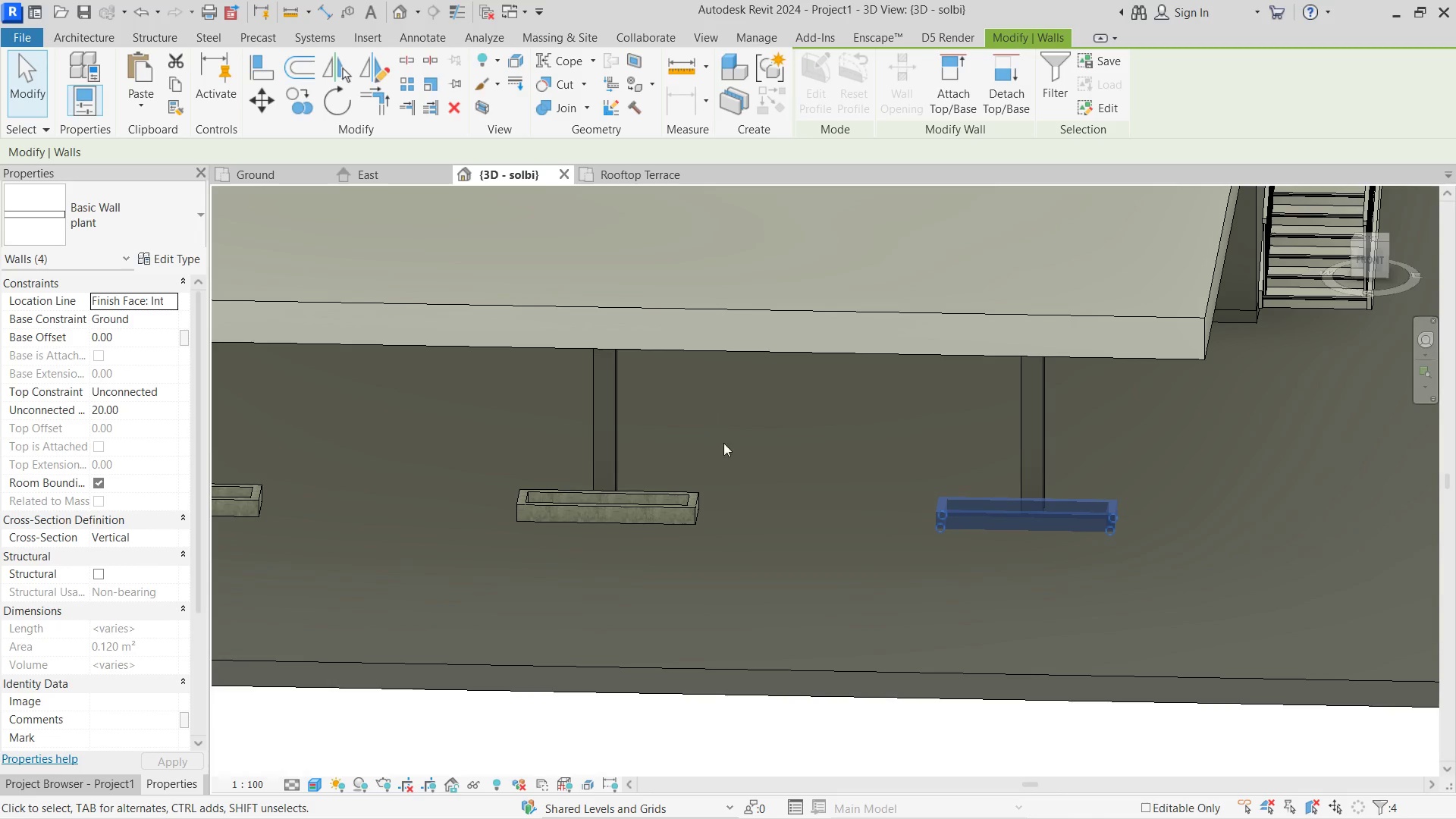 
hold_key(key=ShiftLeft, duration=1.3)
scroll: coordinate [937, 516], scroll_direction: down, amount: 10.0
 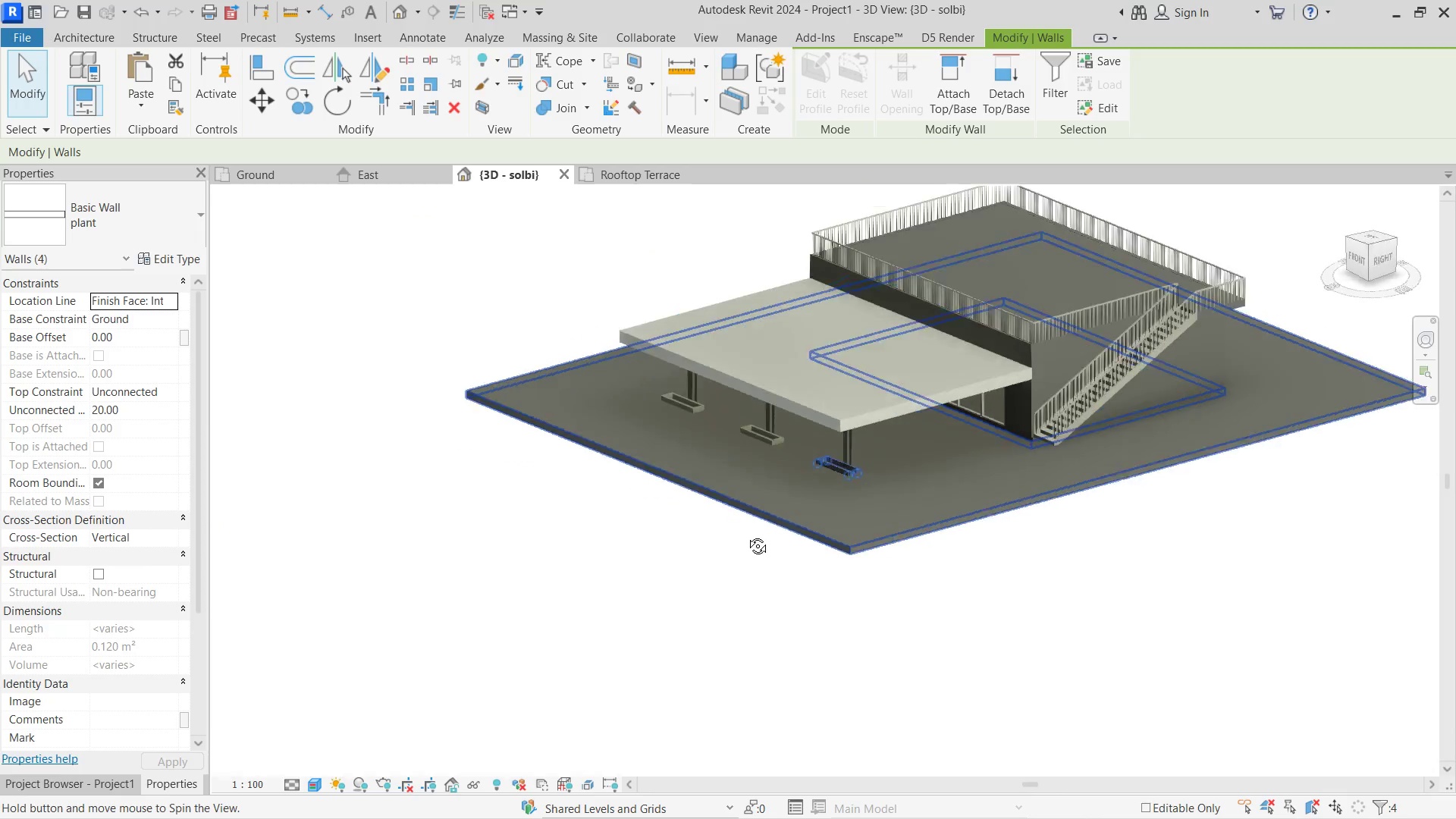 
mouse_move([823, 259])
 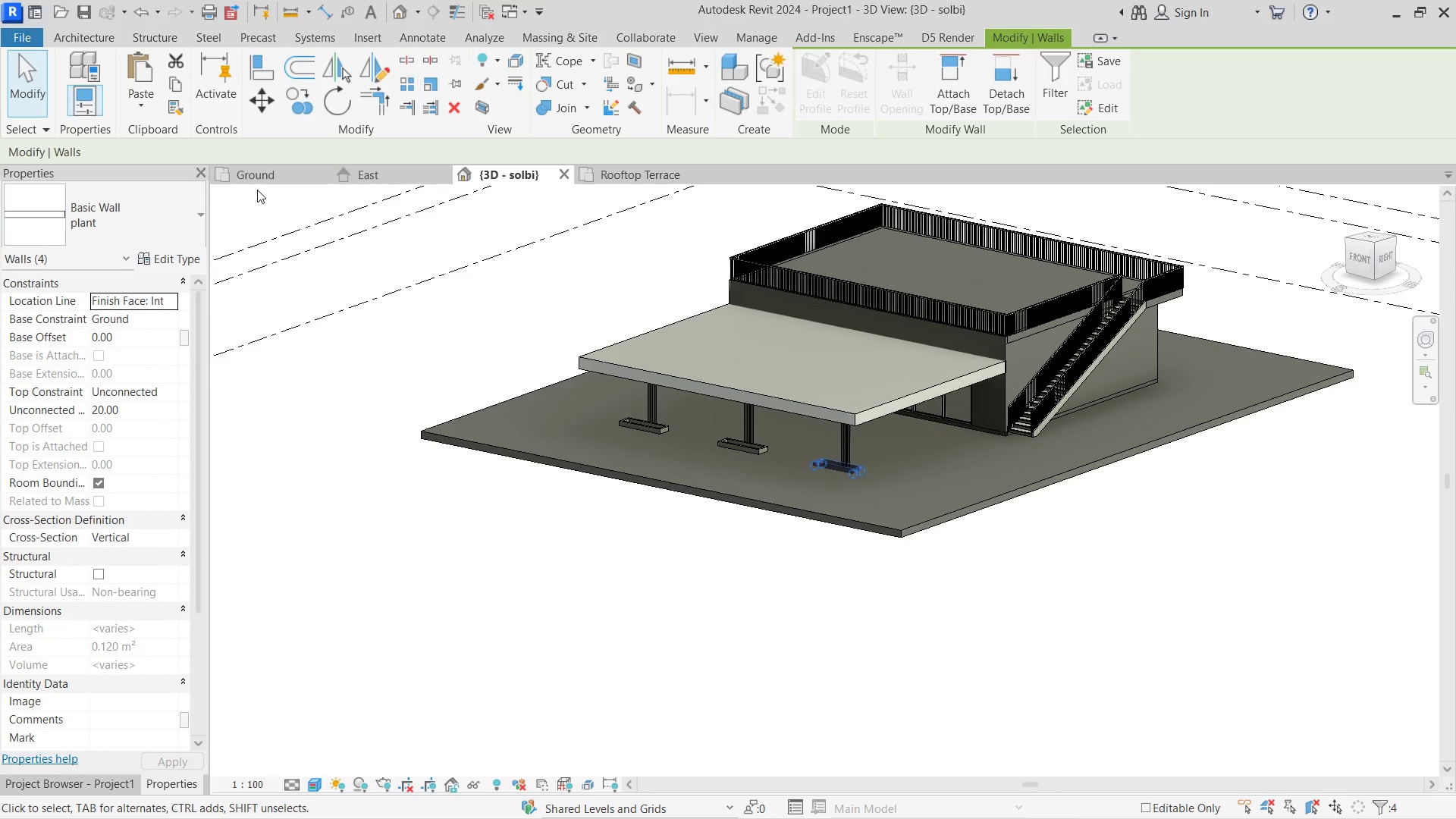 
left_click([258, 177])
 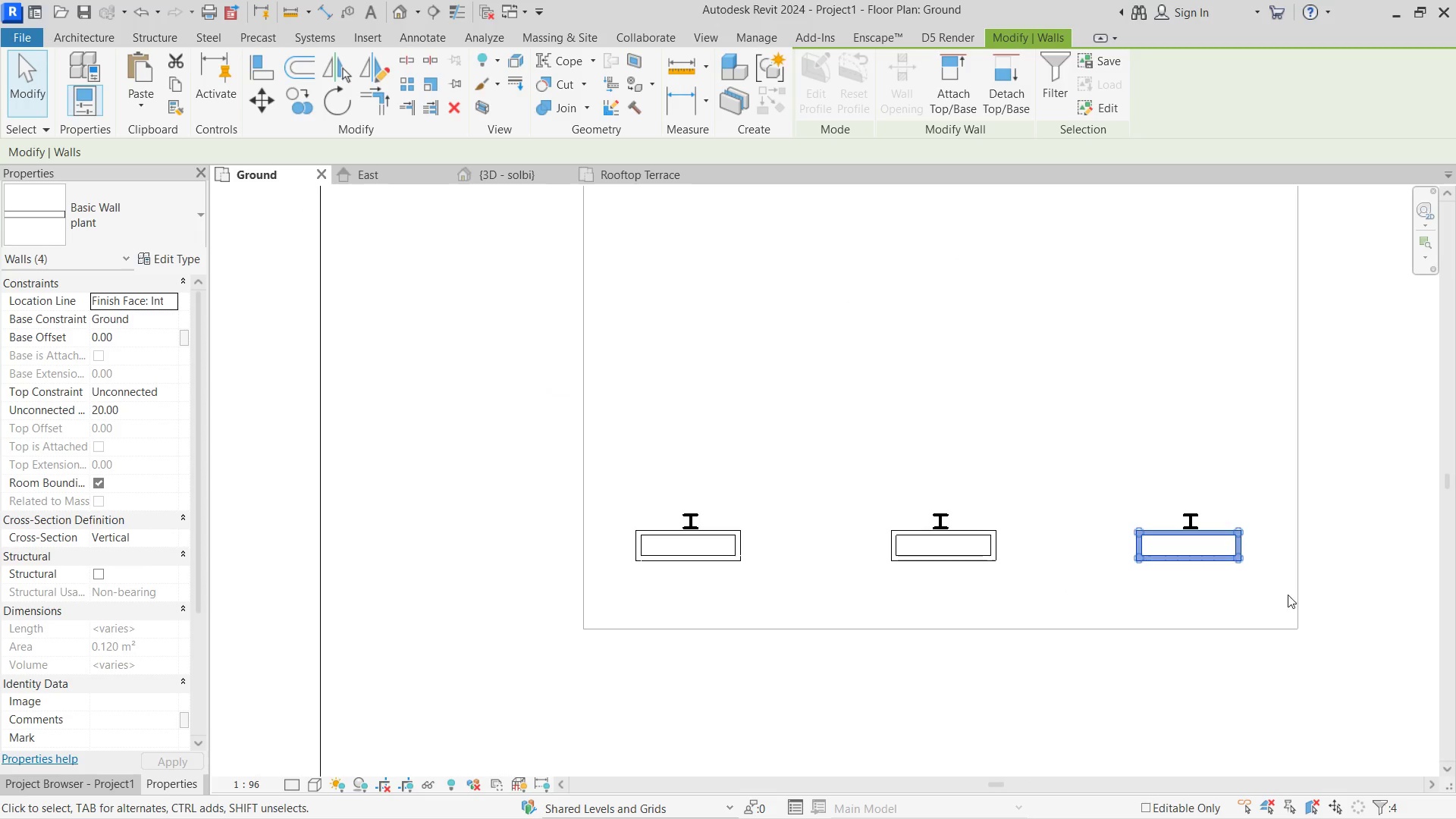 
scroll: coordinate [1125, 612], scroll_direction: down, amount: 1.0
 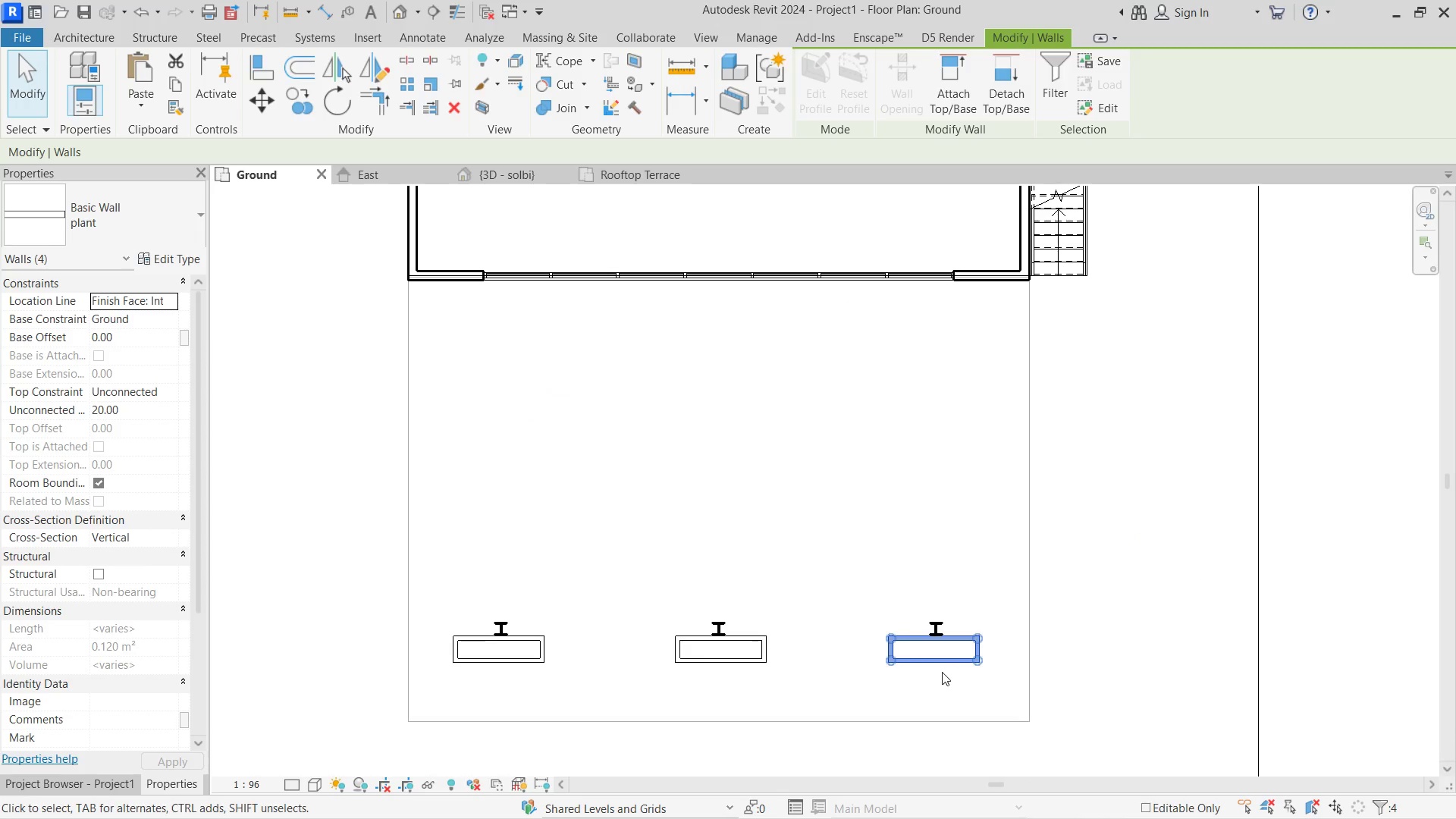 
hold_key(key=ControlLeft, duration=1.64)
left_click_drag(start_coordinate=[952, 664], to_coordinate=[1001, 510])
 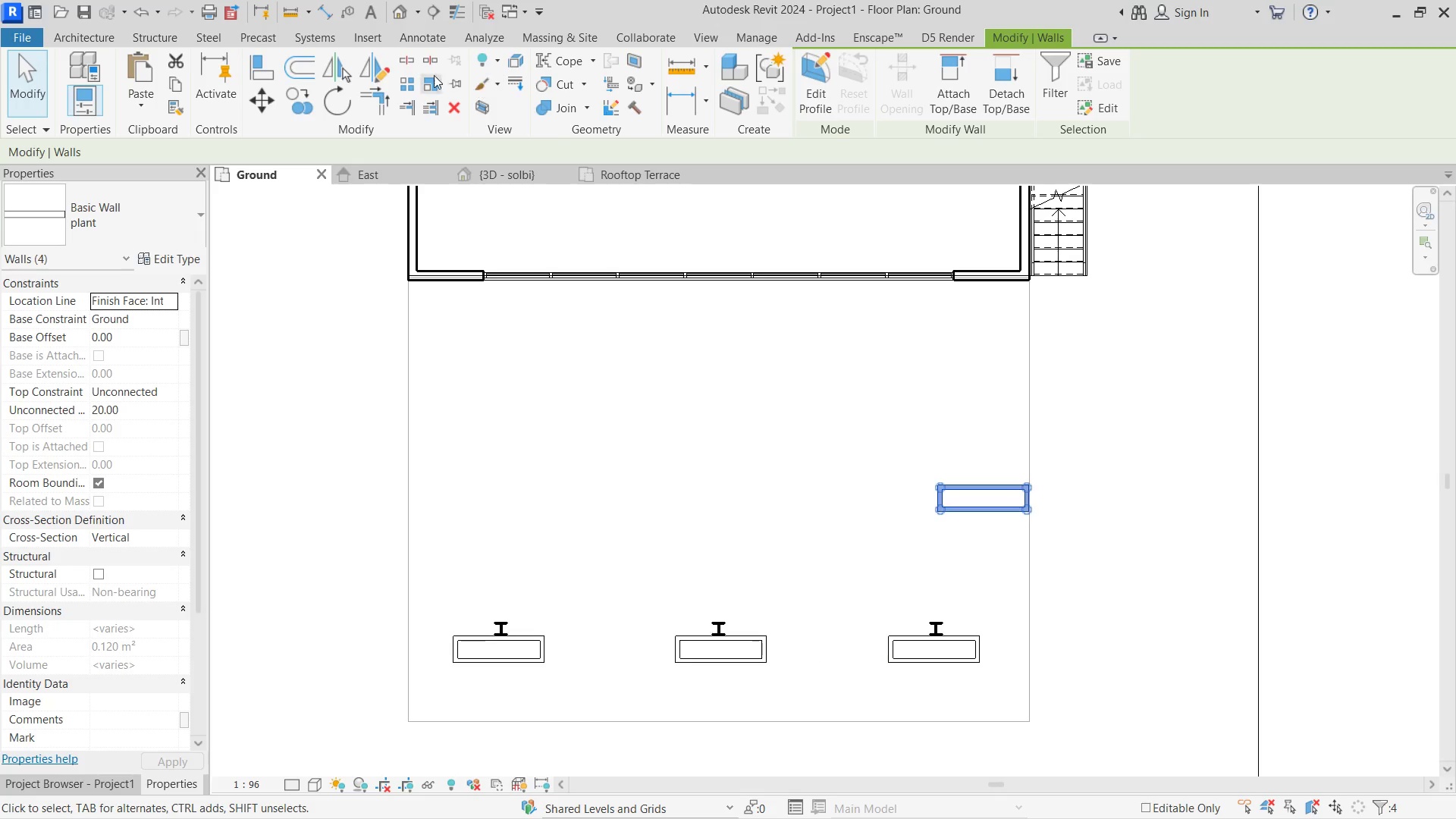 
left_click([313, 104])
 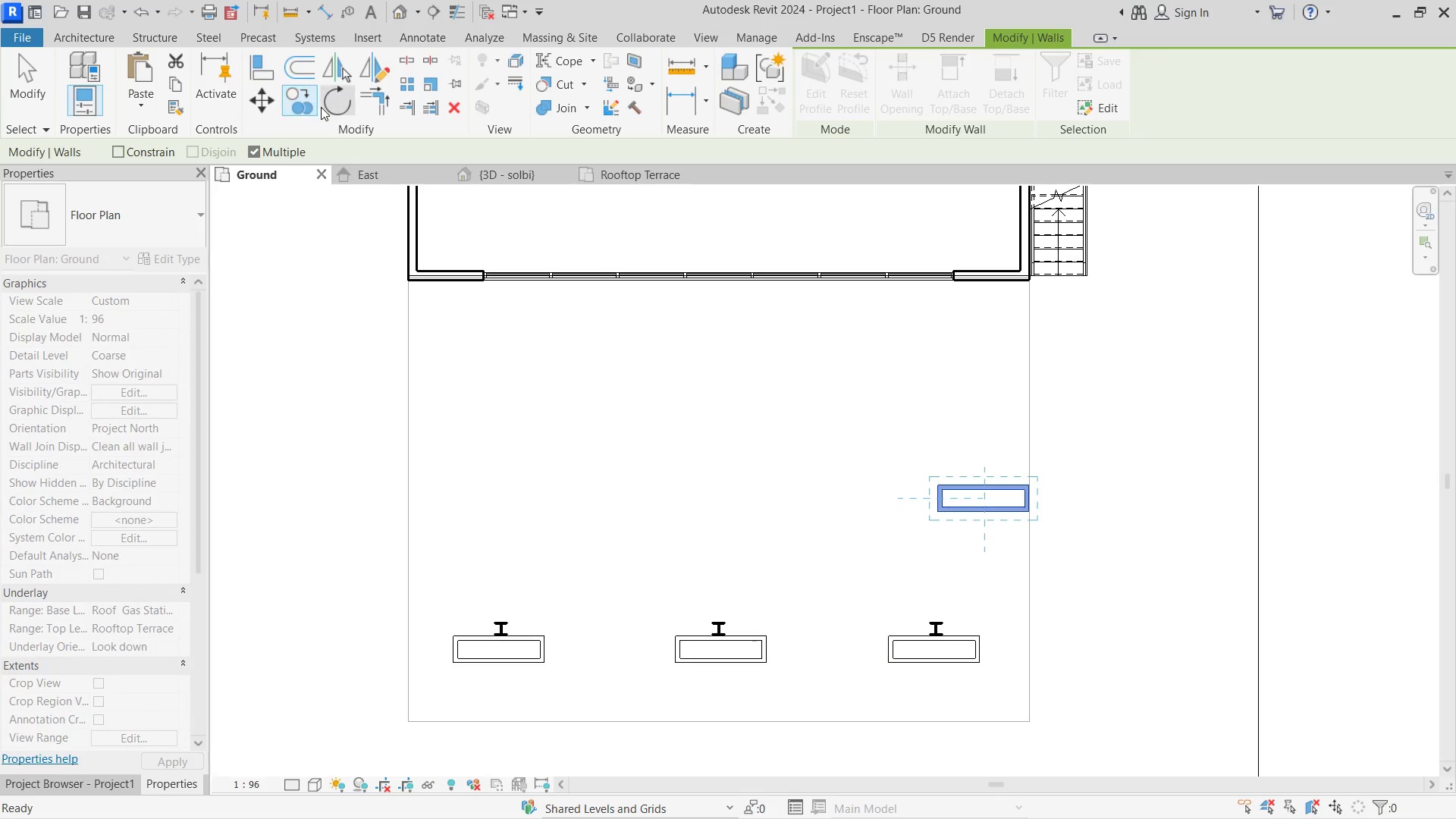 
left_click([328, 107])
 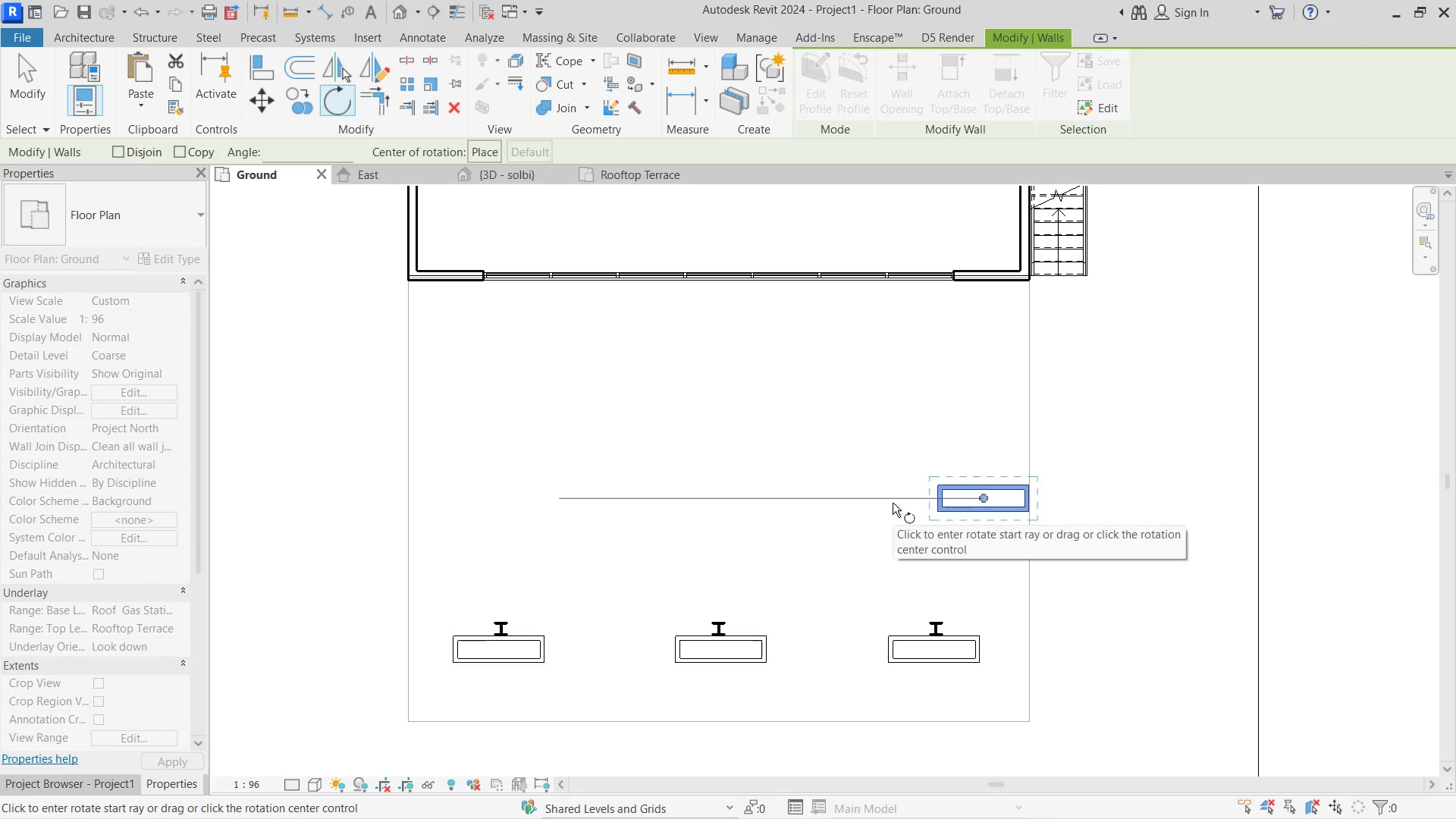 
left_click([893, 501])
 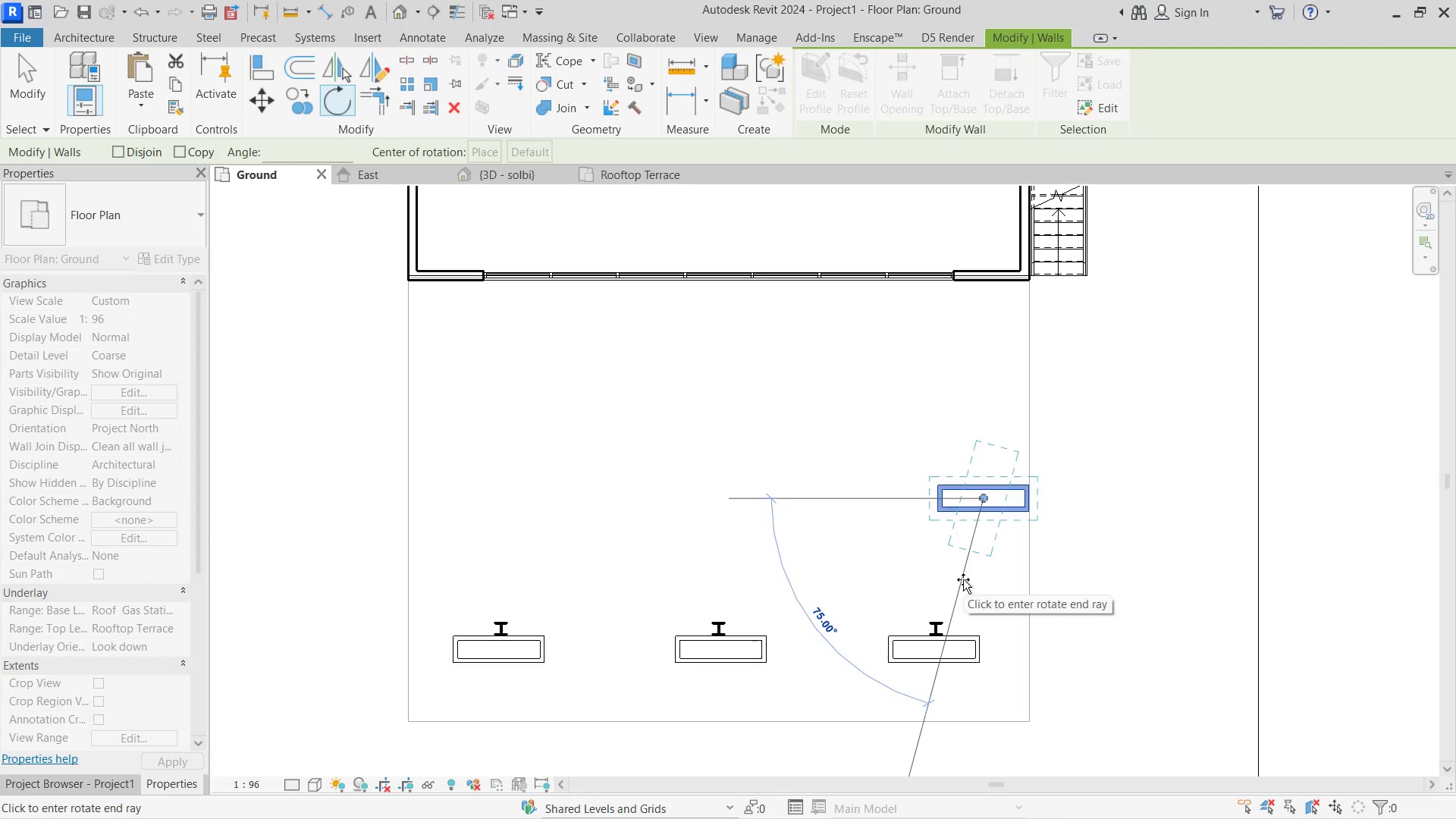 
key(Numpad9)
 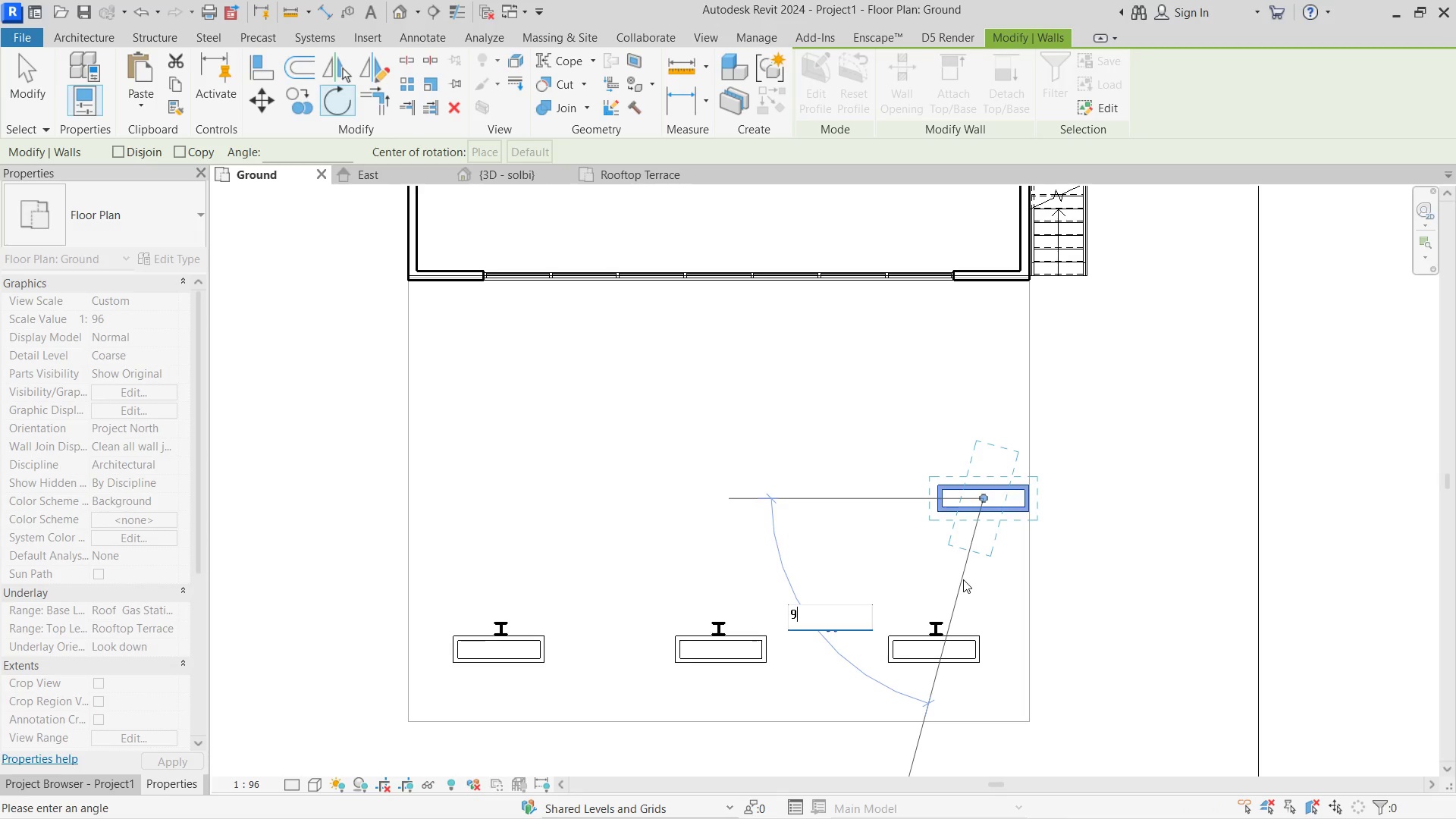 
key(Numpad0)
 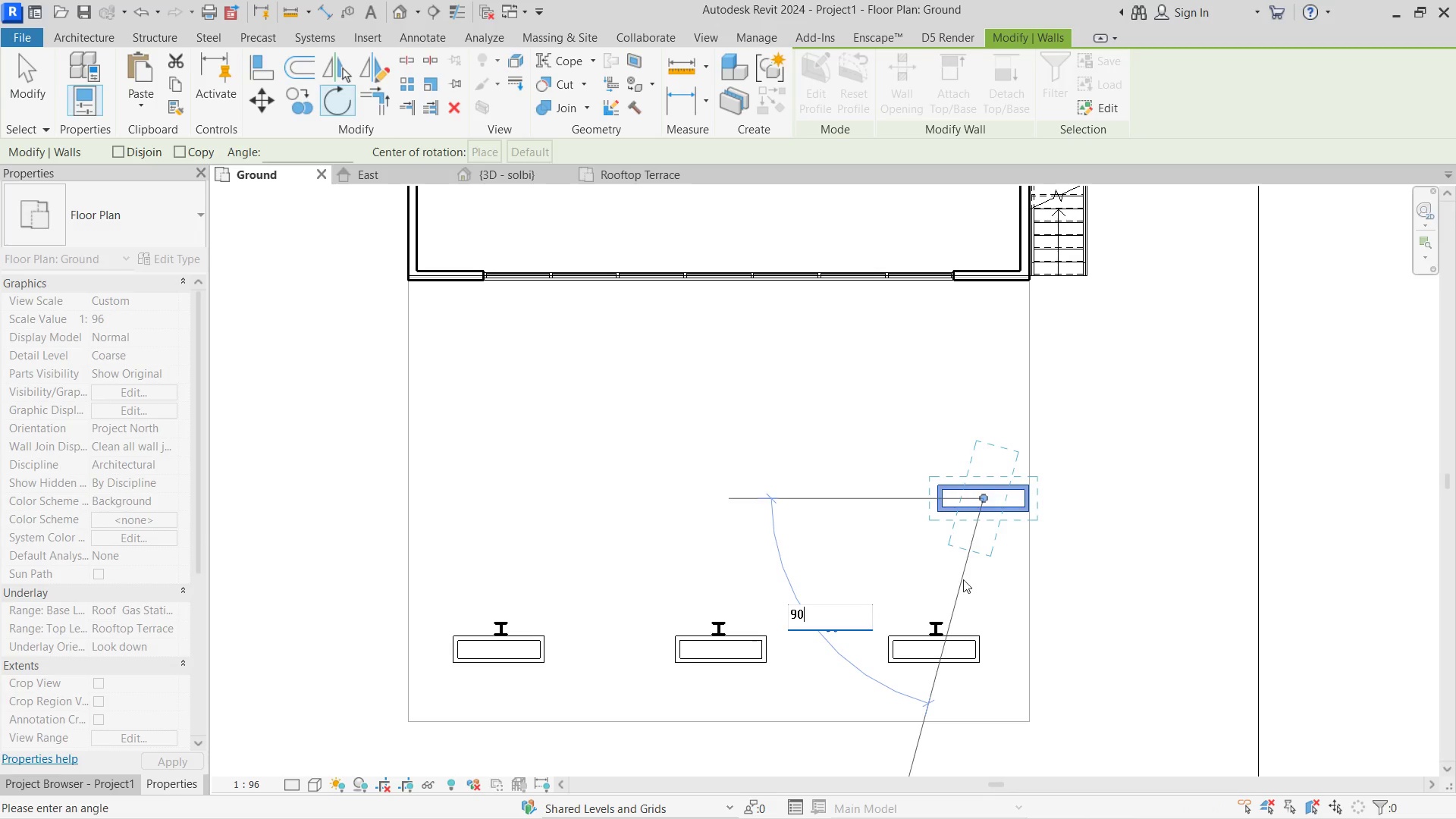 
key(NumpadEnter)
 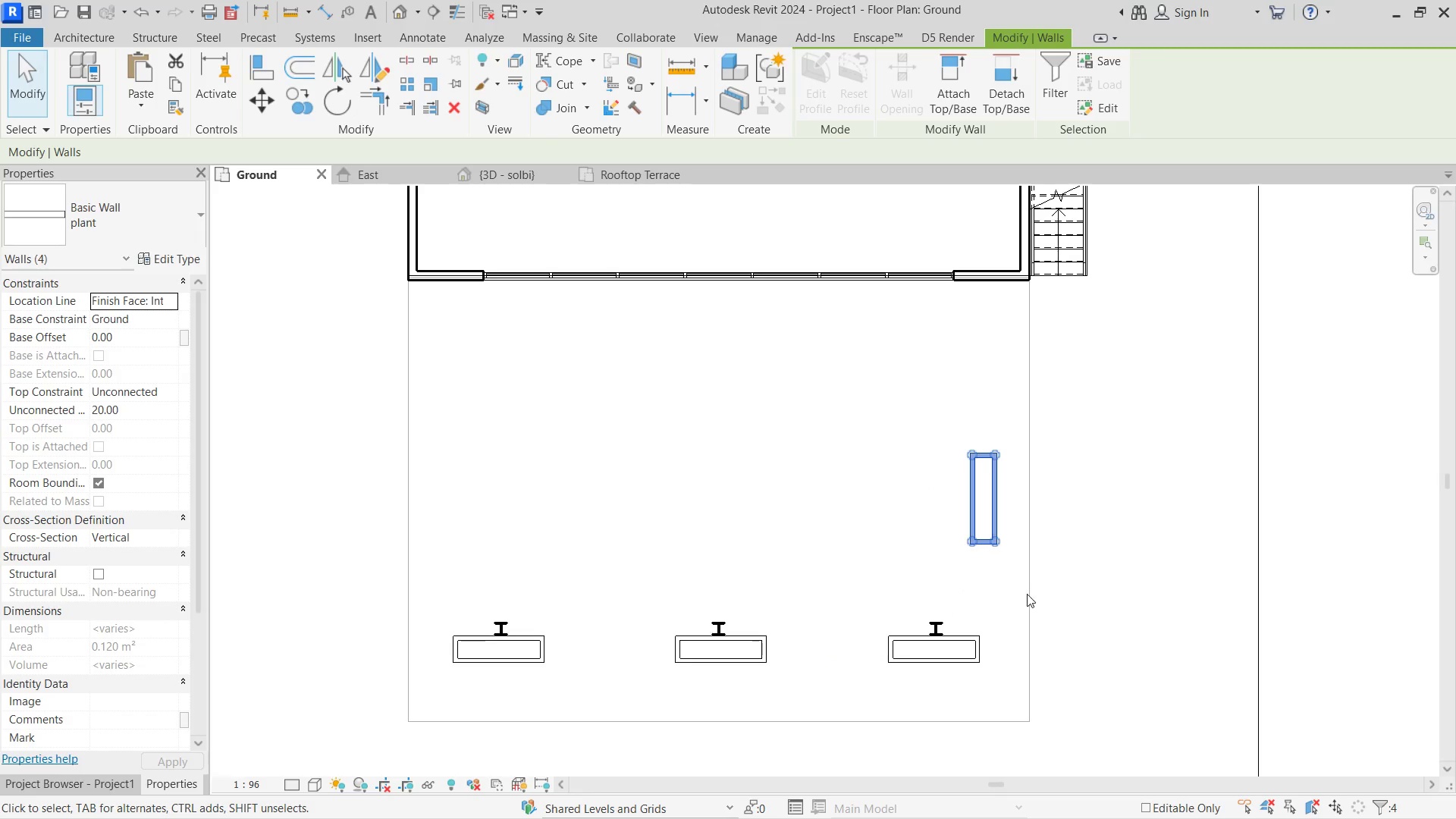 
scroll: coordinate [1003, 571], scroll_direction: up, amount: 6.0
 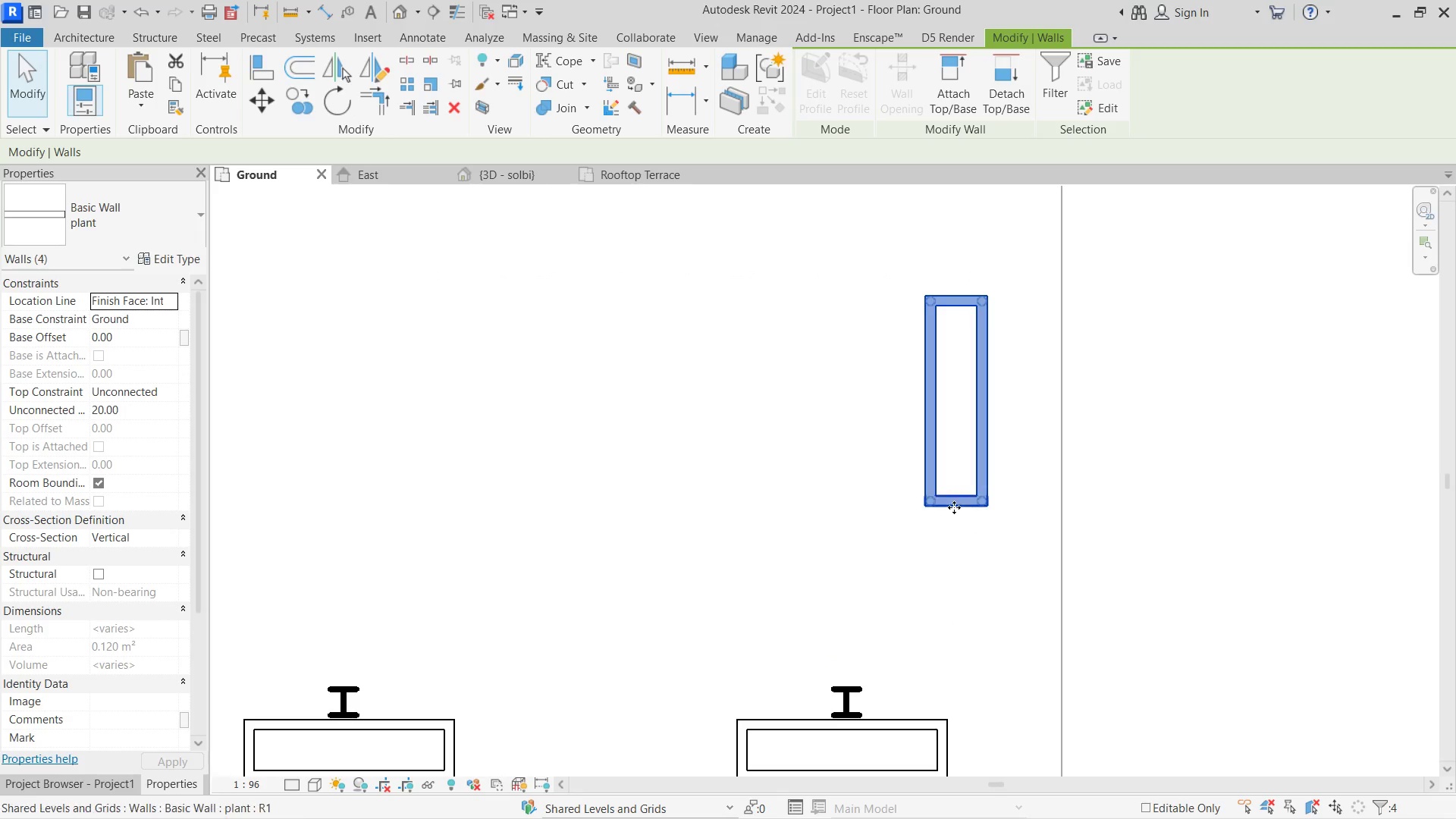 
left_click_drag(start_coordinate=[955, 504], to_coordinate=[1029, 580])
 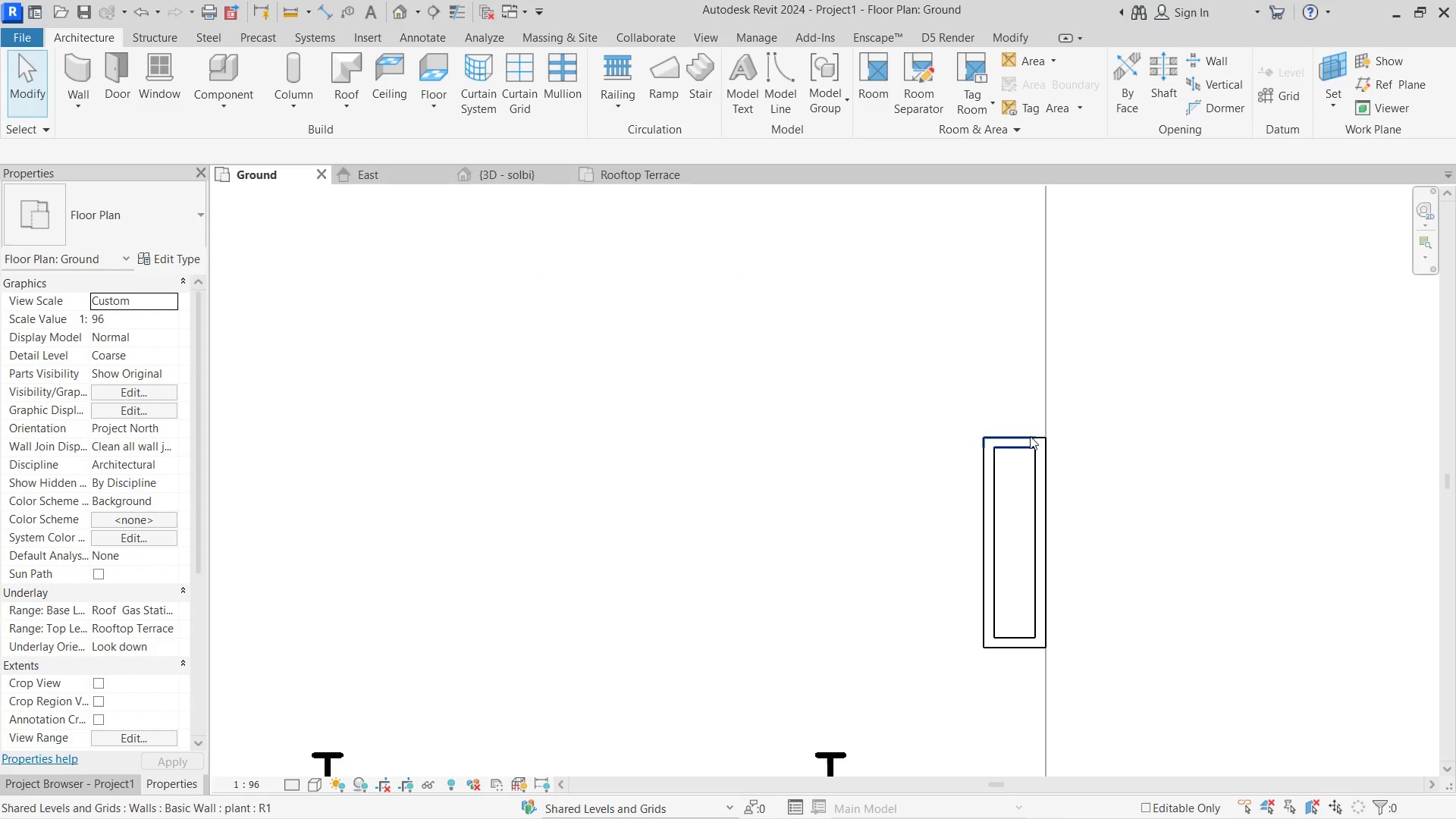 
left_click([1000, 437])
 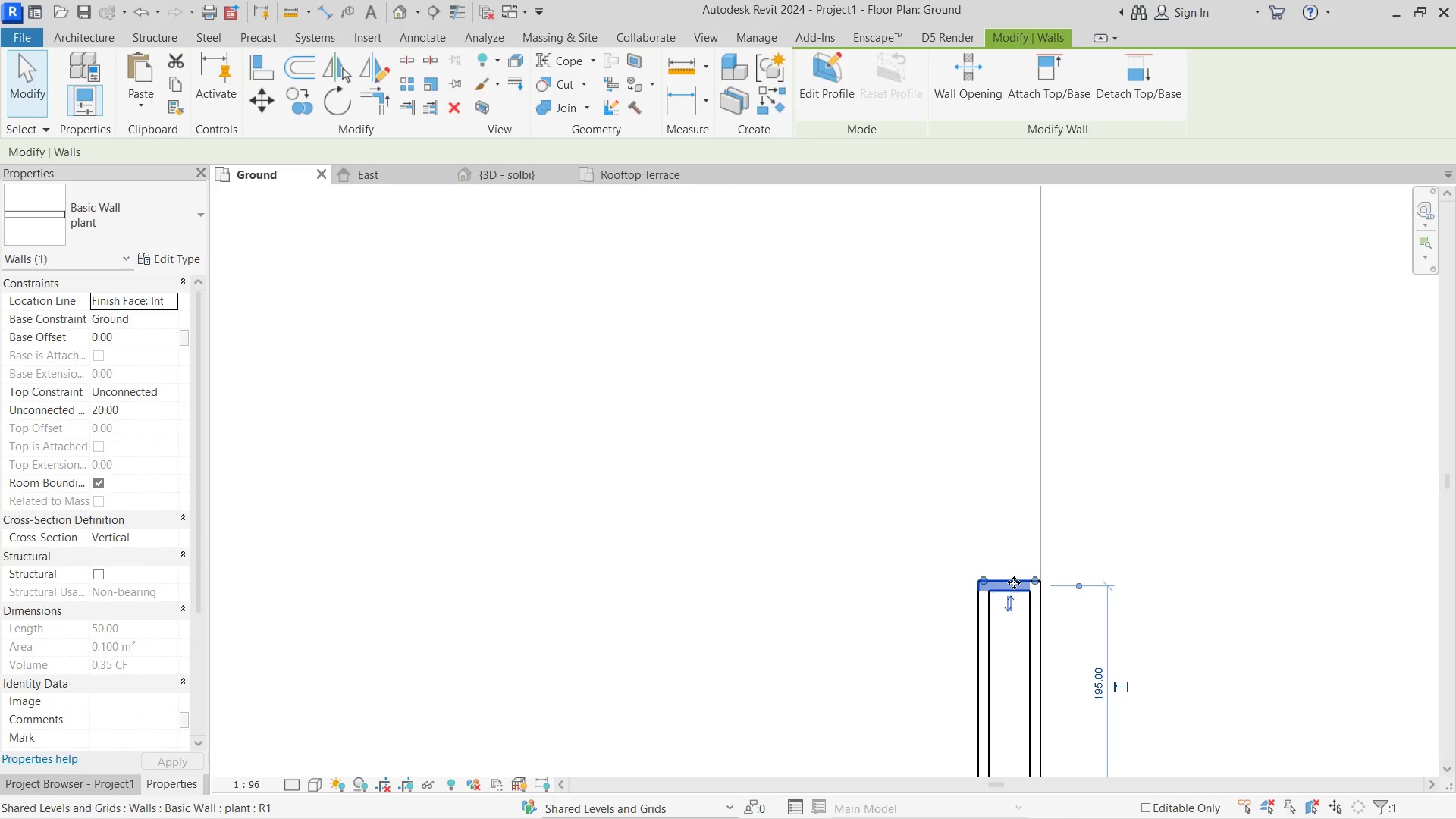 
left_click_drag(start_coordinate=[1012, 581], to_coordinate=[1021, 260])
 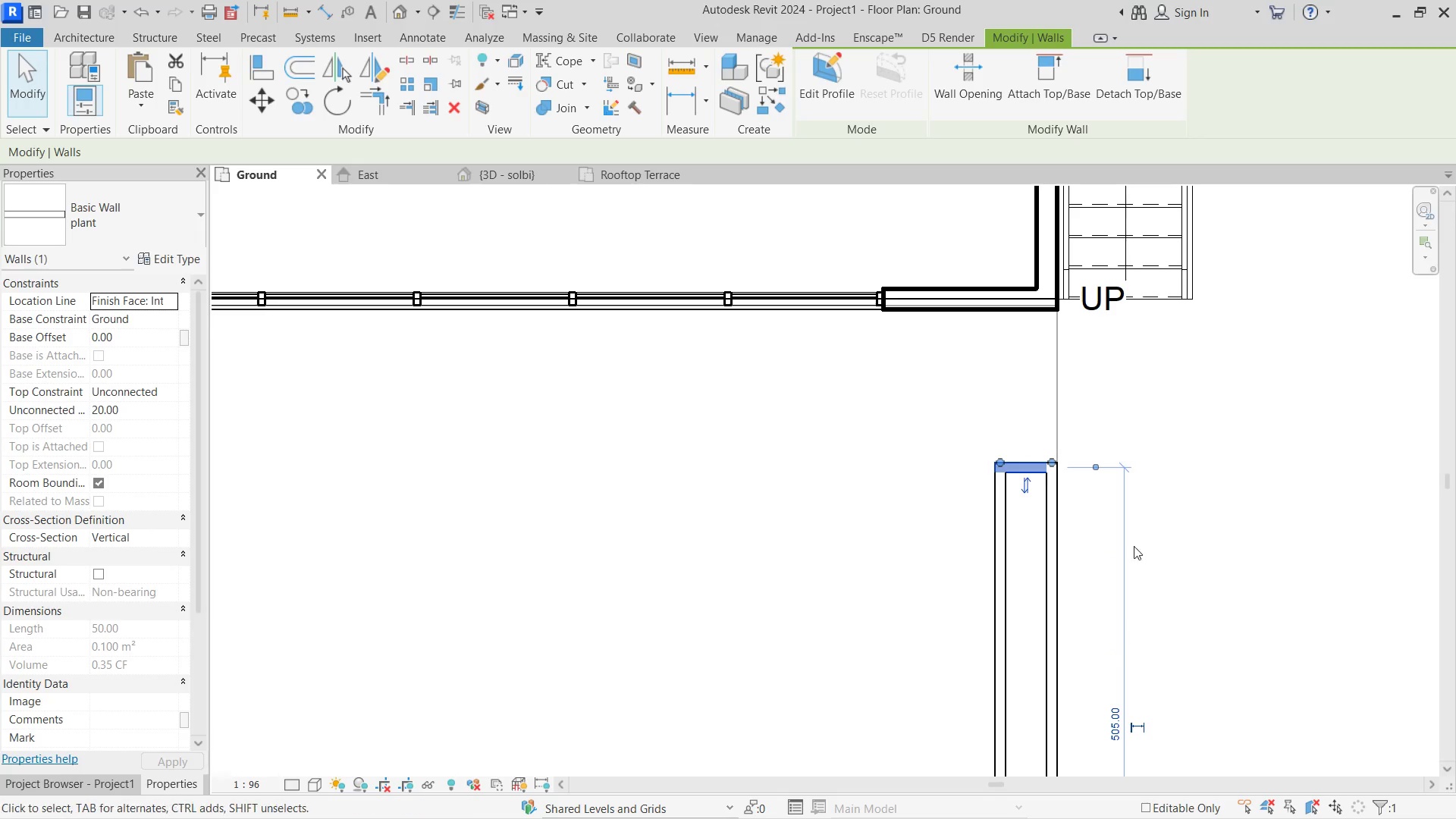 
scroll: coordinate [1125, 450], scroll_direction: down, amount: 8.0
 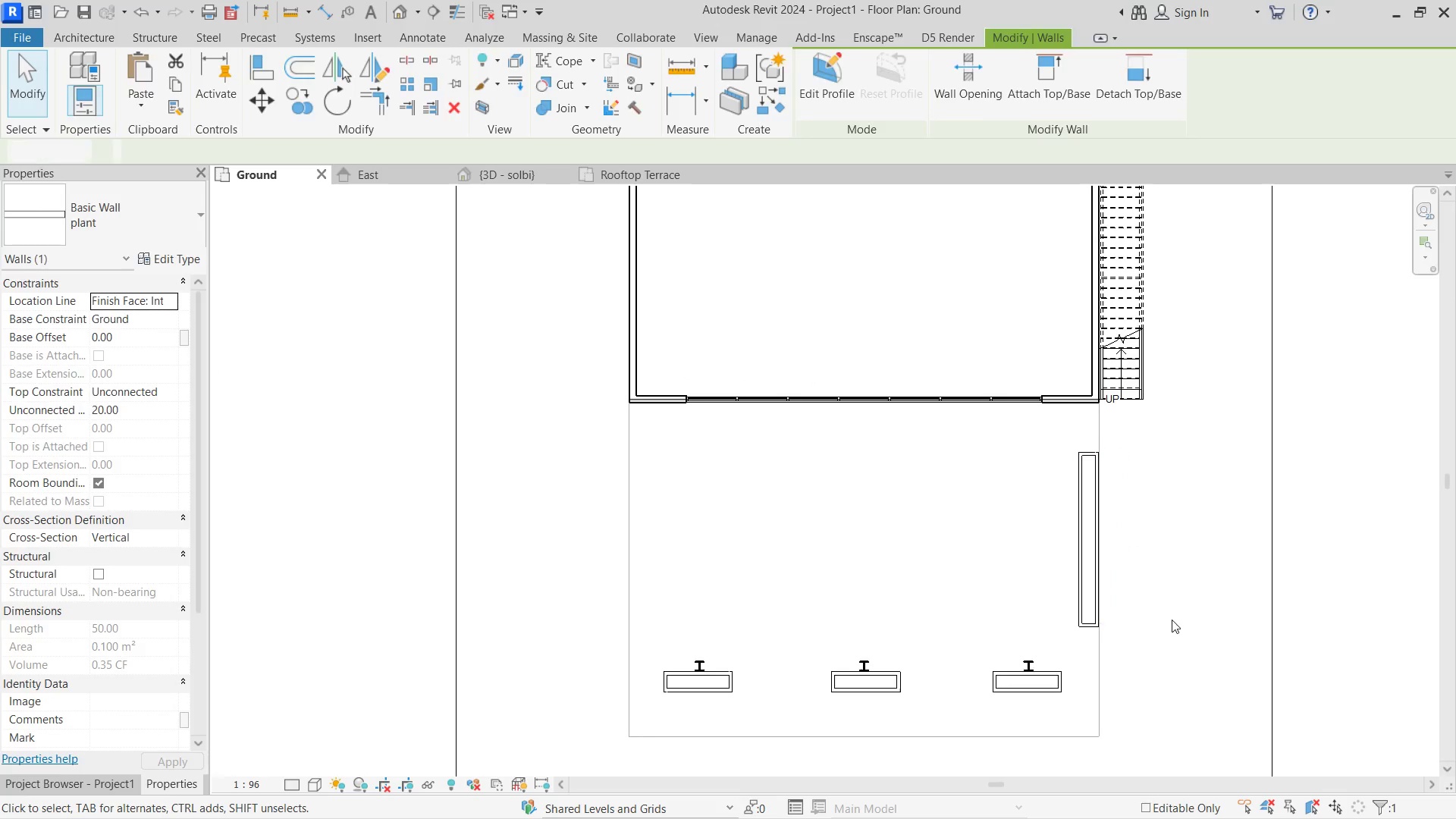 
left_click_drag(start_coordinate=[1163, 638], to_coordinate=[1038, 444])
 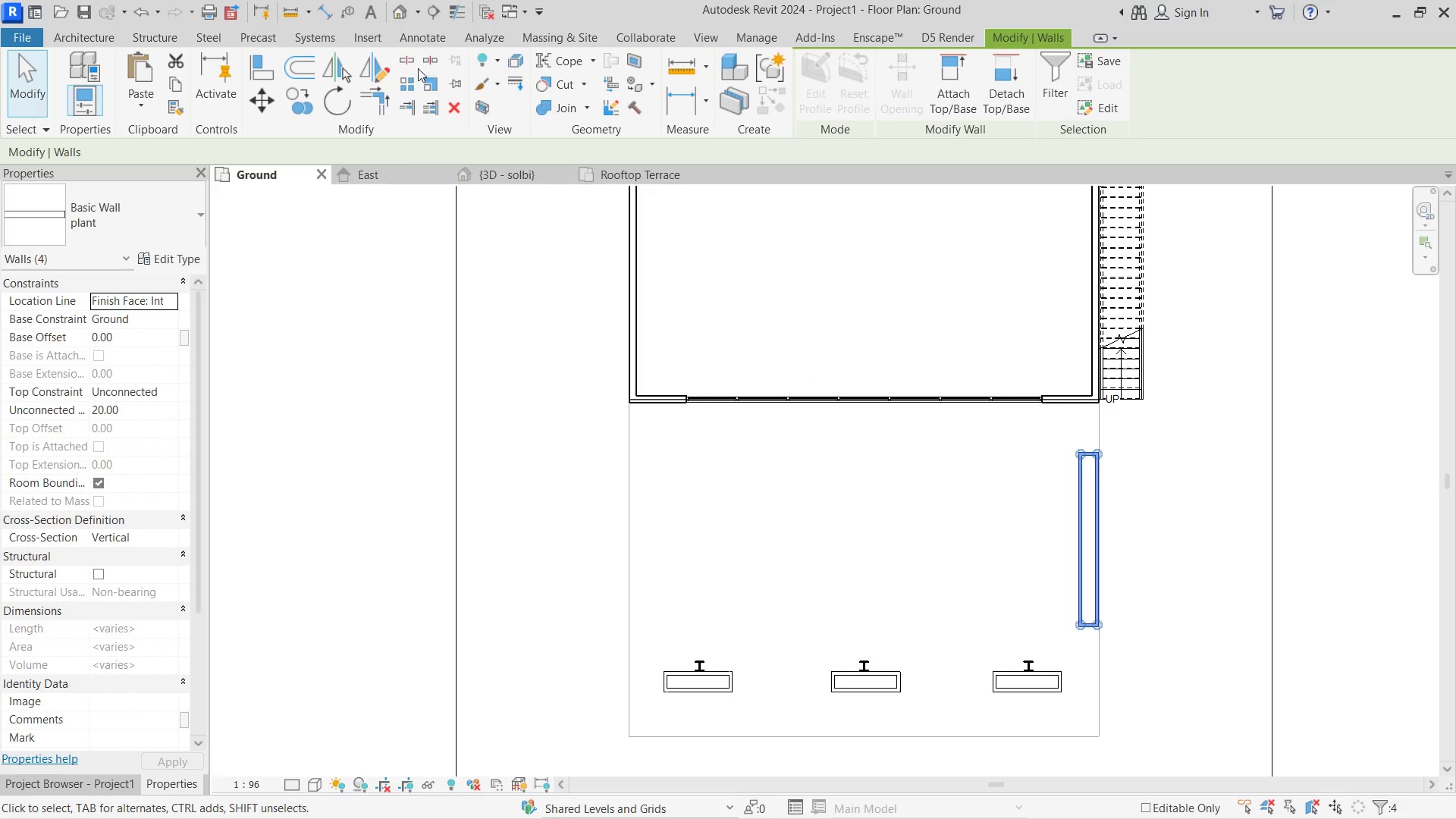 
left_click([361, 64])
 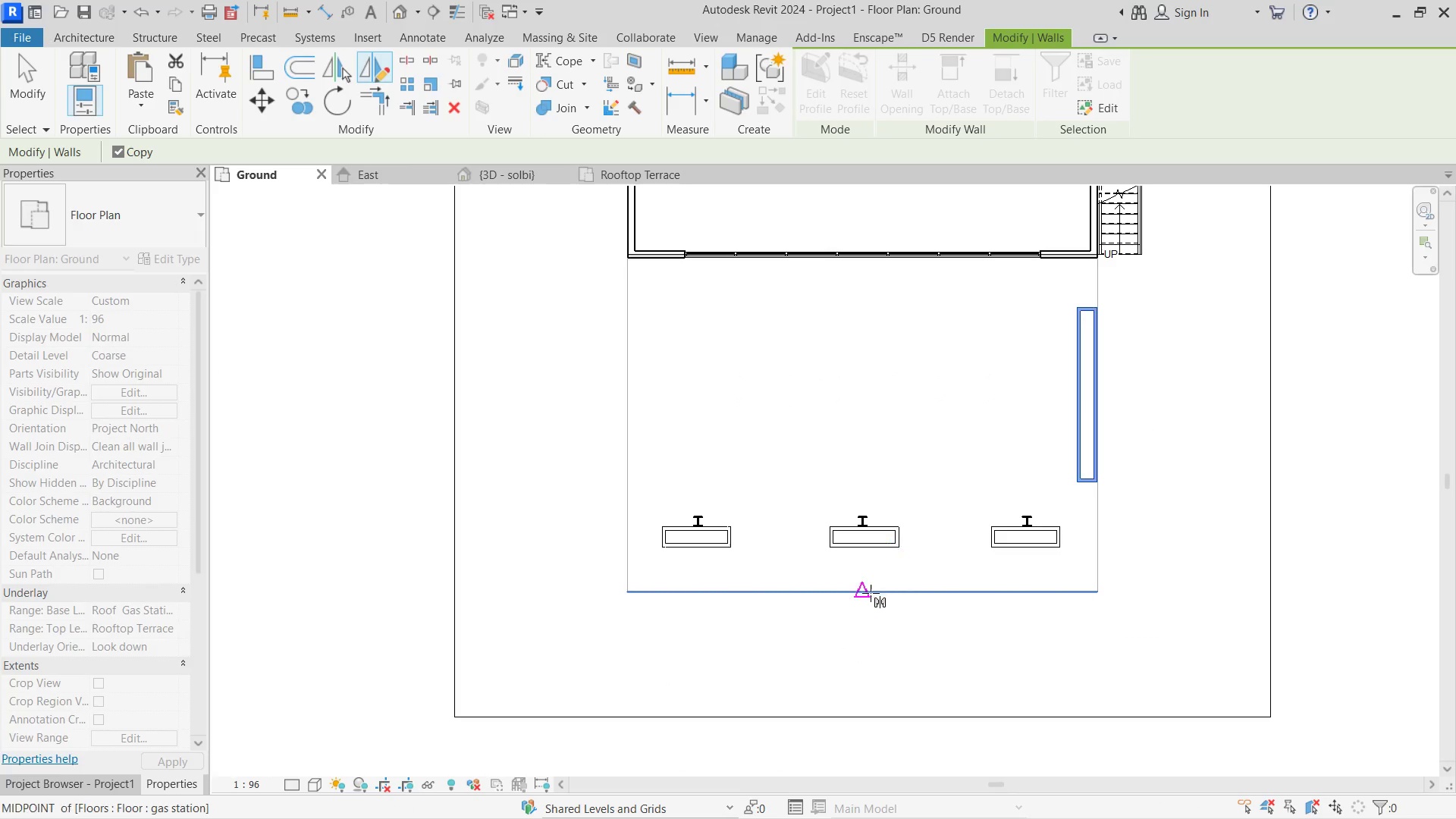 
left_click([863, 593])
 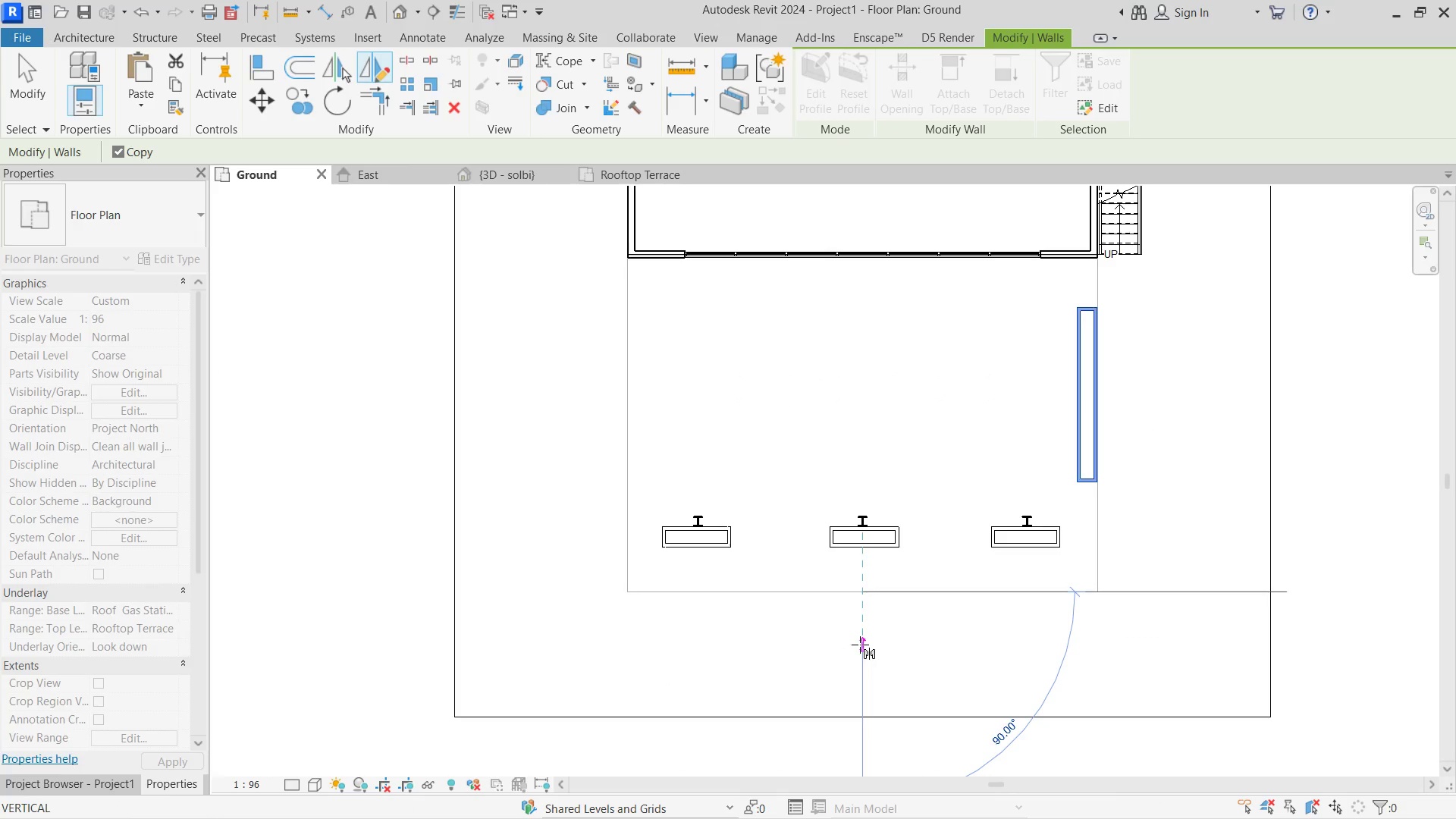 
left_click([860, 645])
 